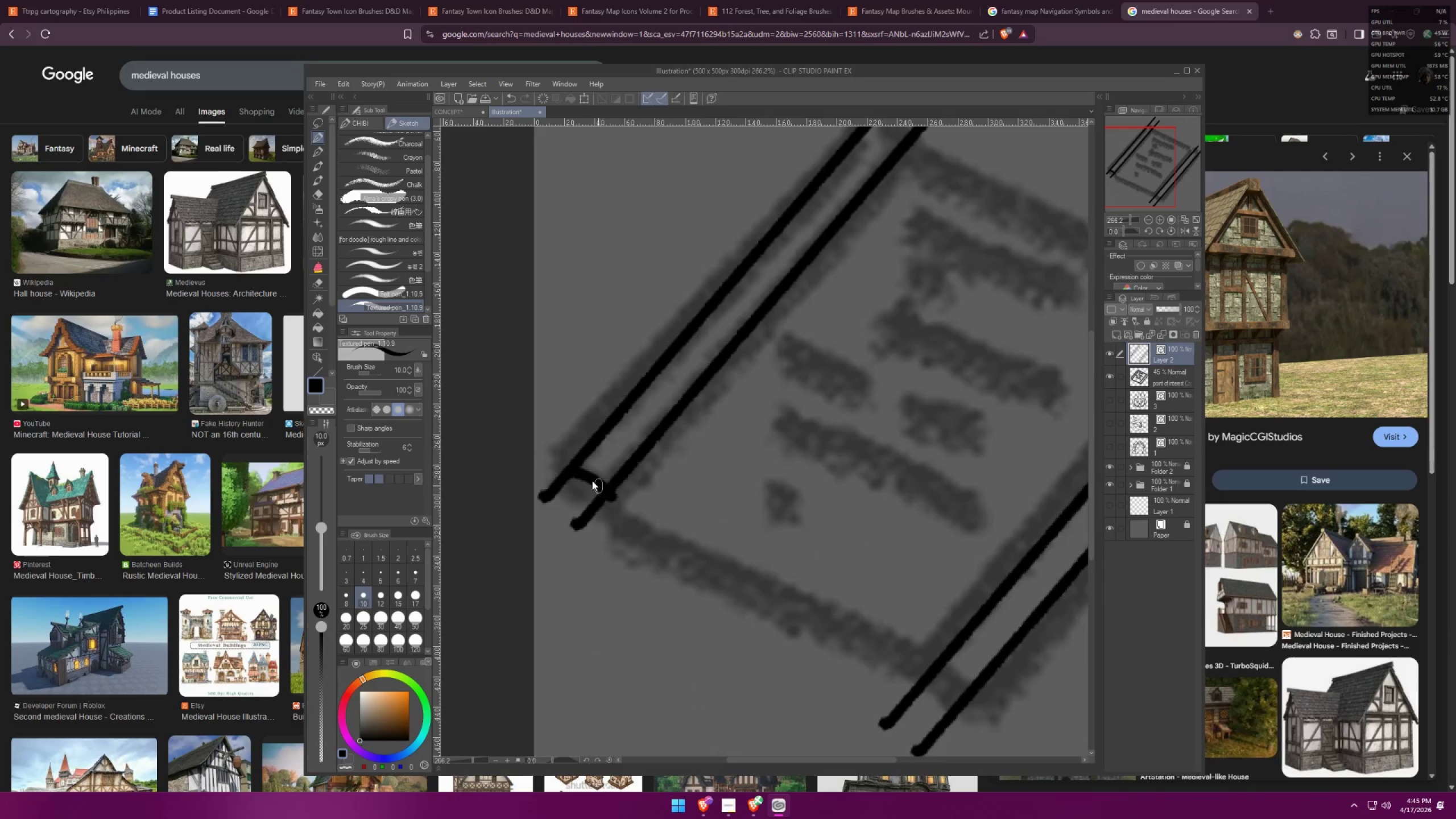 
key(Control+Z)
 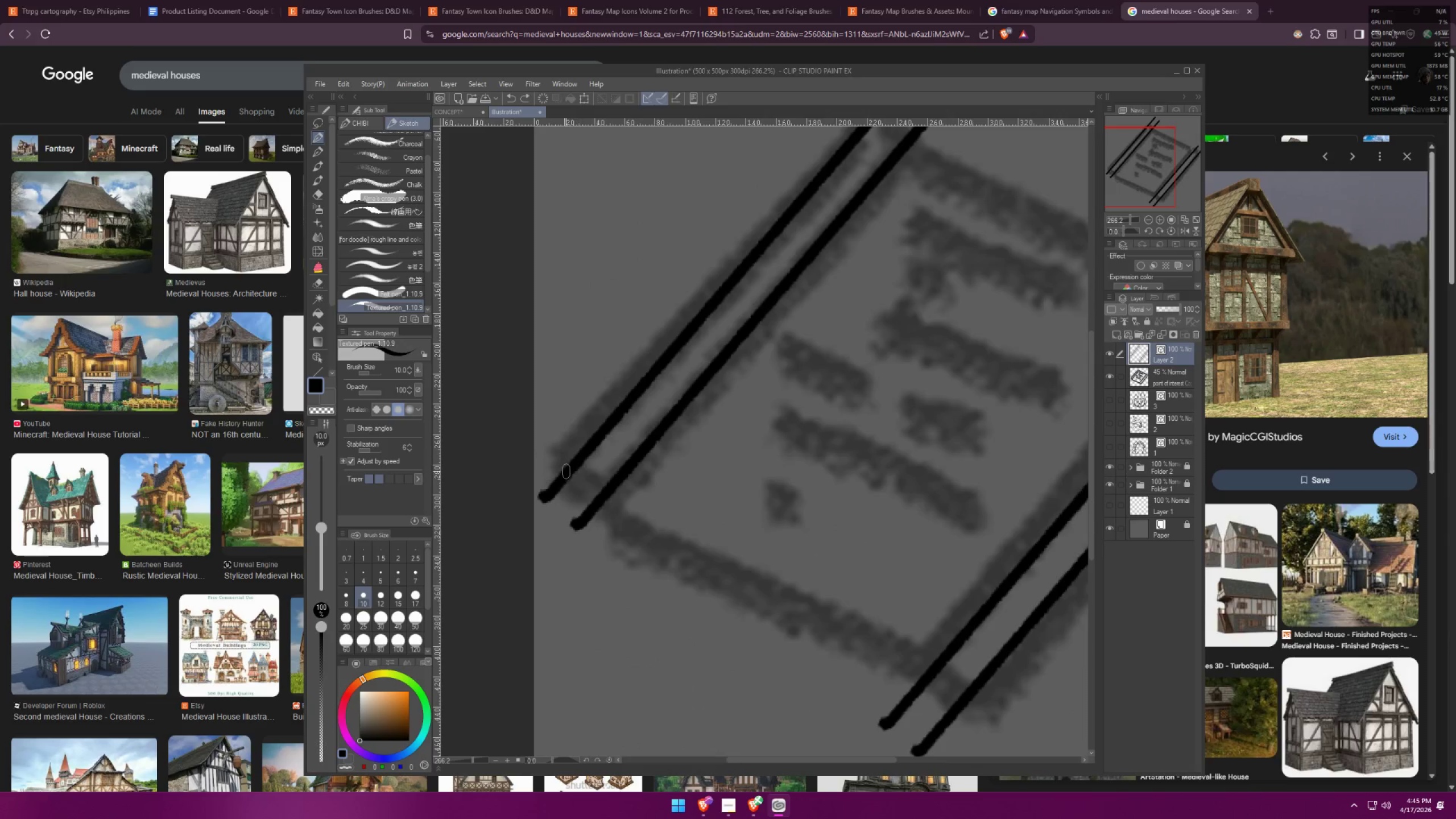 
left_click_drag(start_coordinate=[566, 470], to_coordinate=[606, 498])
 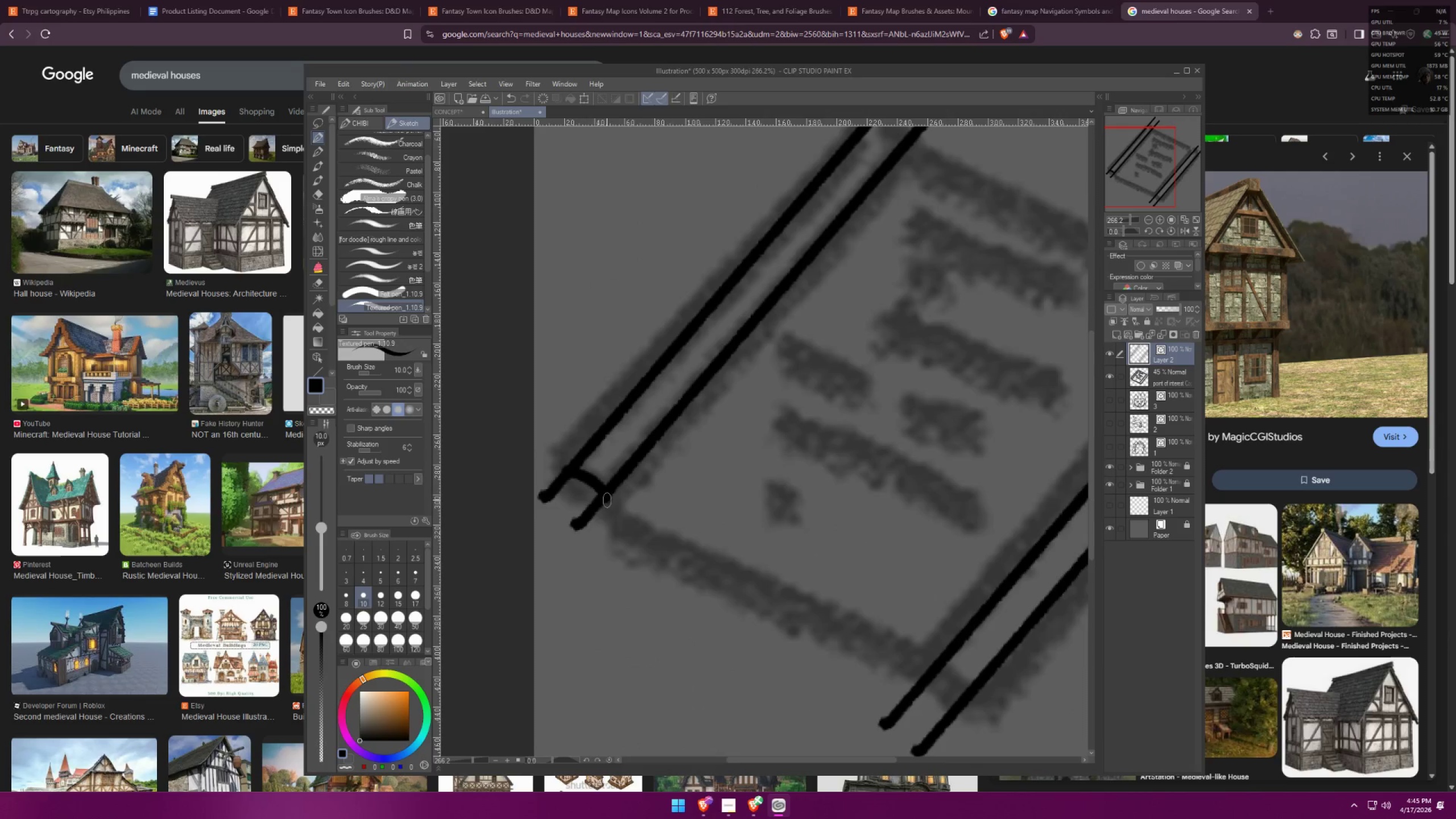 
left_click_drag(start_coordinate=[607, 499], to_coordinate=[963, 705])
 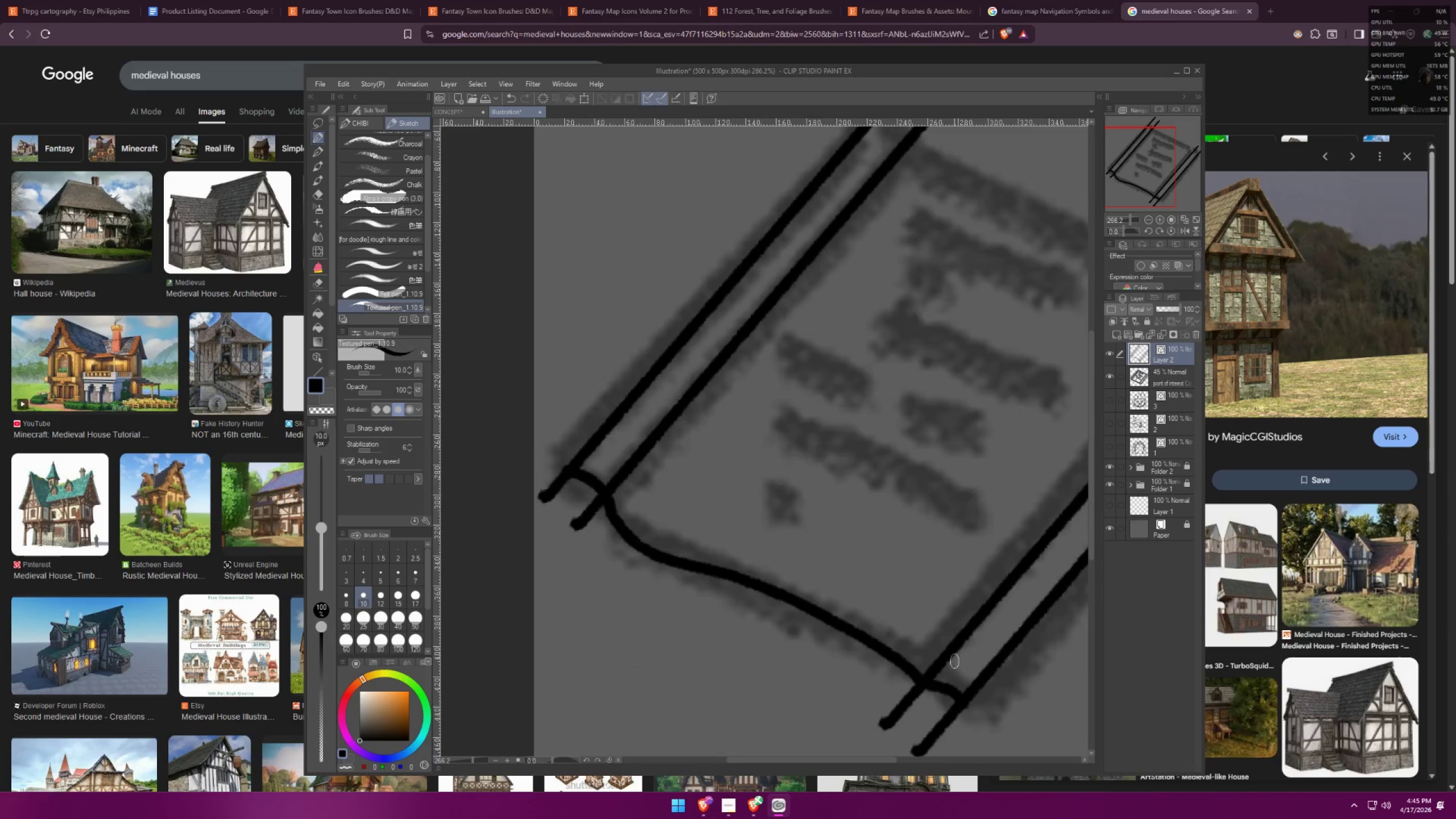 
hold_key(key=Space, duration=0.75)
 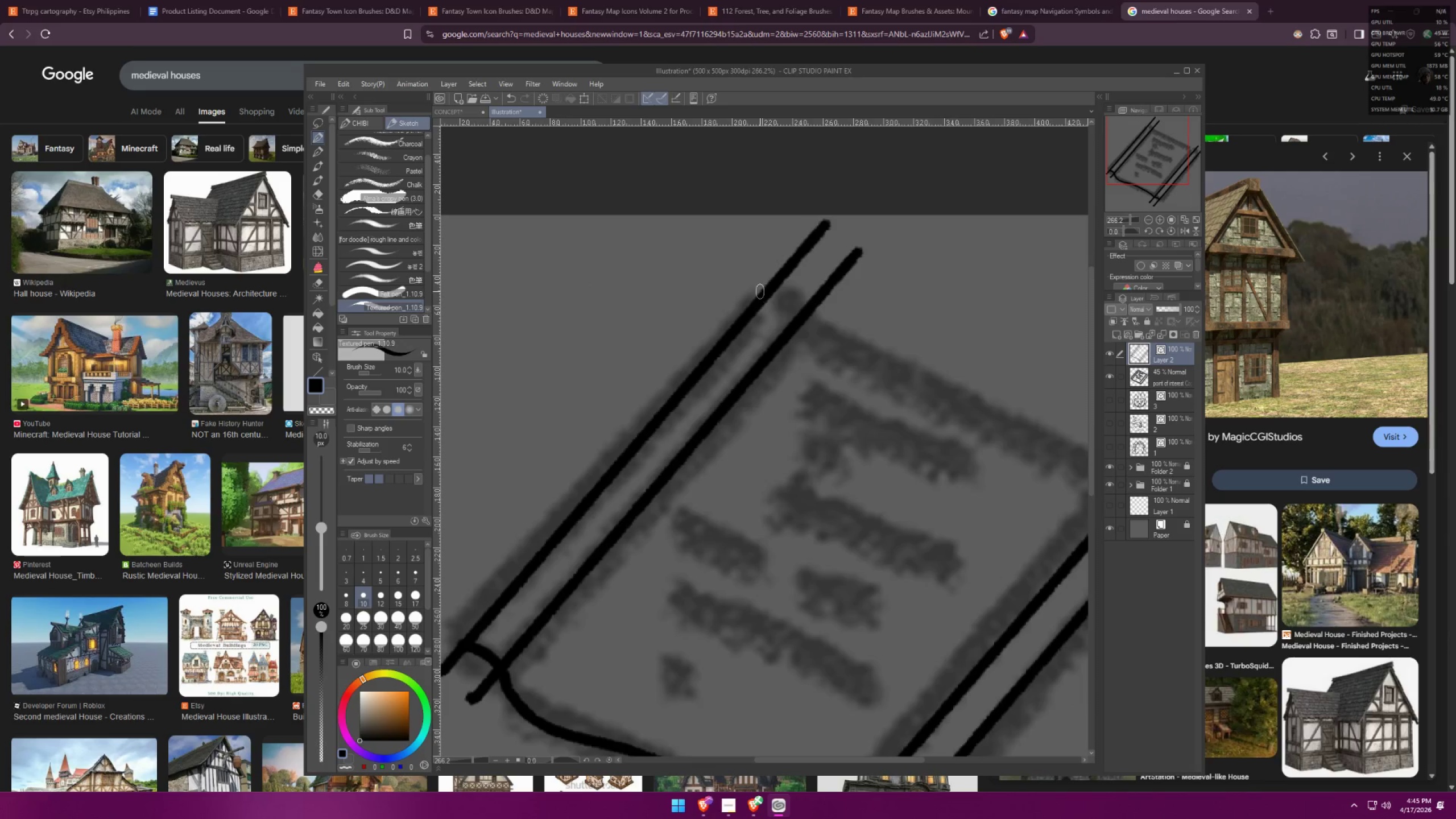 
left_click_drag(start_coordinate=[877, 543], to_coordinate=[785, 680])
 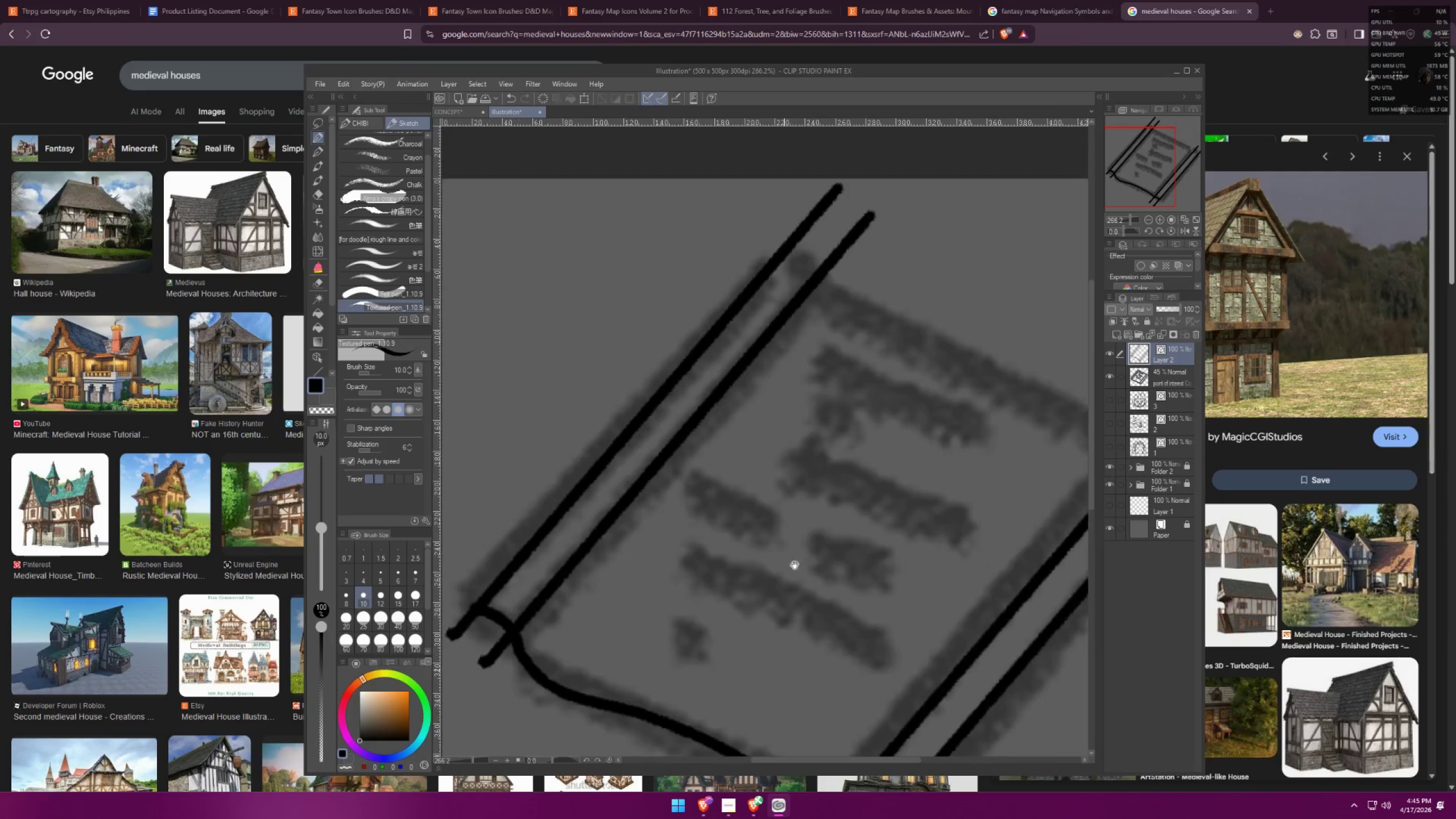 
left_click_drag(start_coordinate=[809, 499], to_coordinate=[797, 535])
 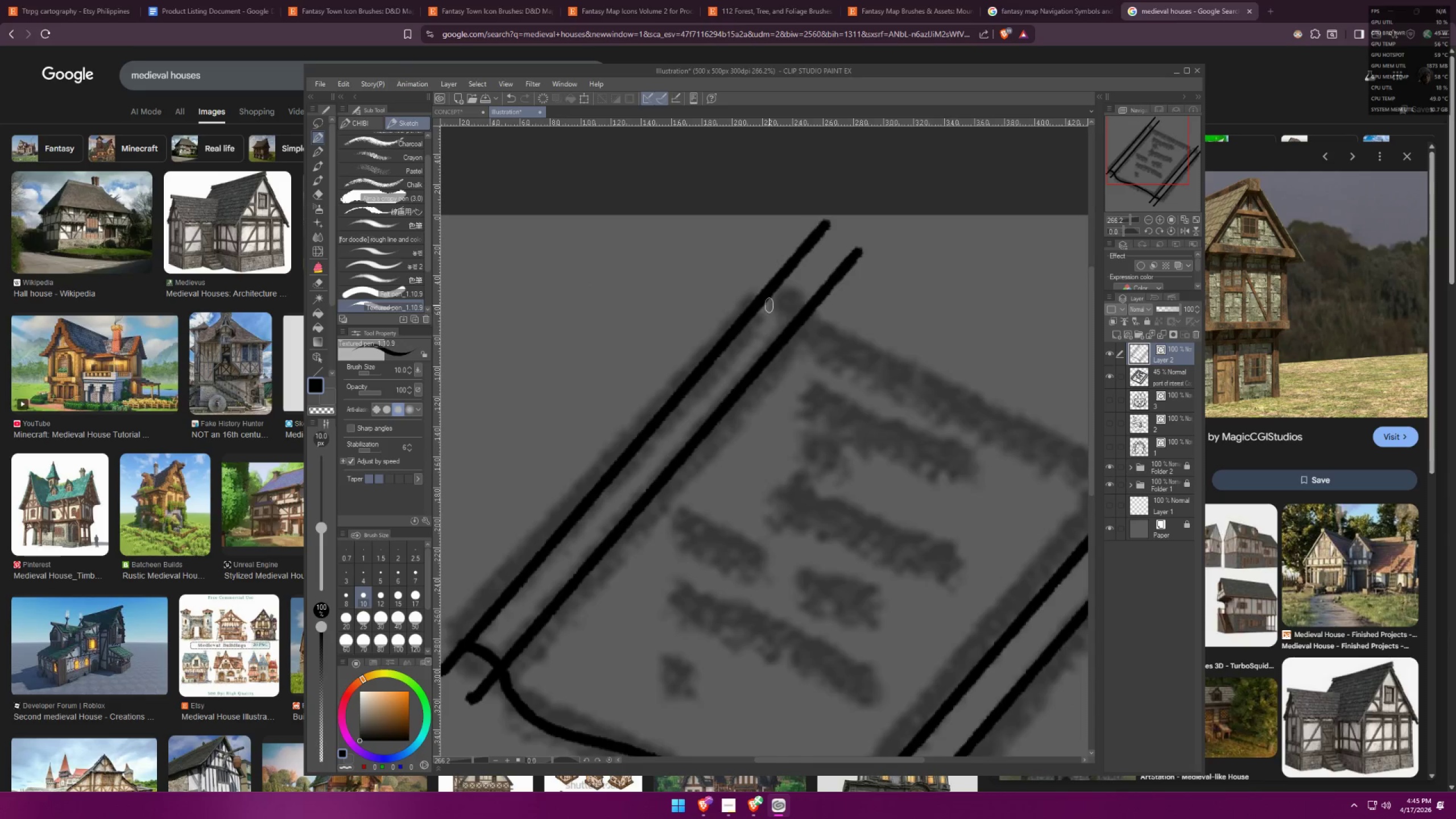 
left_click_drag(start_coordinate=[759, 291], to_coordinate=[812, 311])
 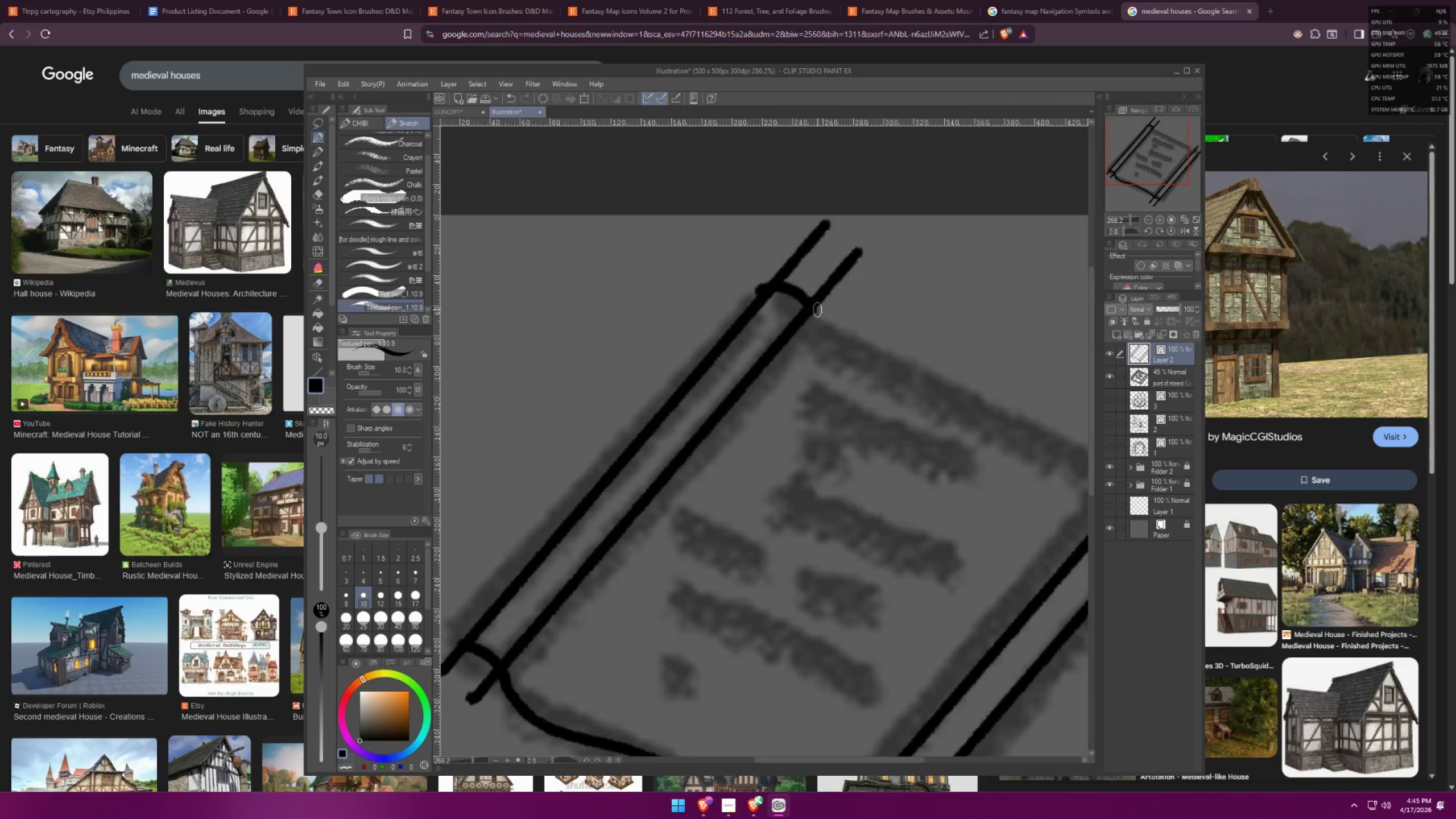 
left_click_drag(start_coordinate=[817, 308], to_coordinate=[1026, 409])
 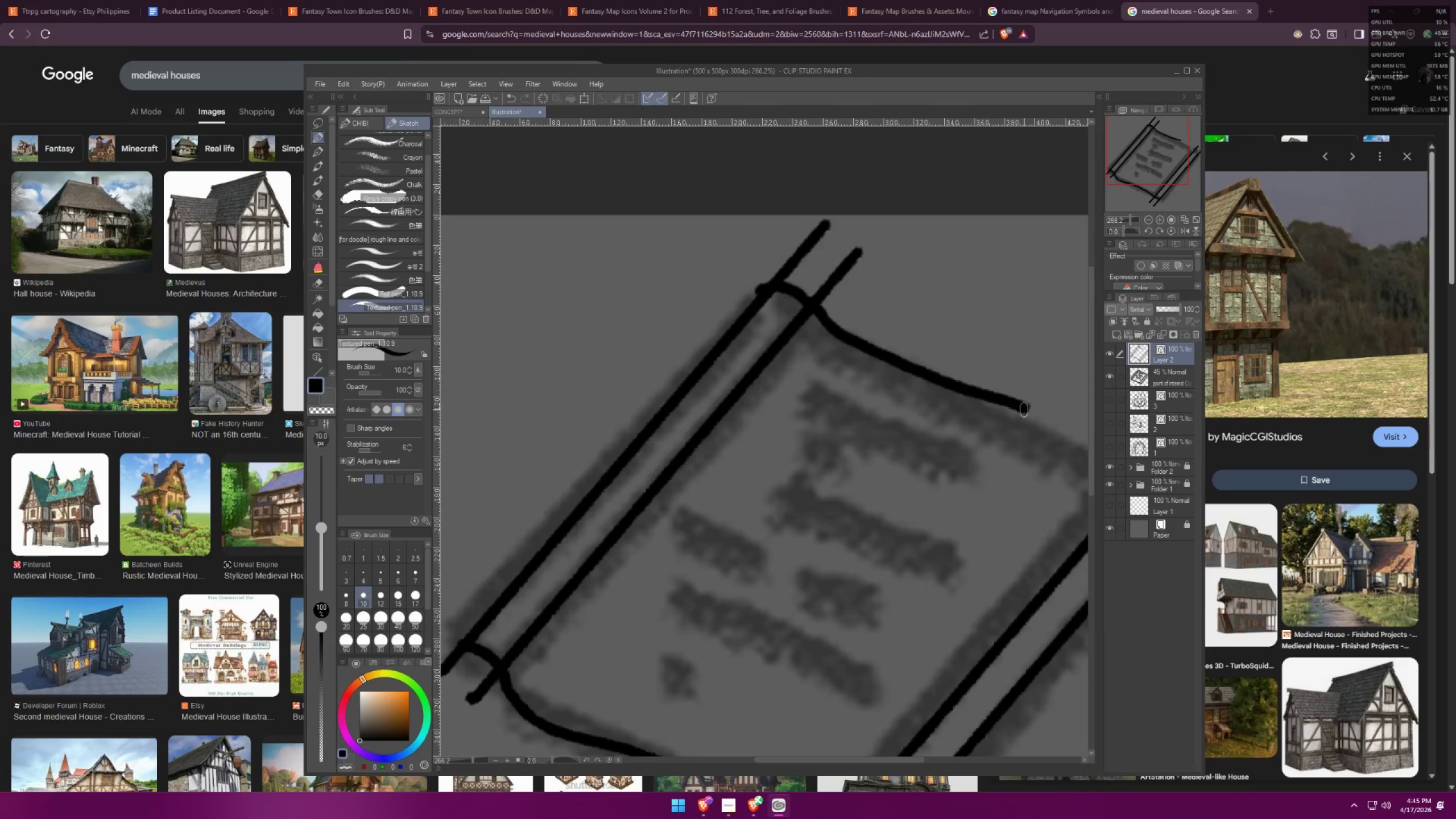 
hold_key(key=Space, duration=0.52)
 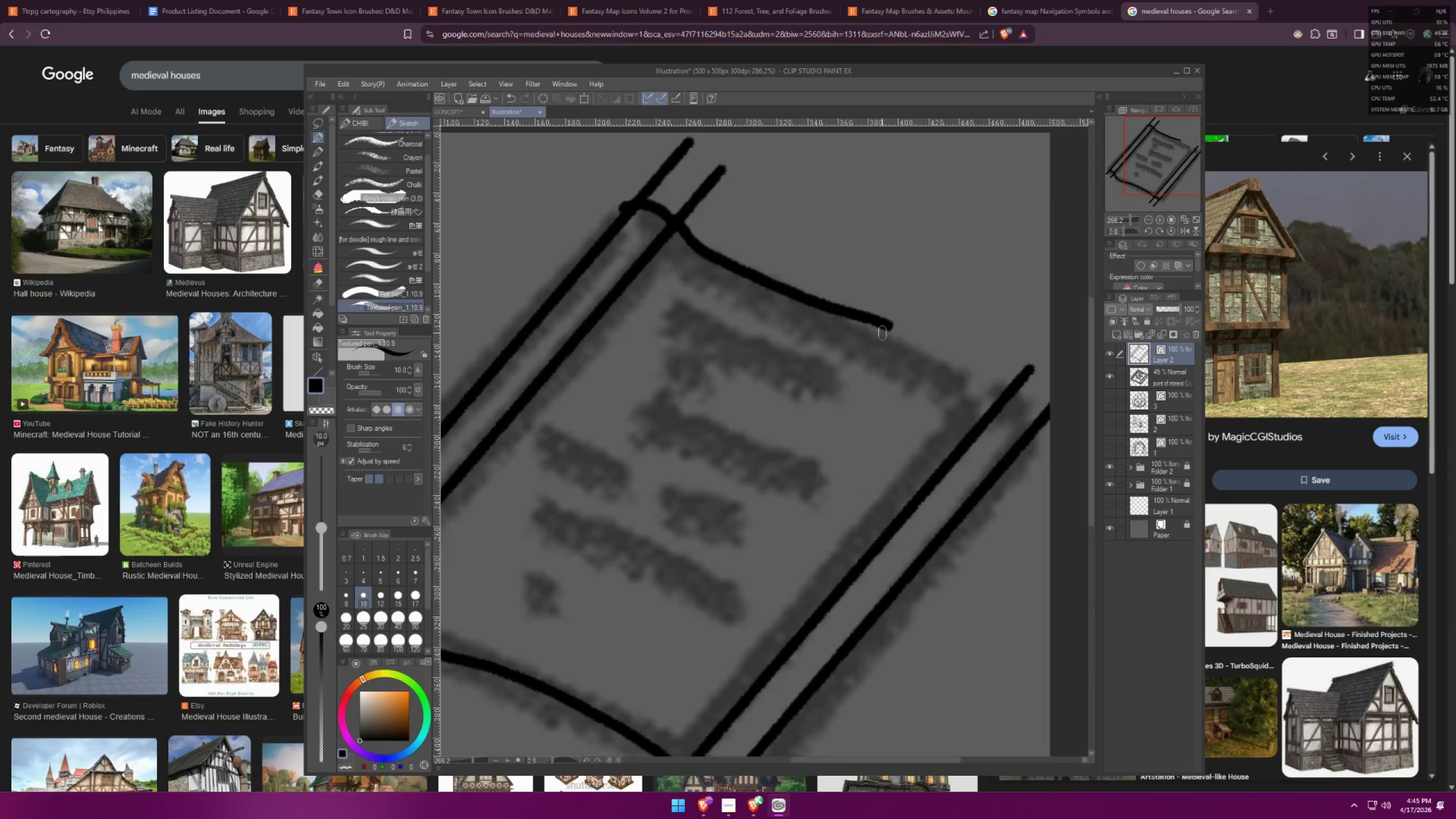 
left_click_drag(start_coordinate=[951, 464], to_coordinate=[814, 381])
 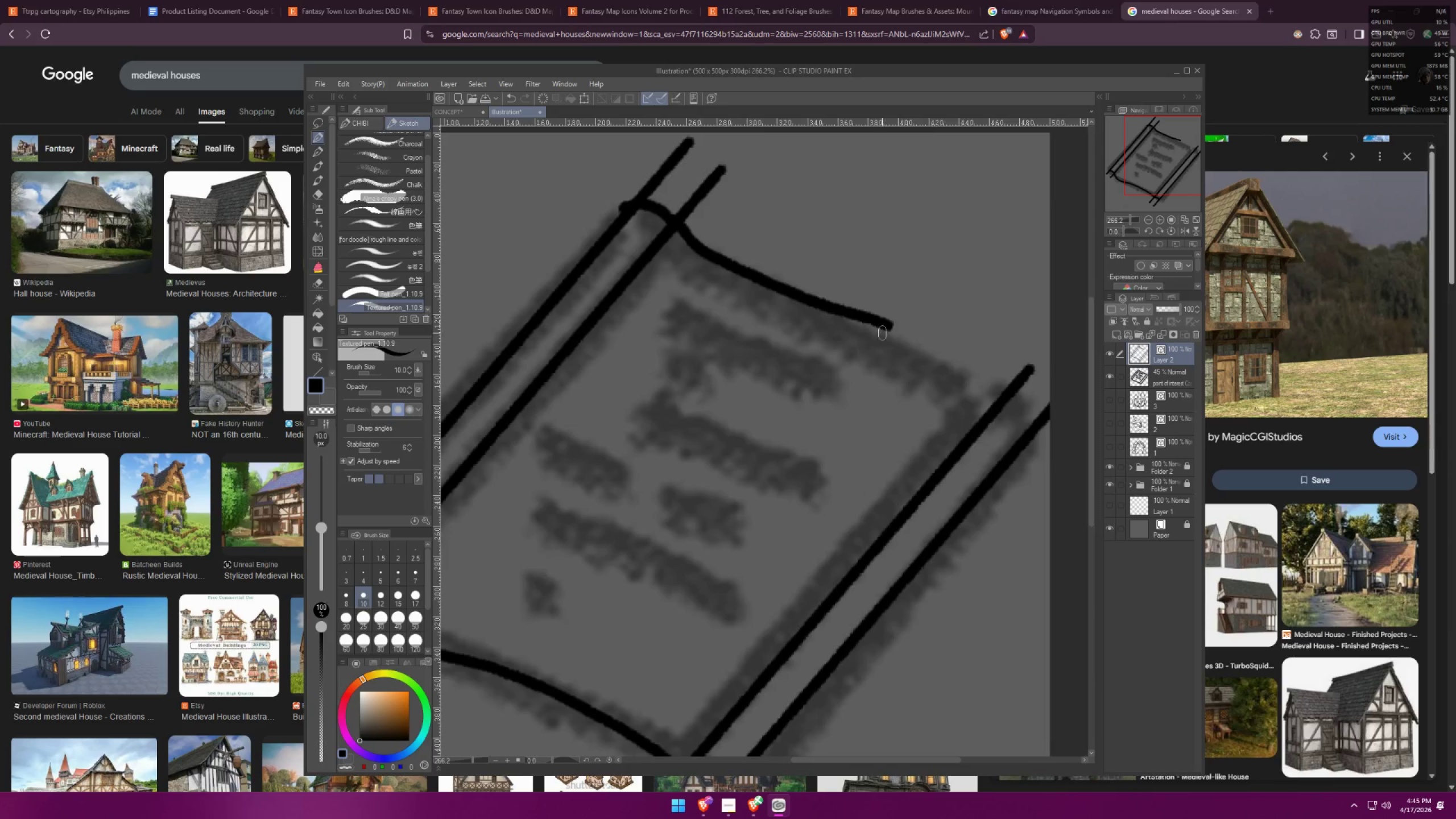 
left_click_drag(start_coordinate=[885, 324], to_coordinate=[999, 397])
 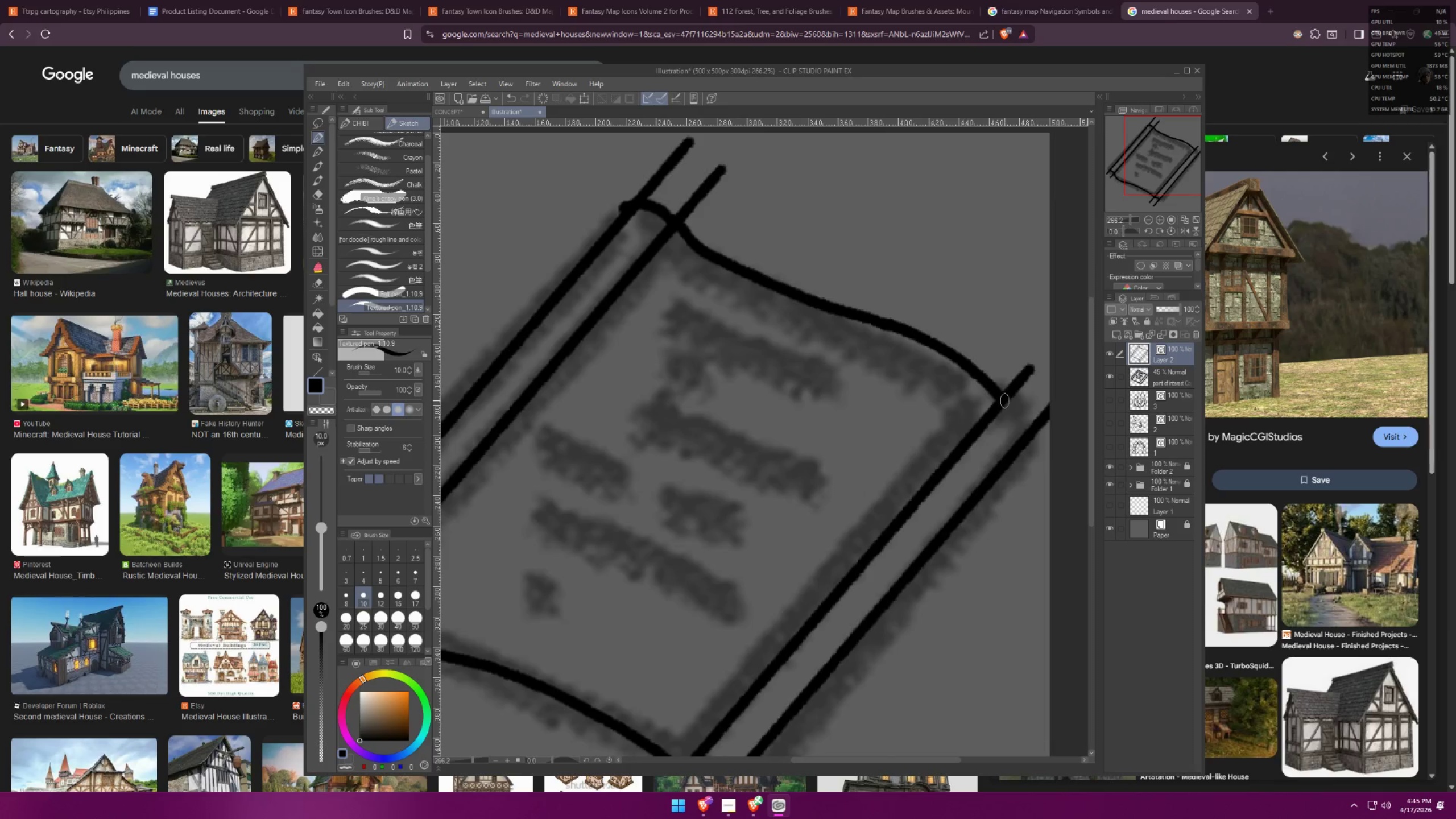 
left_click_drag(start_coordinate=[1003, 400], to_coordinate=[1026, 415])
 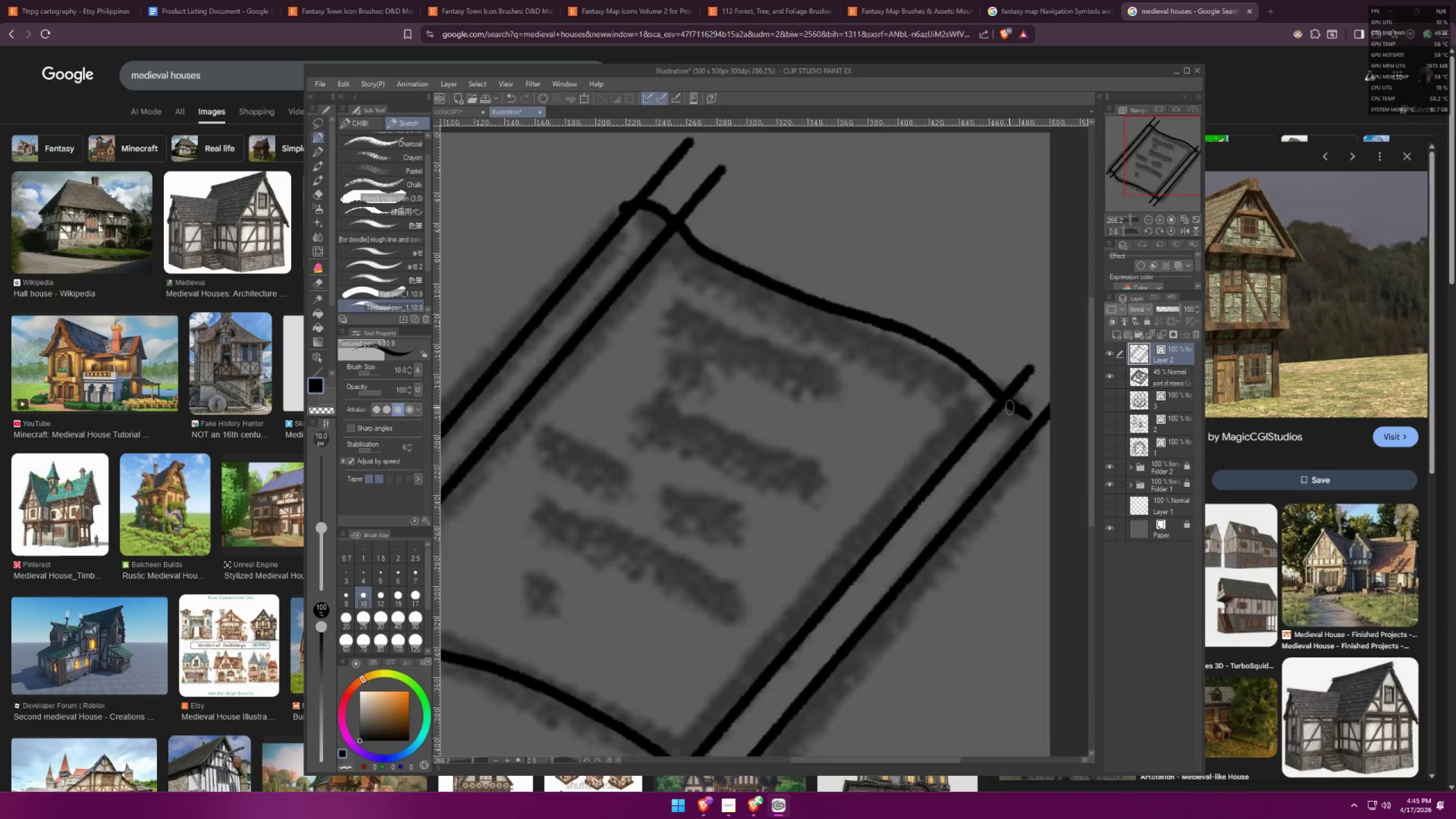 
key(Control+ControlLeft)
 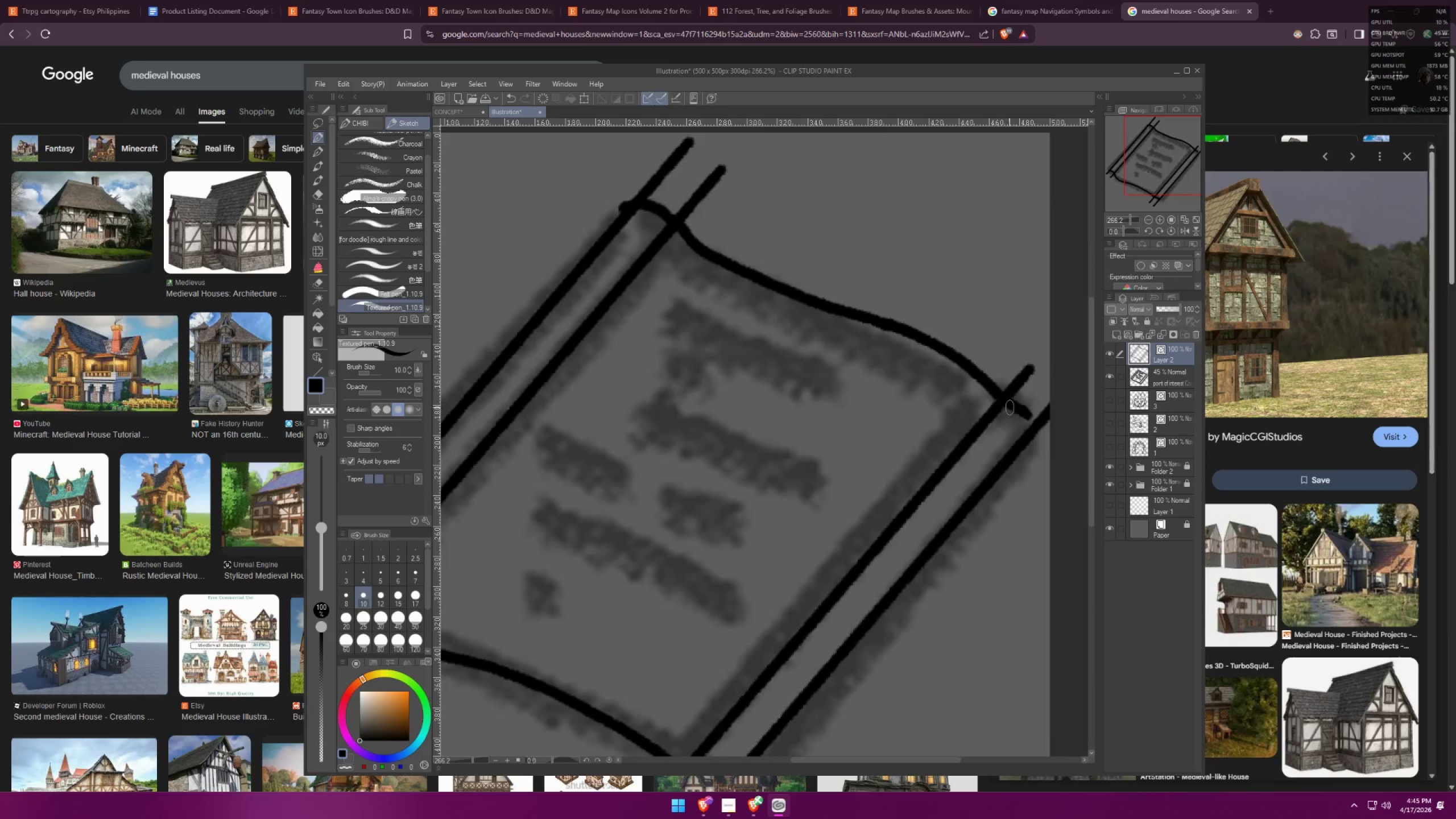 
key(Control+Z)
 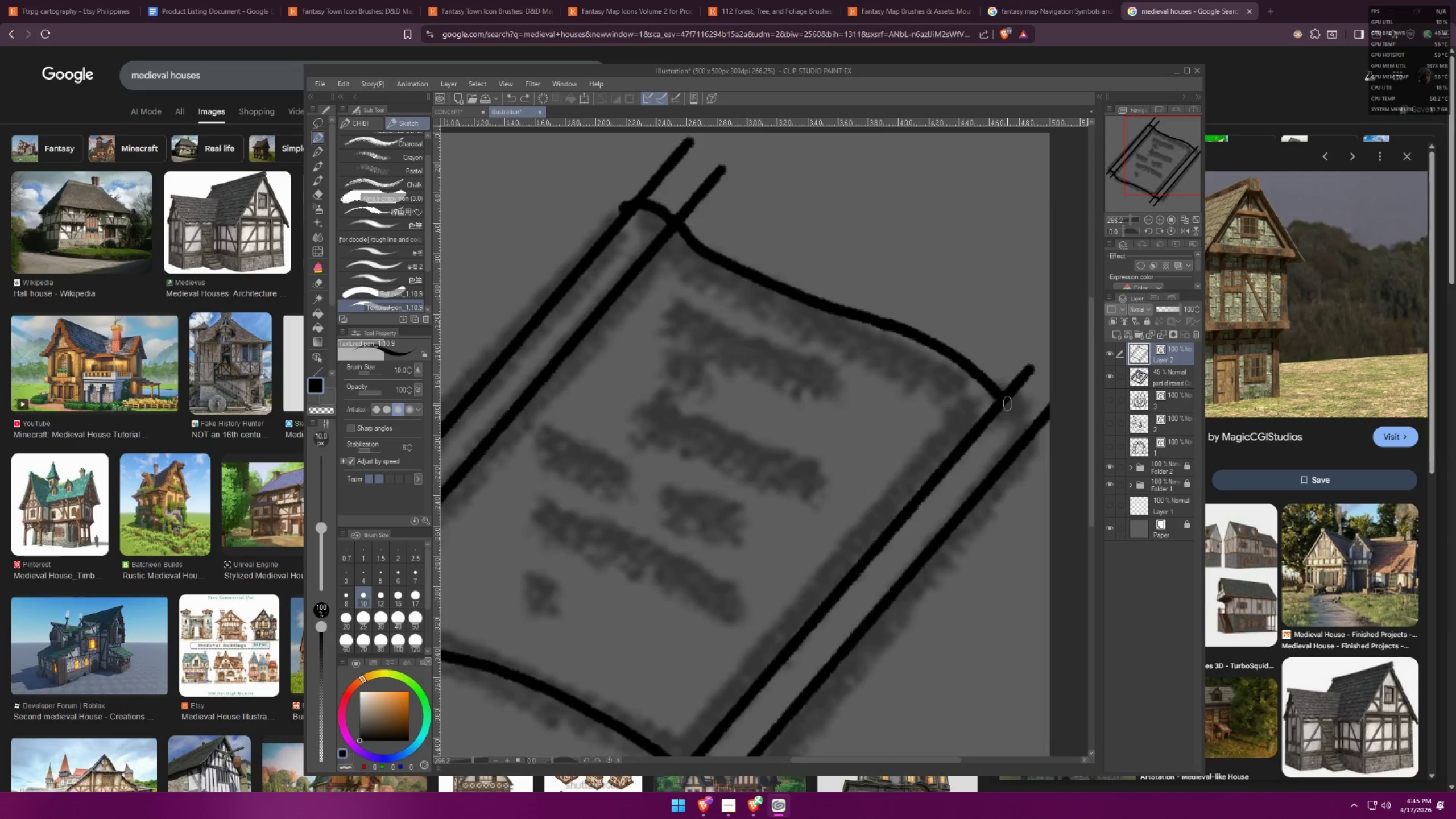 
left_click_drag(start_coordinate=[1007, 400], to_coordinate=[1043, 425])
 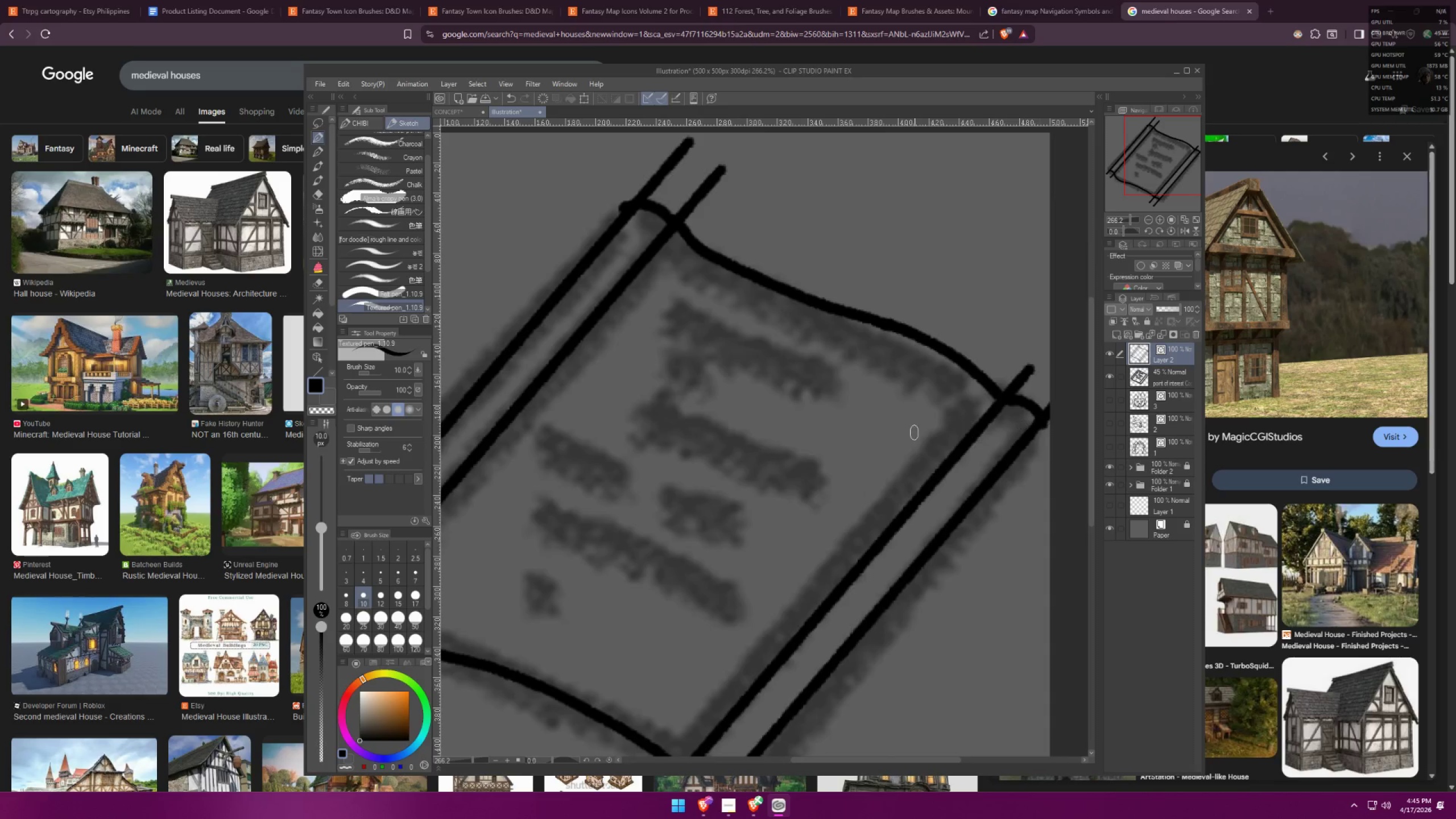 
key(E)
 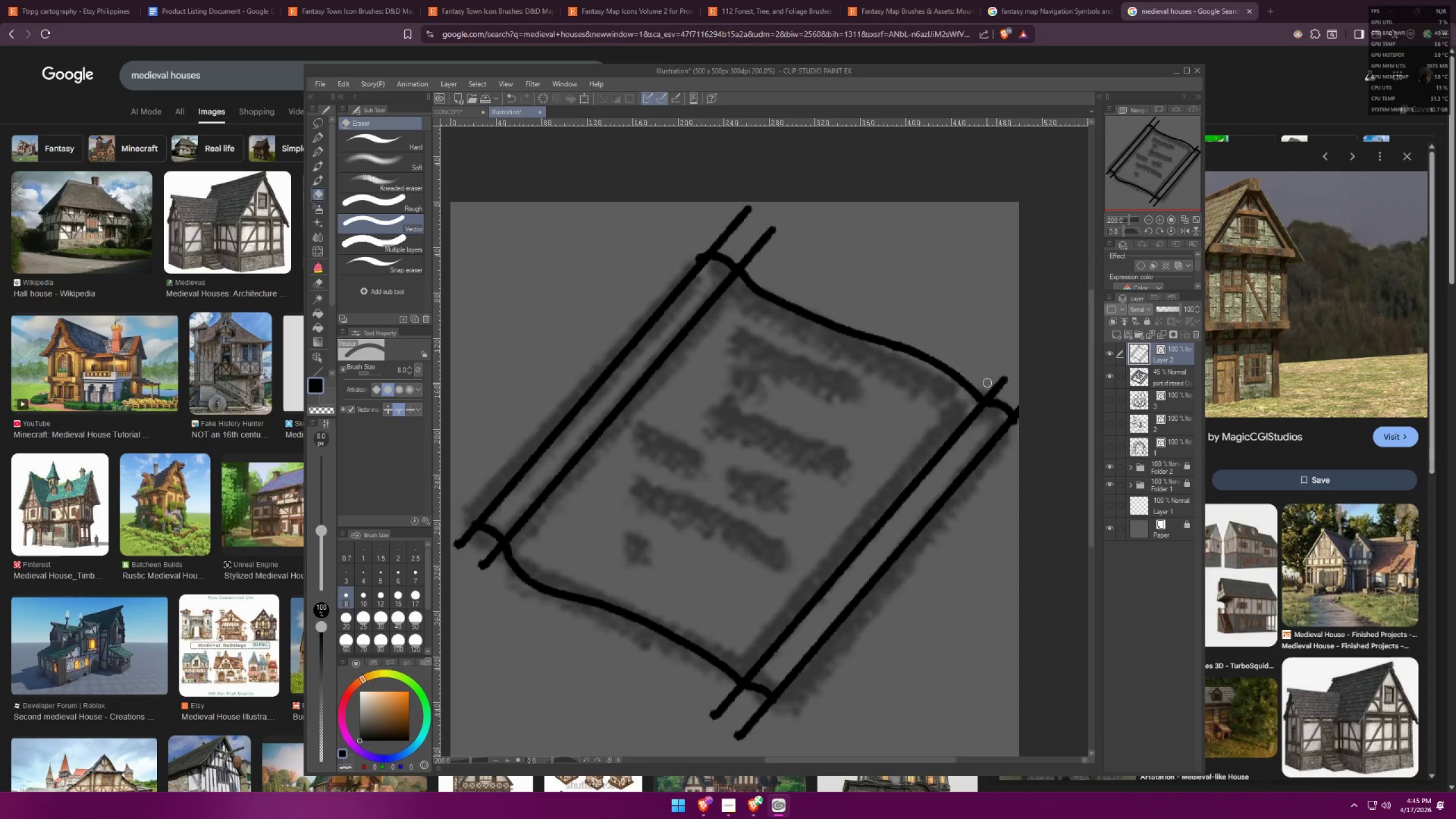 
left_click_drag(start_coordinate=[986, 381], to_coordinate=[1006, 395])
 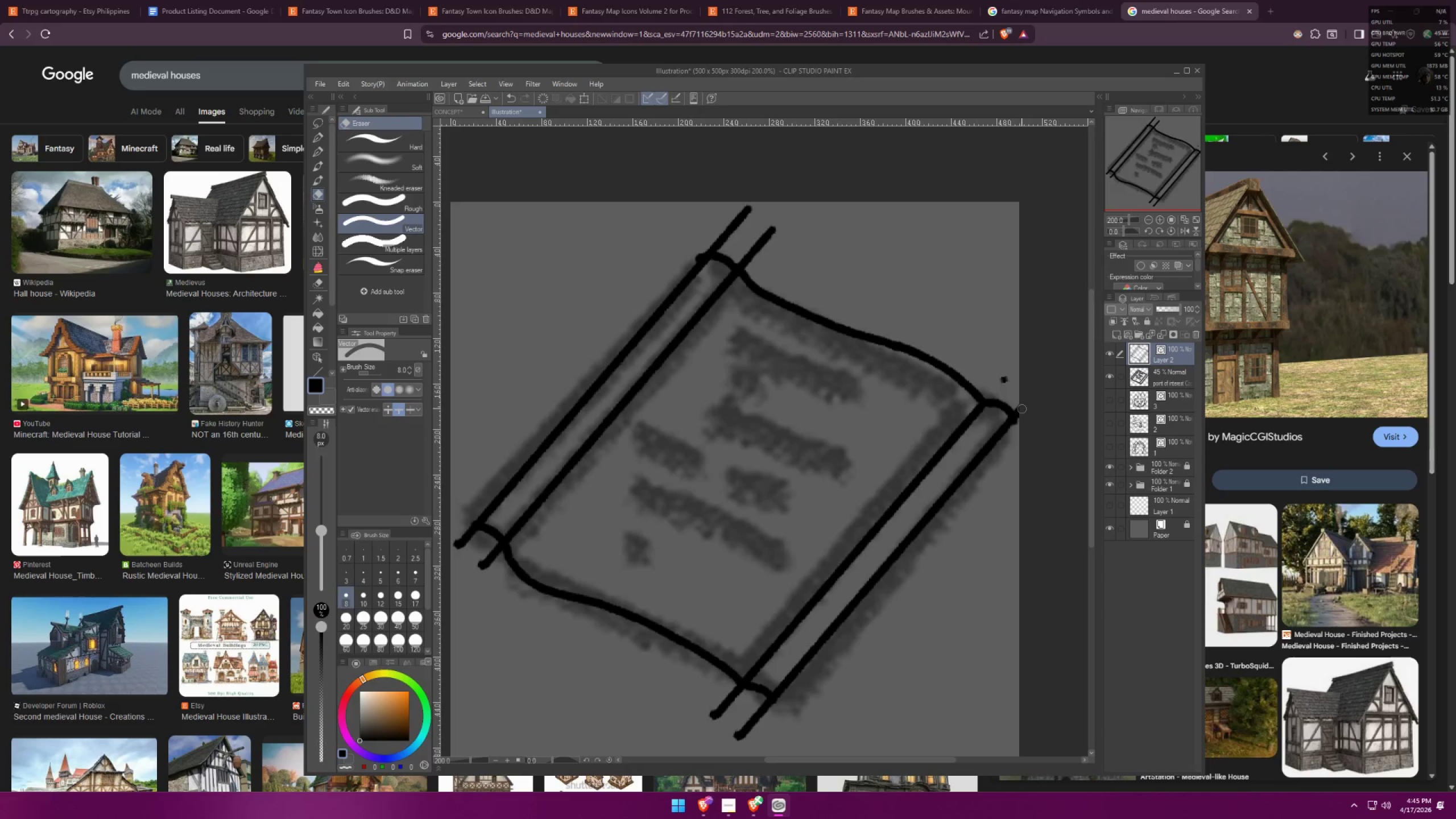 
scroll: coordinate [935, 406], scroll_direction: down, amount: 3.0
 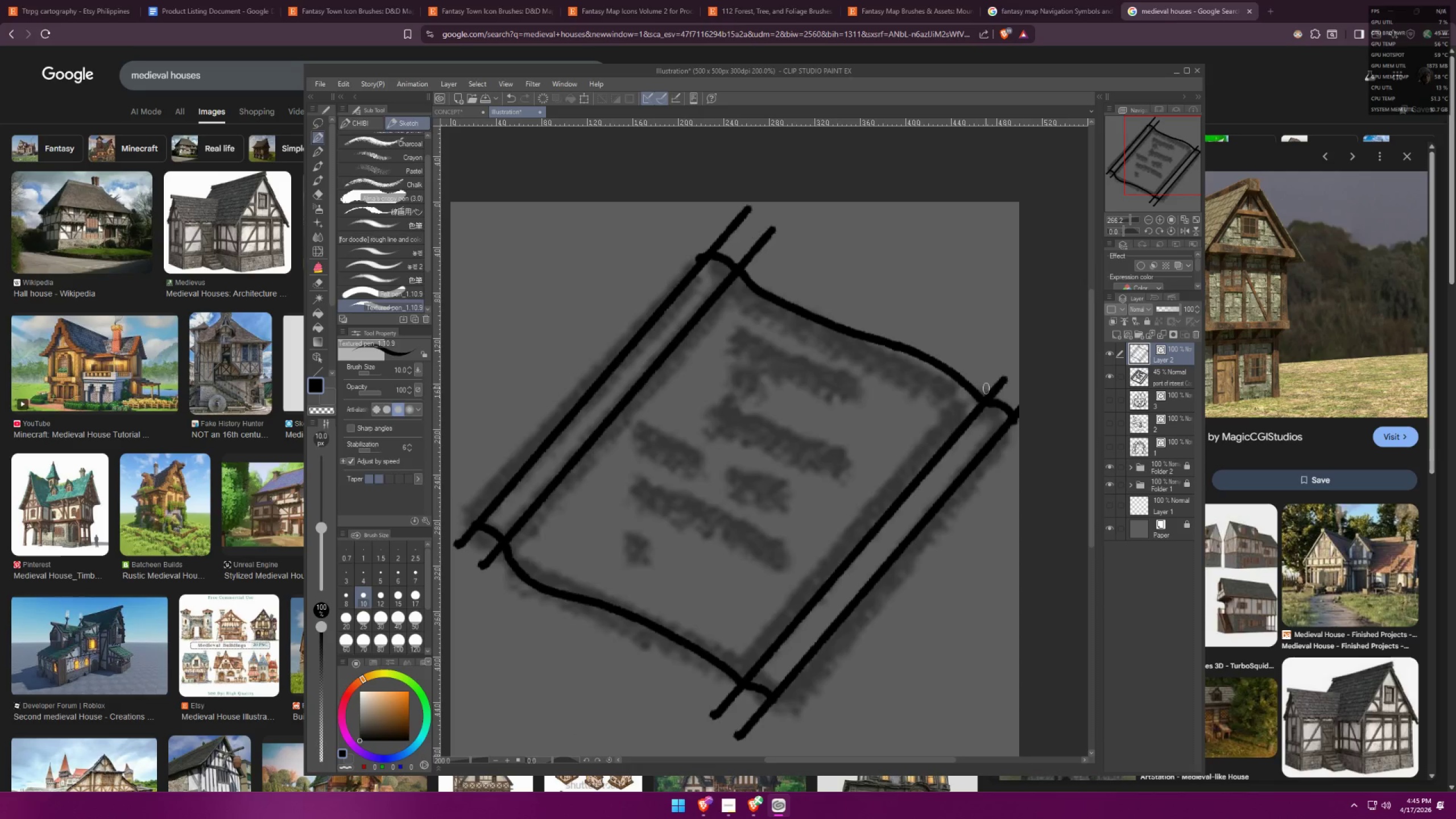 
left_click_drag(start_coordinate=[1021, 407], to_coordinate=[1023, 413])
 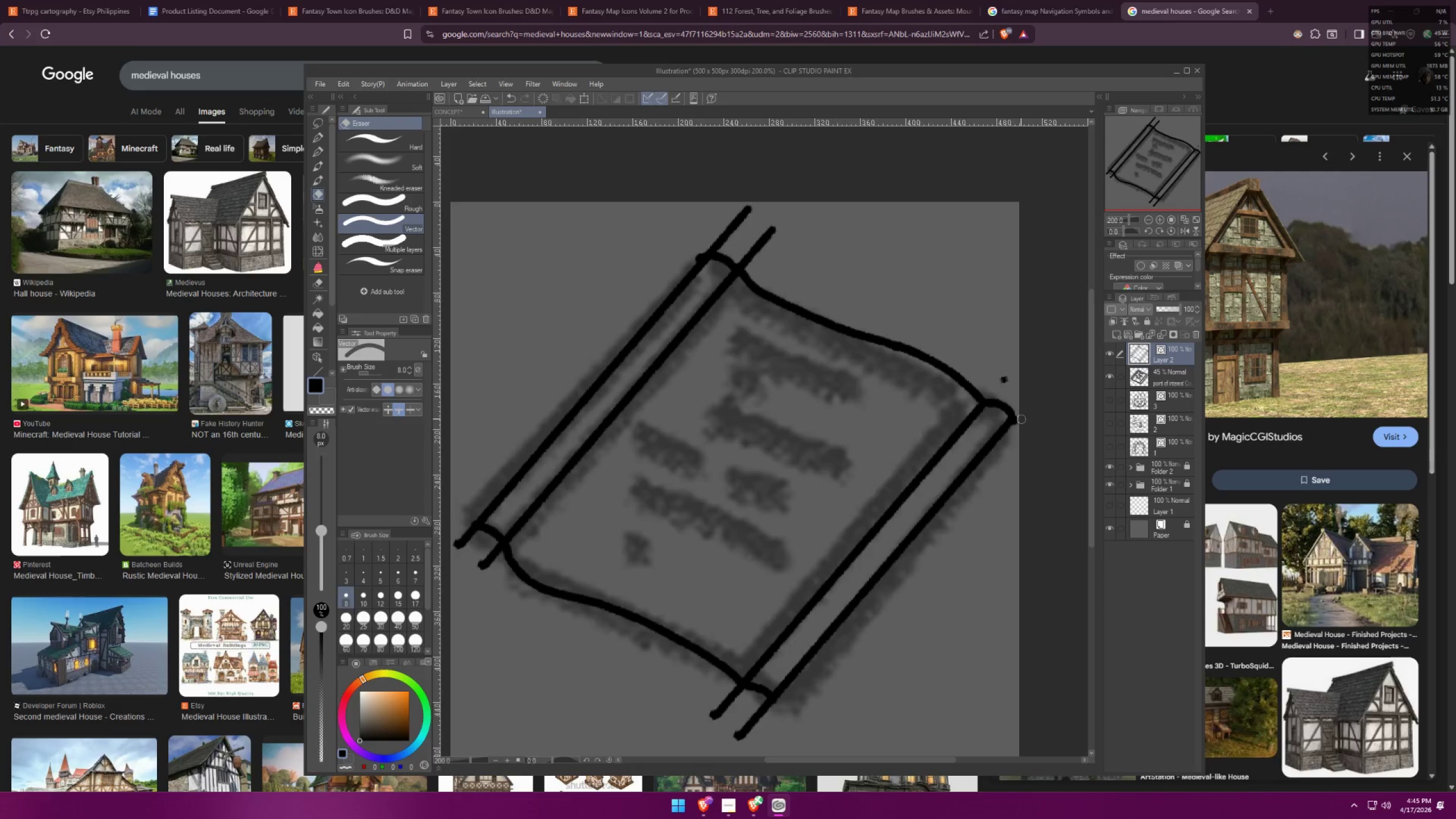 
left_click_drag(start_coordinate=[1020, 421], to_coordinate=[1018, 427])
 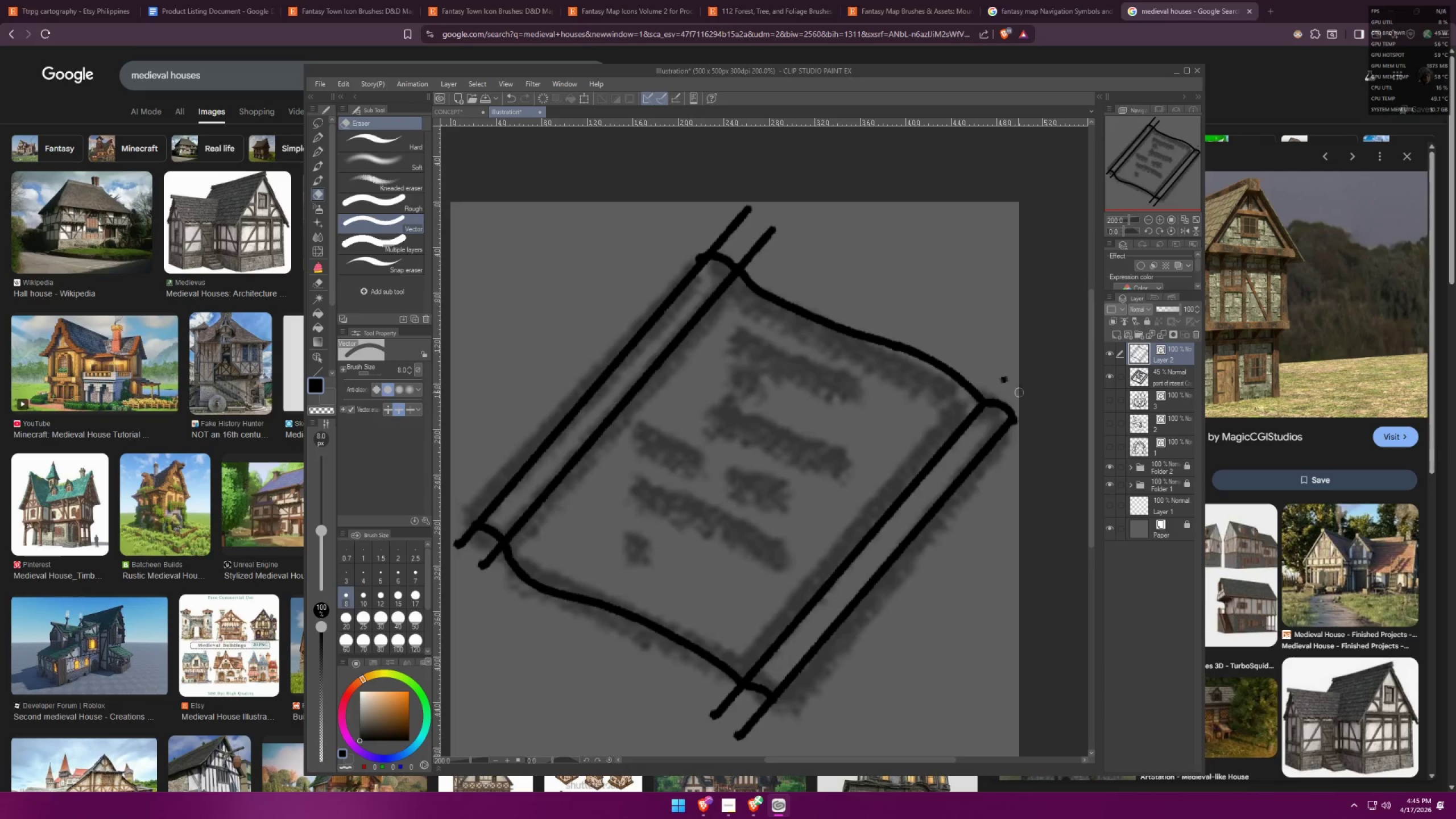 
left_click_drag(start_coordinate=[1007, 375], to_coordinate=[1016, 380])
 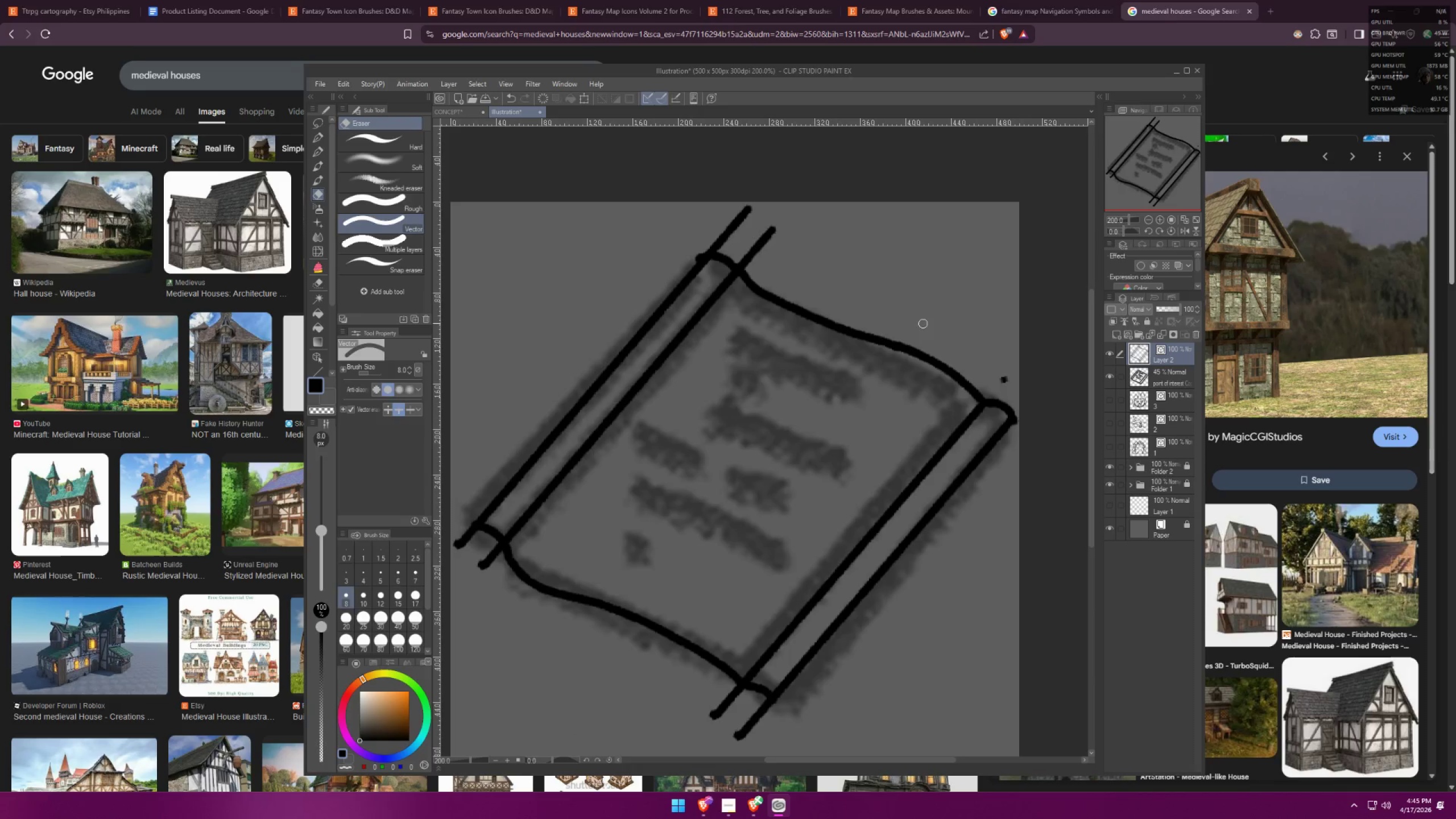 
left_click_drag(start_coordinate=[967, 351], to_coordinate=[1011, 386])
 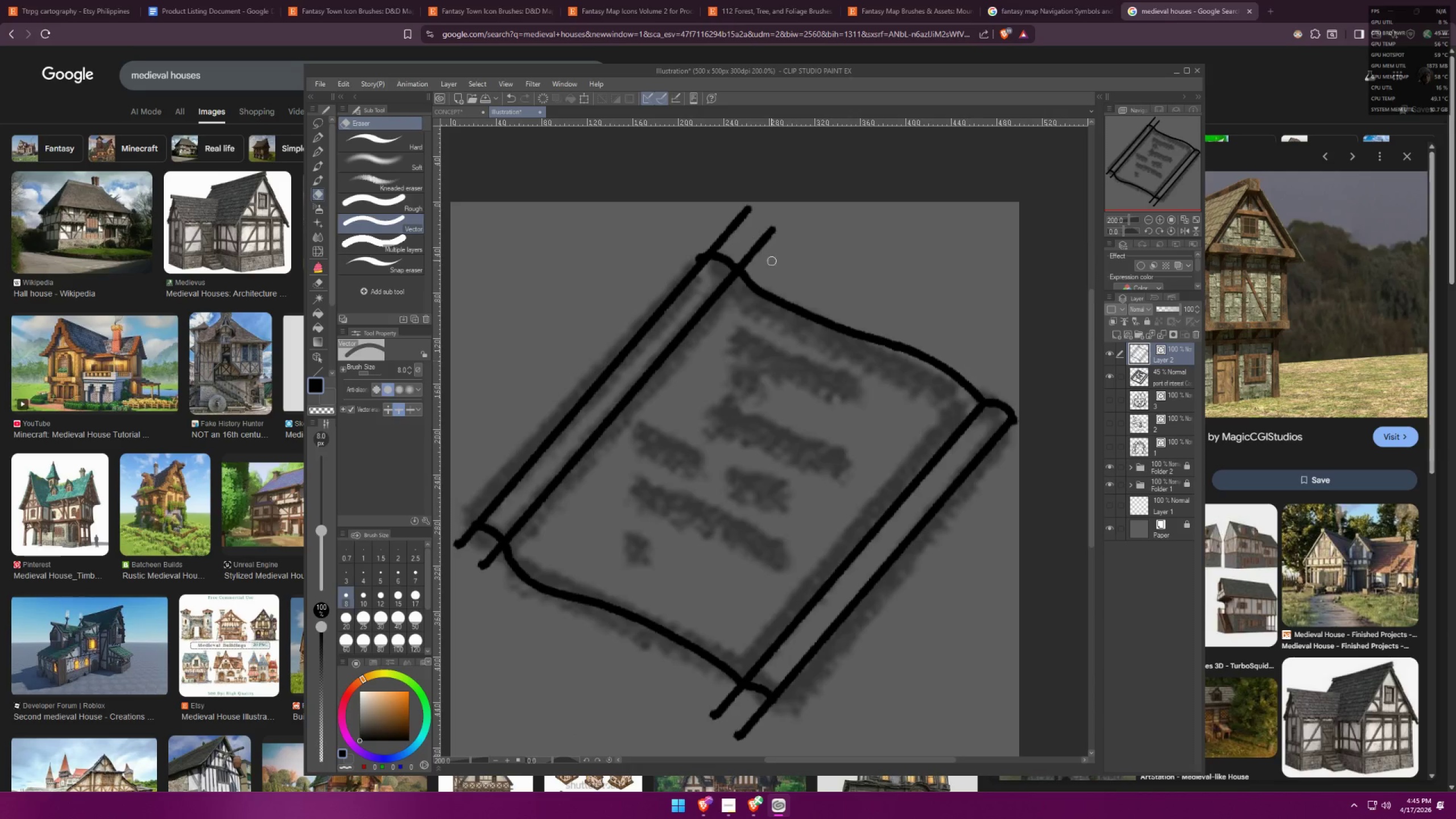 
left_click_drag(start_coordinate=[717, 228], to_coordinate=[770, 252])
 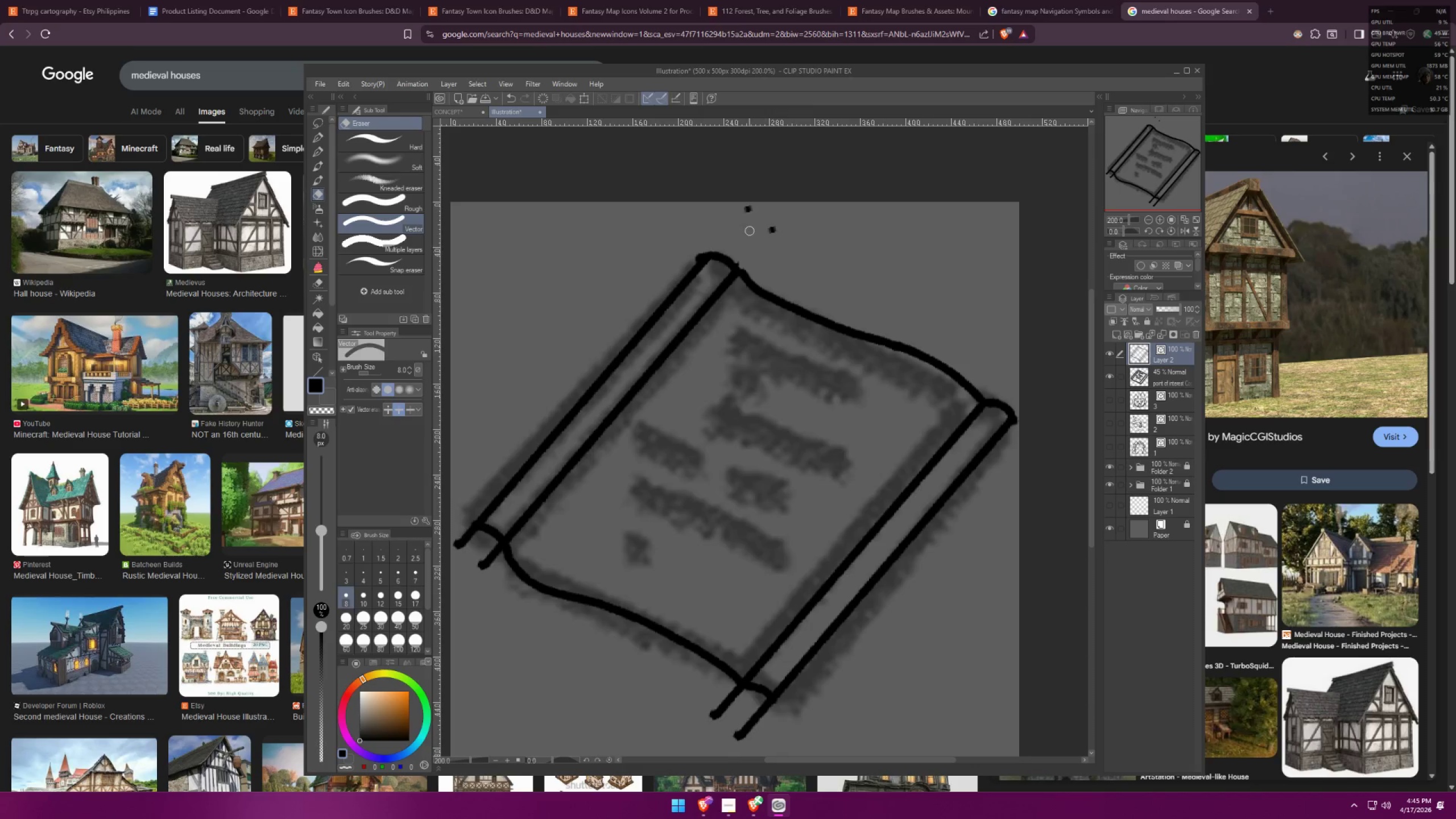 
left_click_drag(start_coordinate=[741, 212], to_coordinate=[778, 223])
 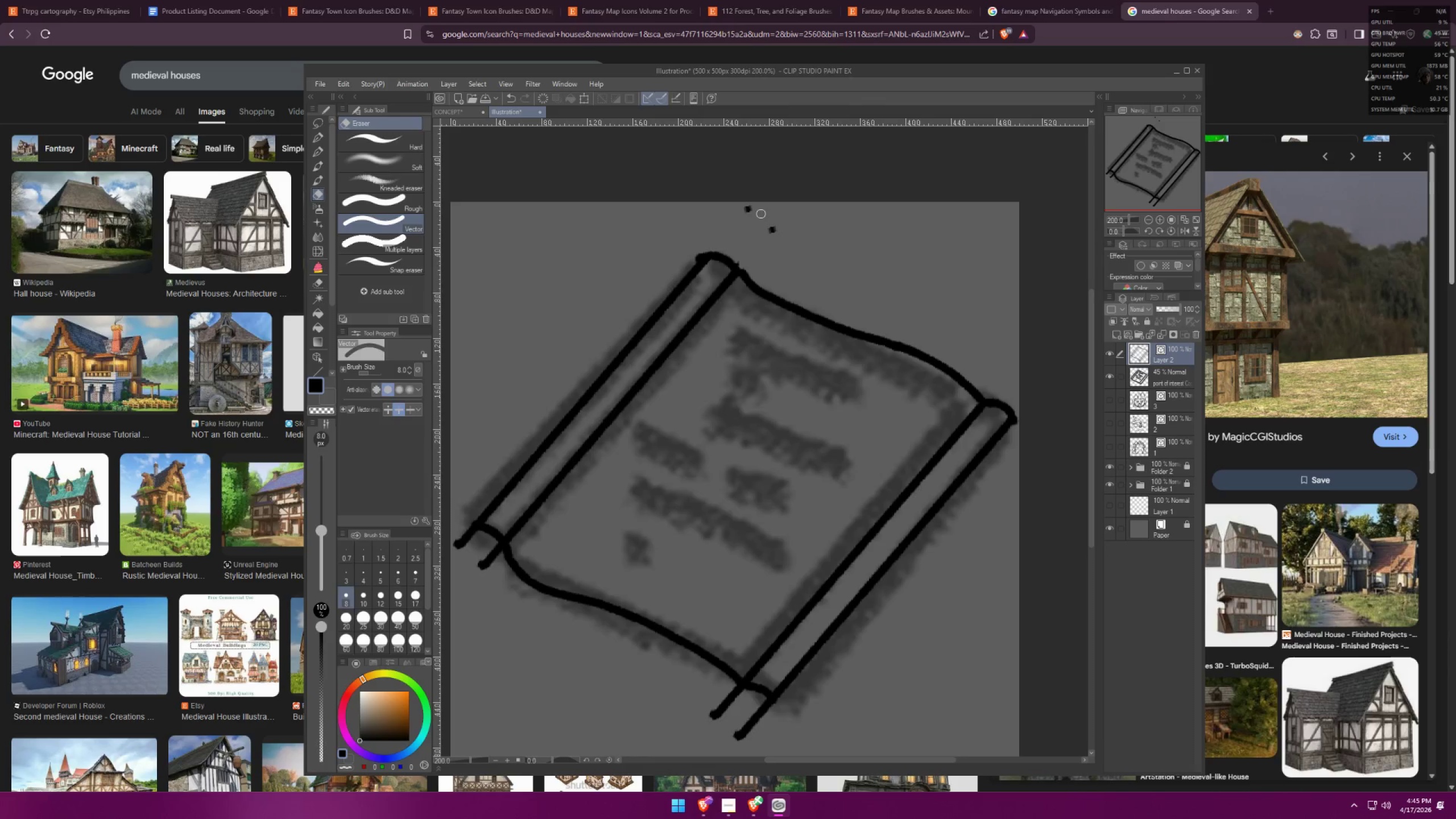 
left_click_drag(start_coordinate=[738, 201], to_coordinate=[781, 228])
 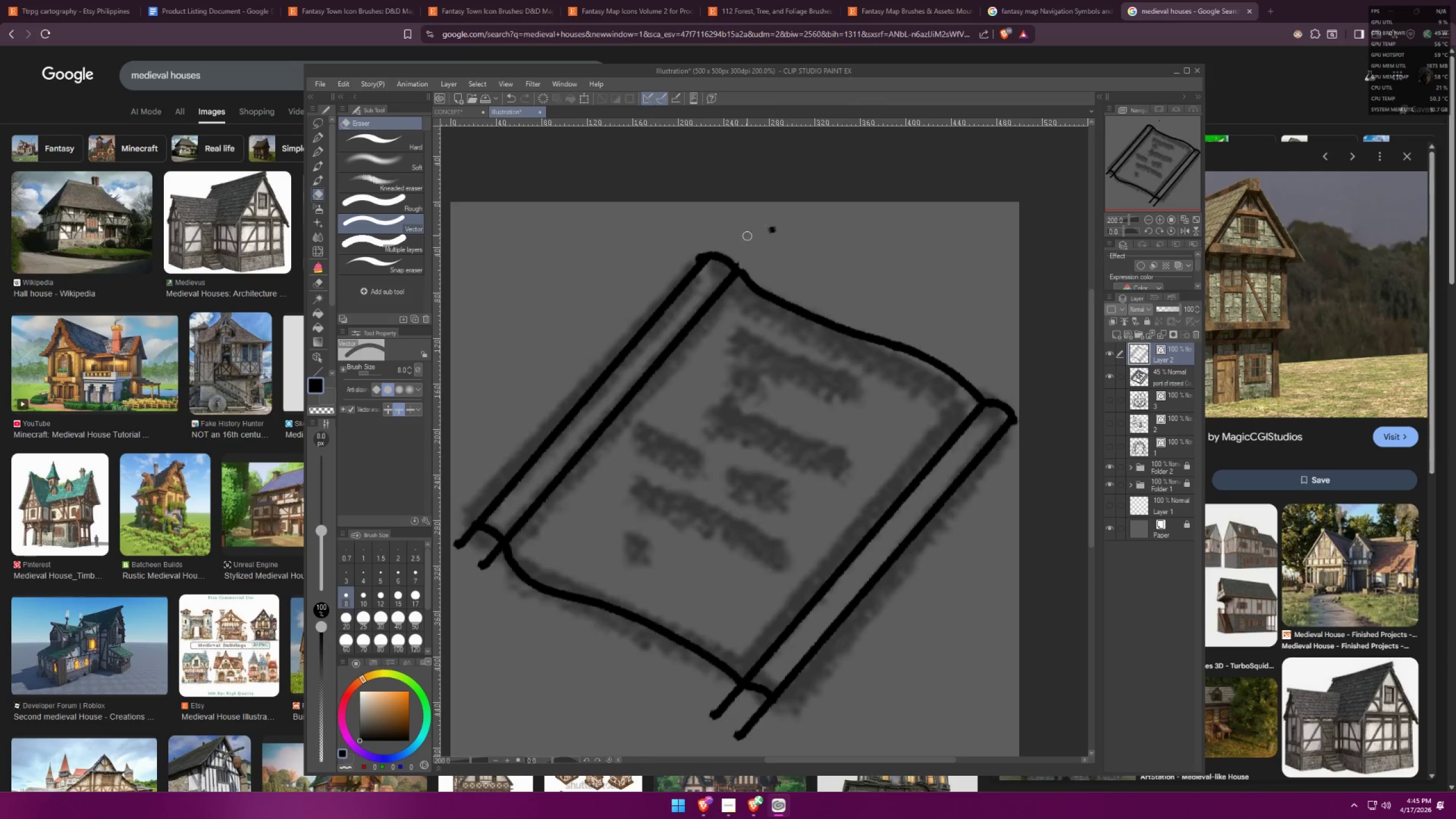 
left_click_drag(start_coordinate=[738, 252], to_coordinate=[748, 262])
 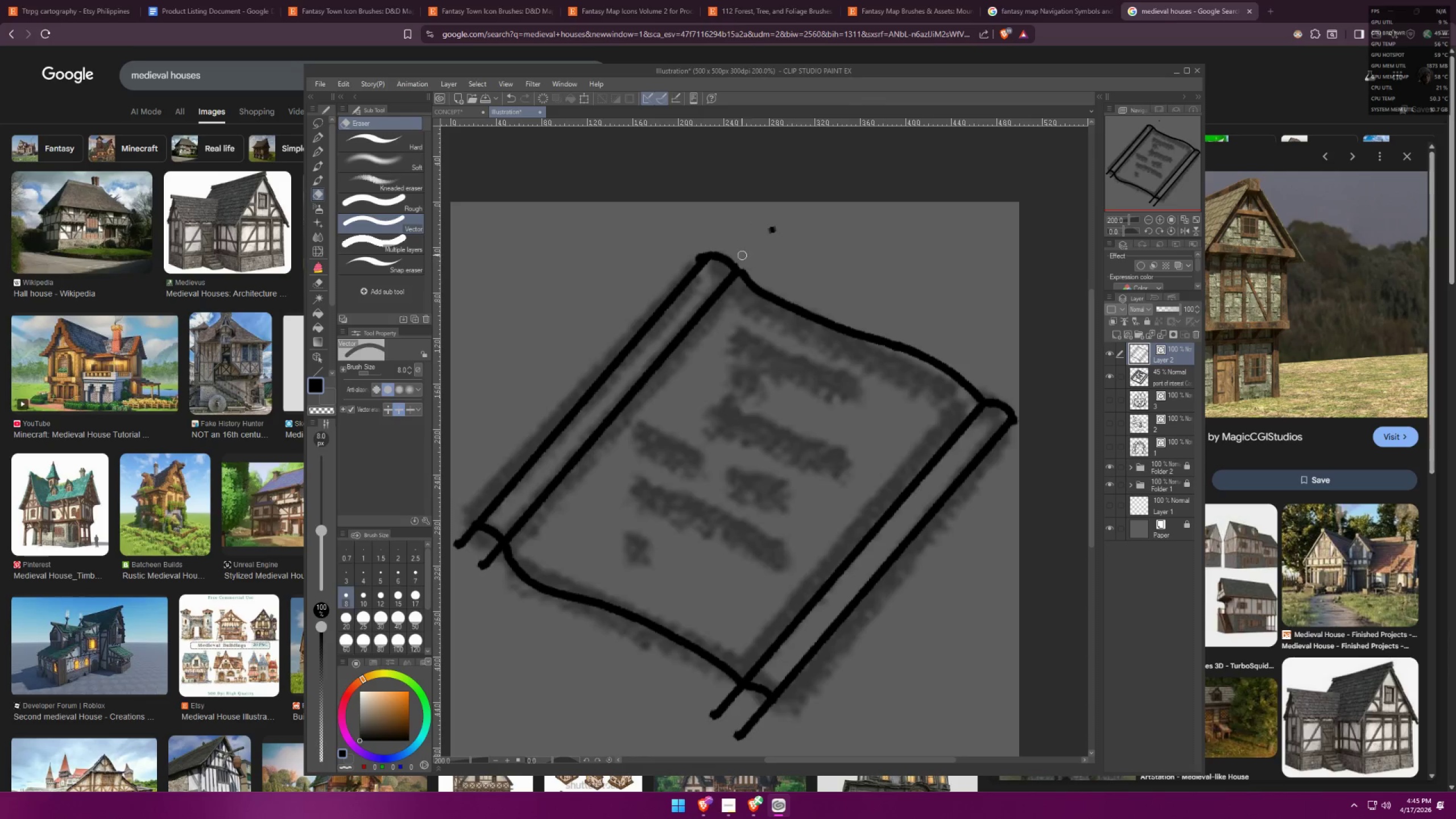 
left_click_drag(start_coordinate=[742, 256], to_coordinate=[750, 260])
 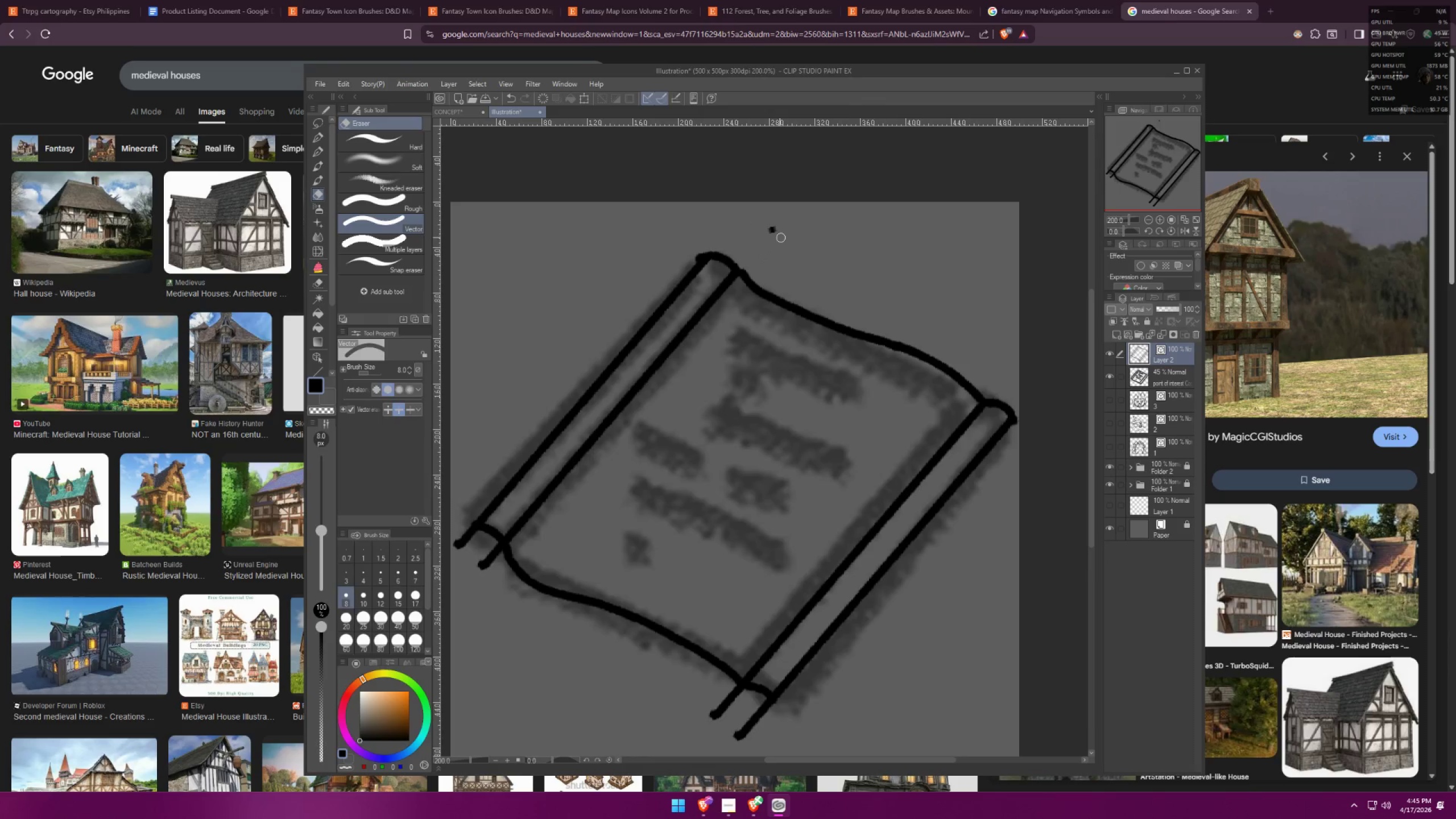 
left_click_drag(start_coordinate=[780, 230], to_coordinate=[784, 231])
 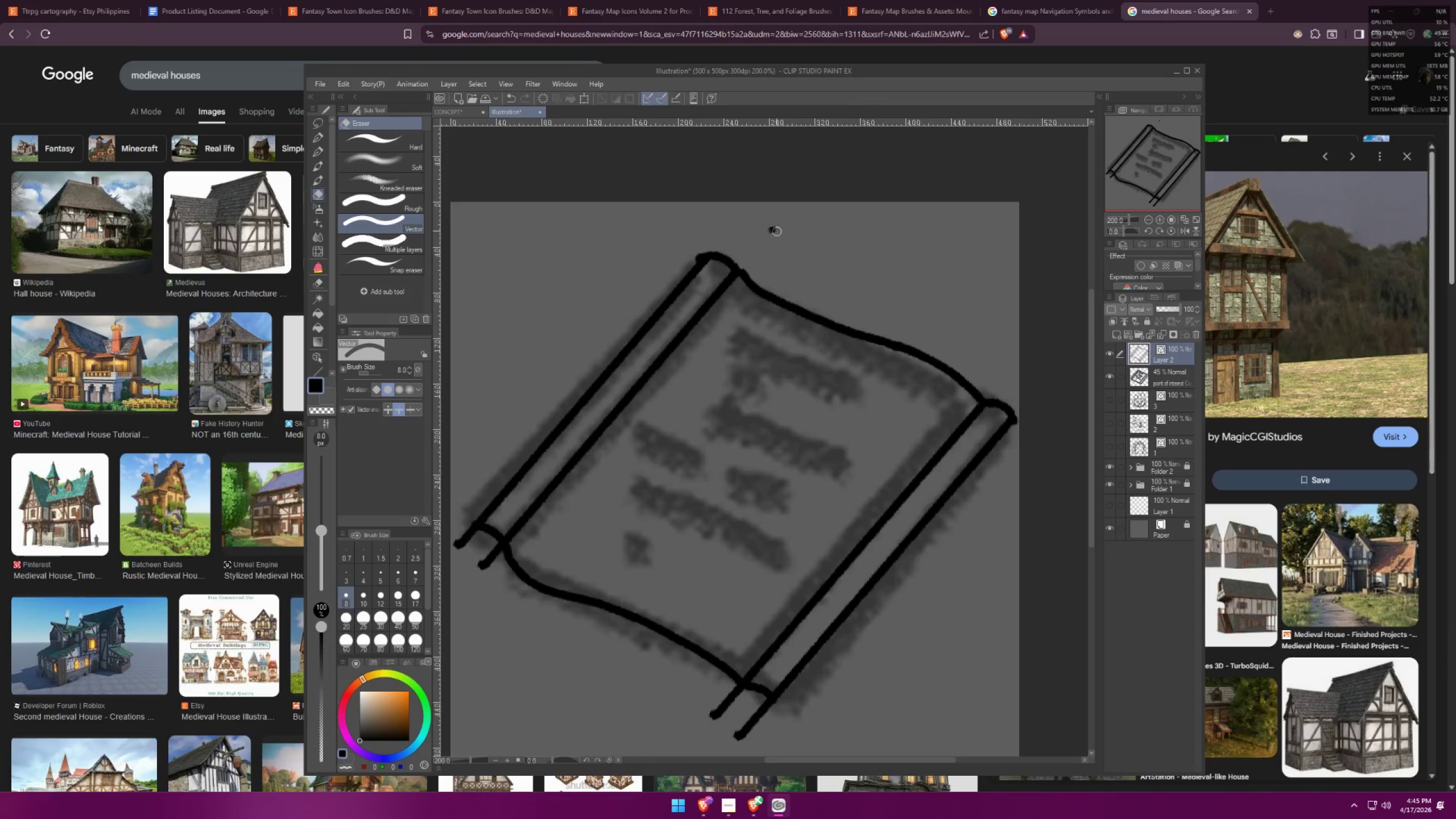 
left_click_drag(start_coordinate=[772, 228], to_coordinate=[778, 229])
 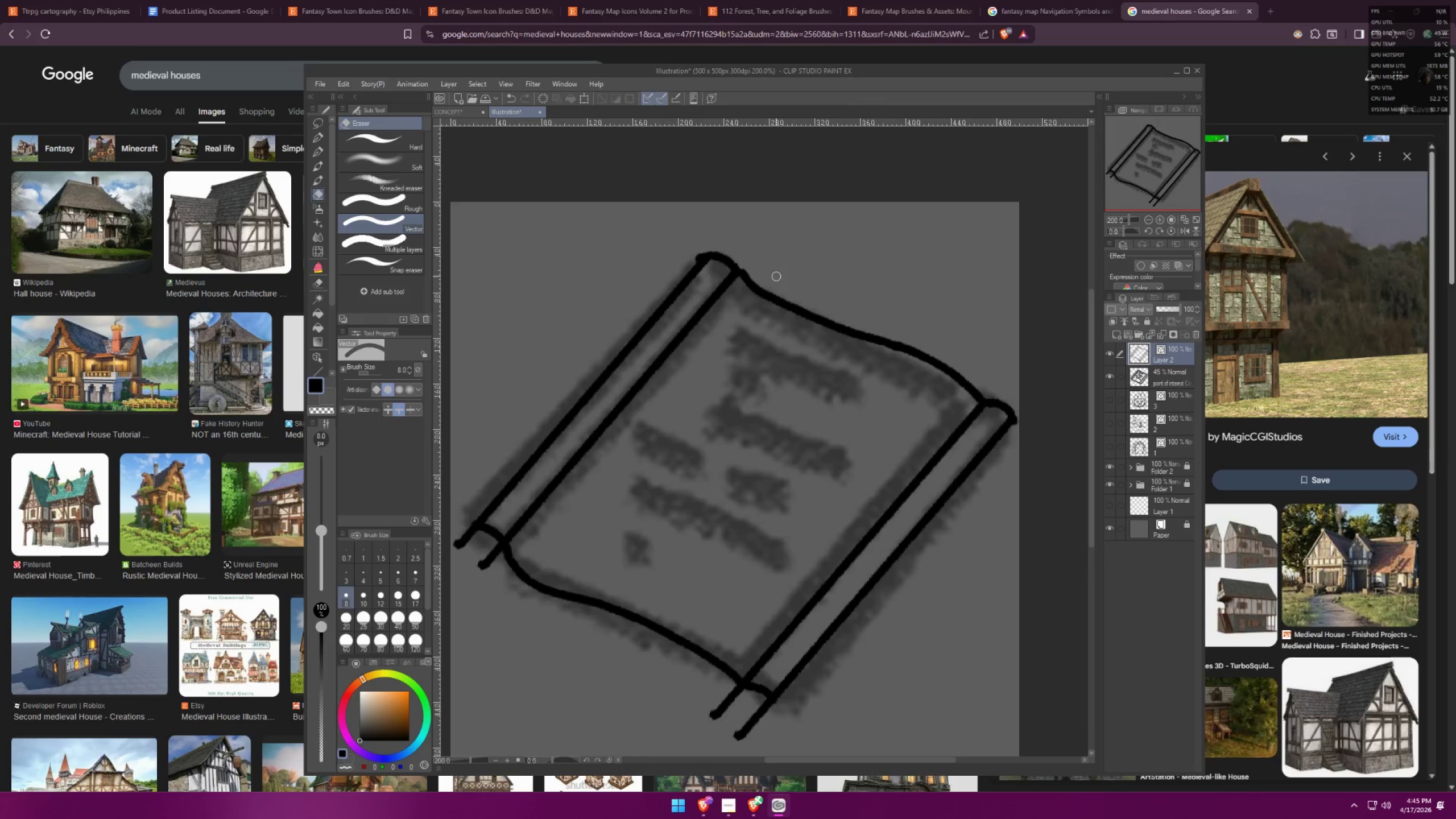 
hold_key(key=Space, duration=0.33)
 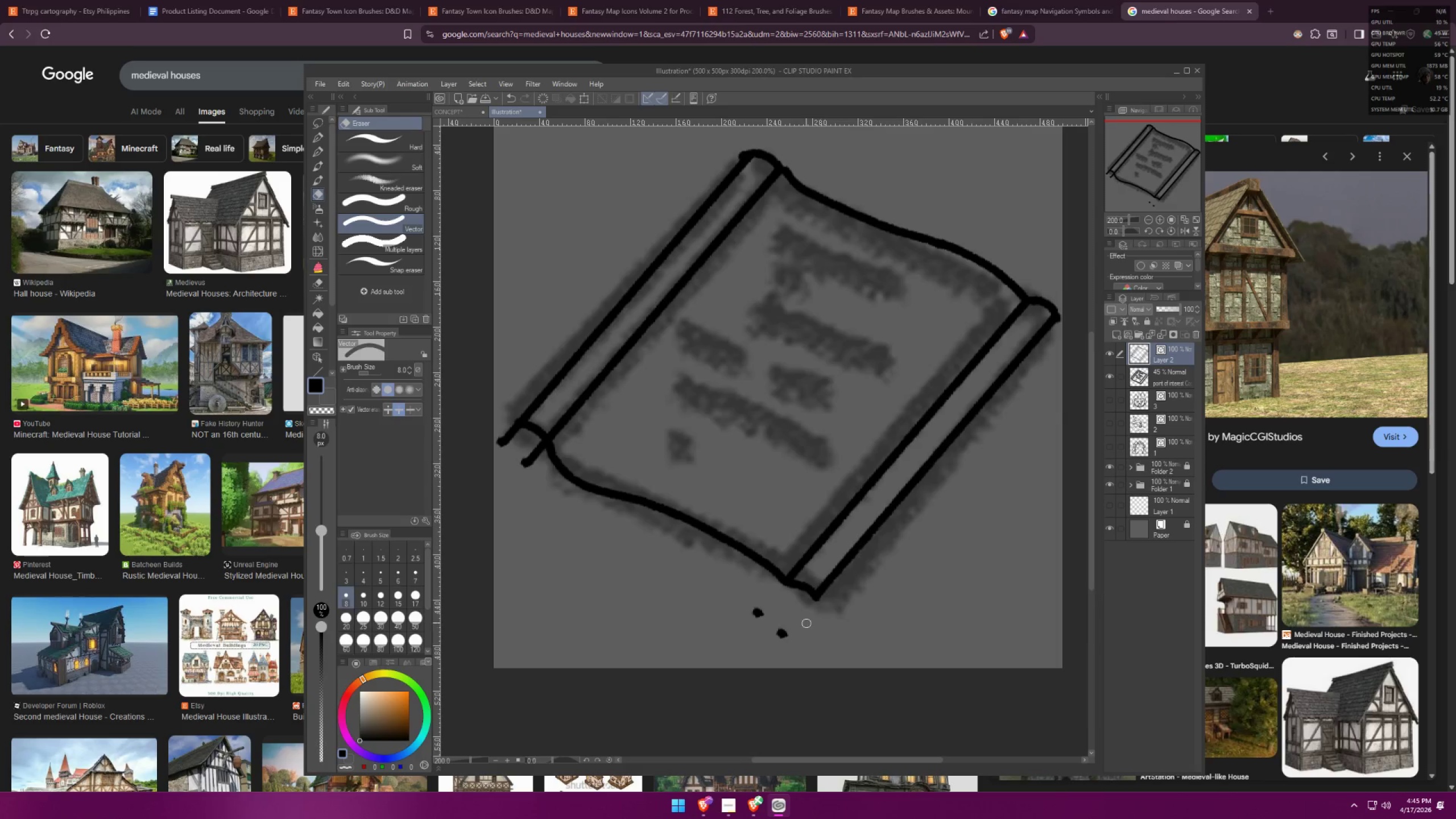 
left_click_drag(start_coordinate=[792, 479], to_coordinate=[835, 377])
 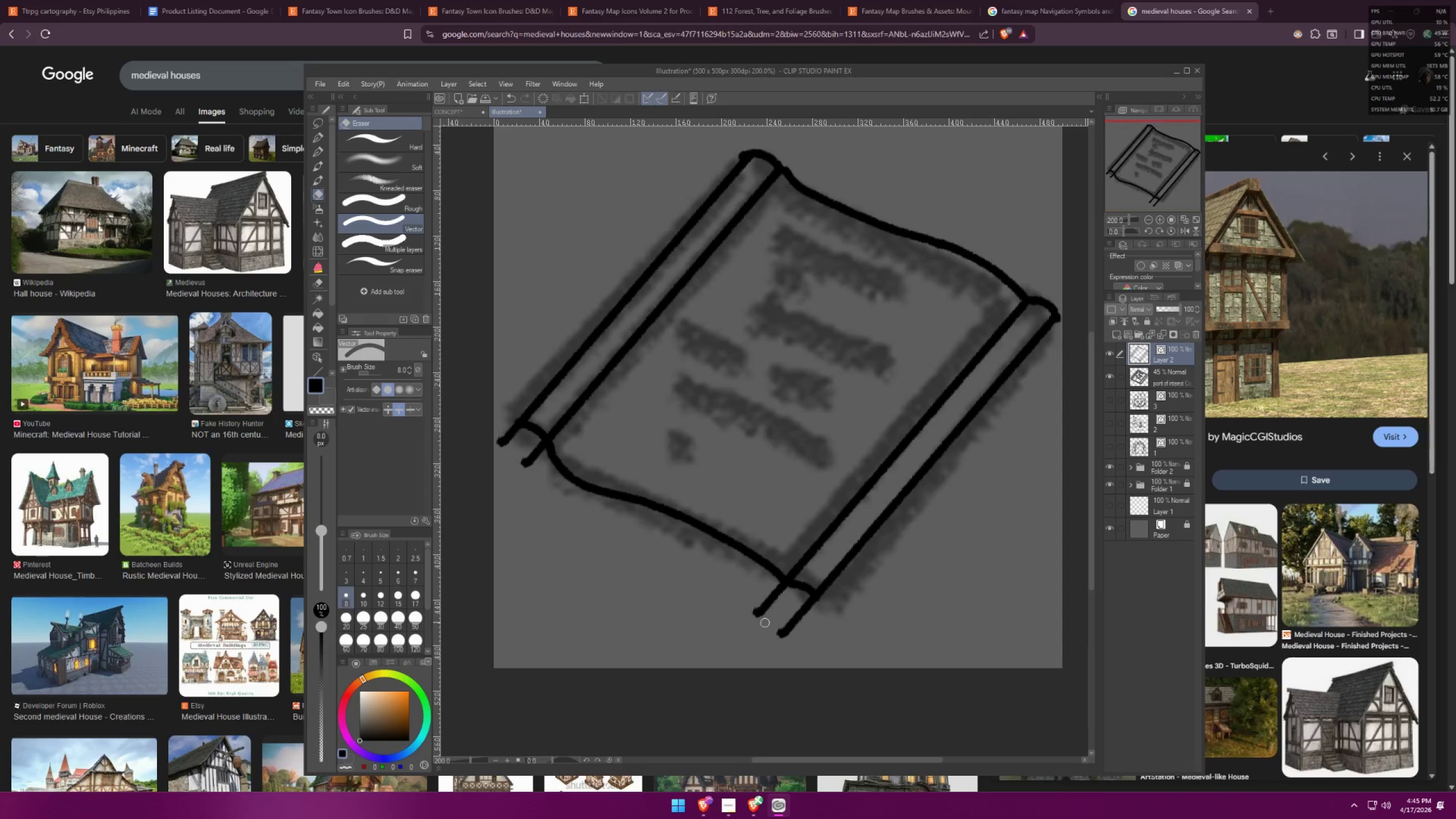 
left_click_drag(start_coordinate=[743, 603], to_coordinate=[820, 626])
 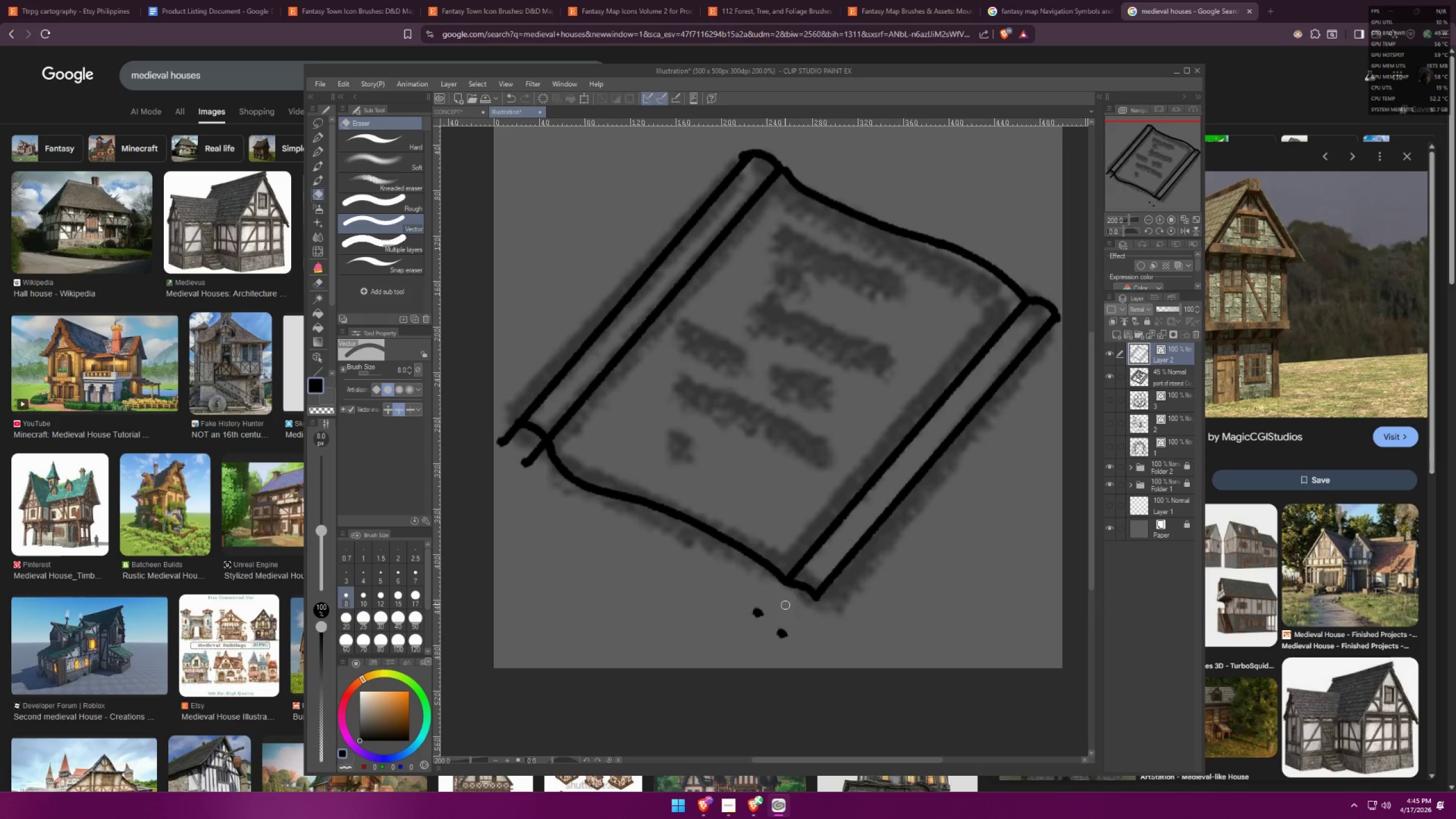 
left_click_drag(start_coordinate=[762, 599], to_coordinate=[778, 623])
 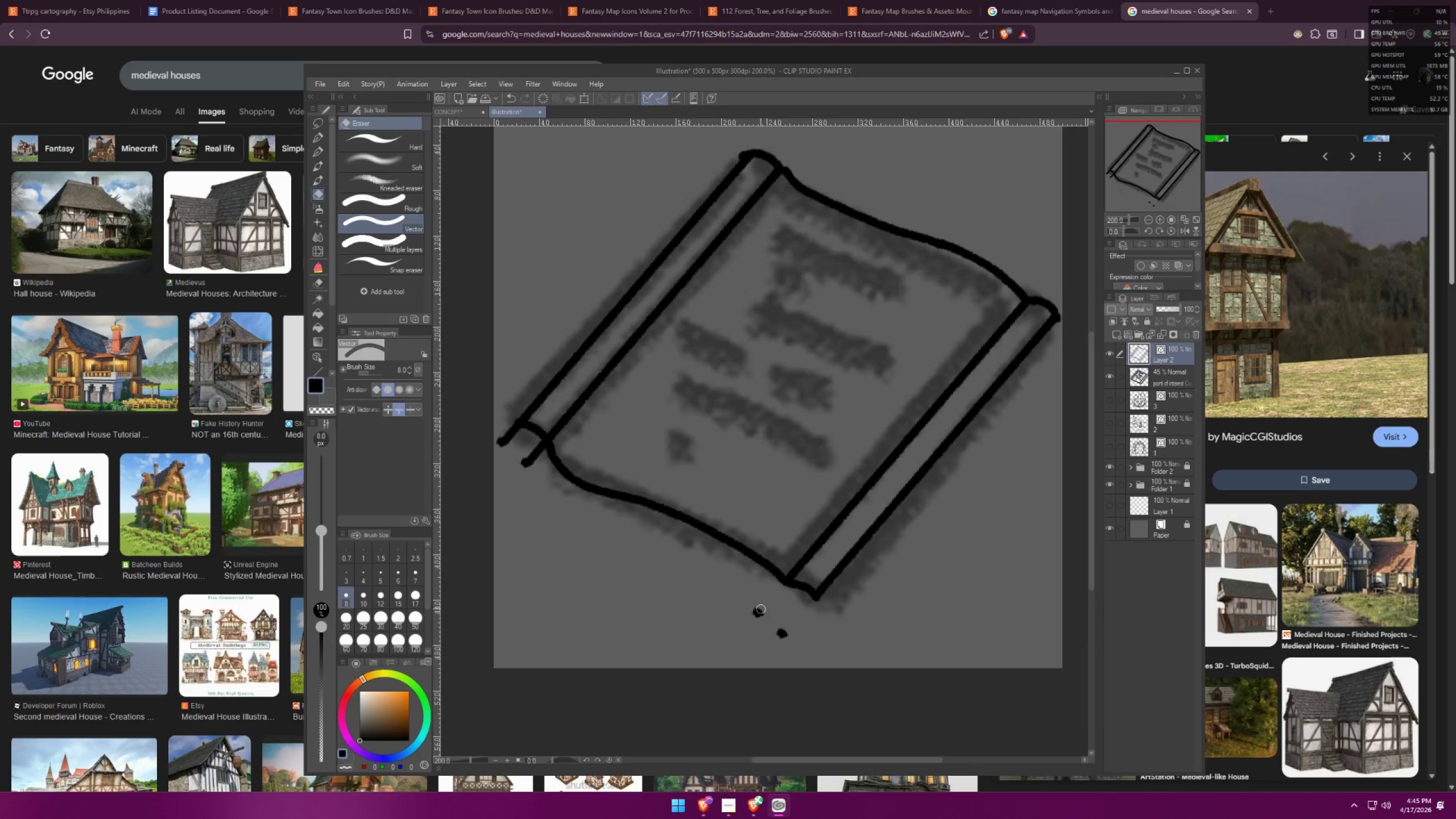 
left_click_drag(start_coordinate=[758, 607], to_coordinate=[787, 631])
 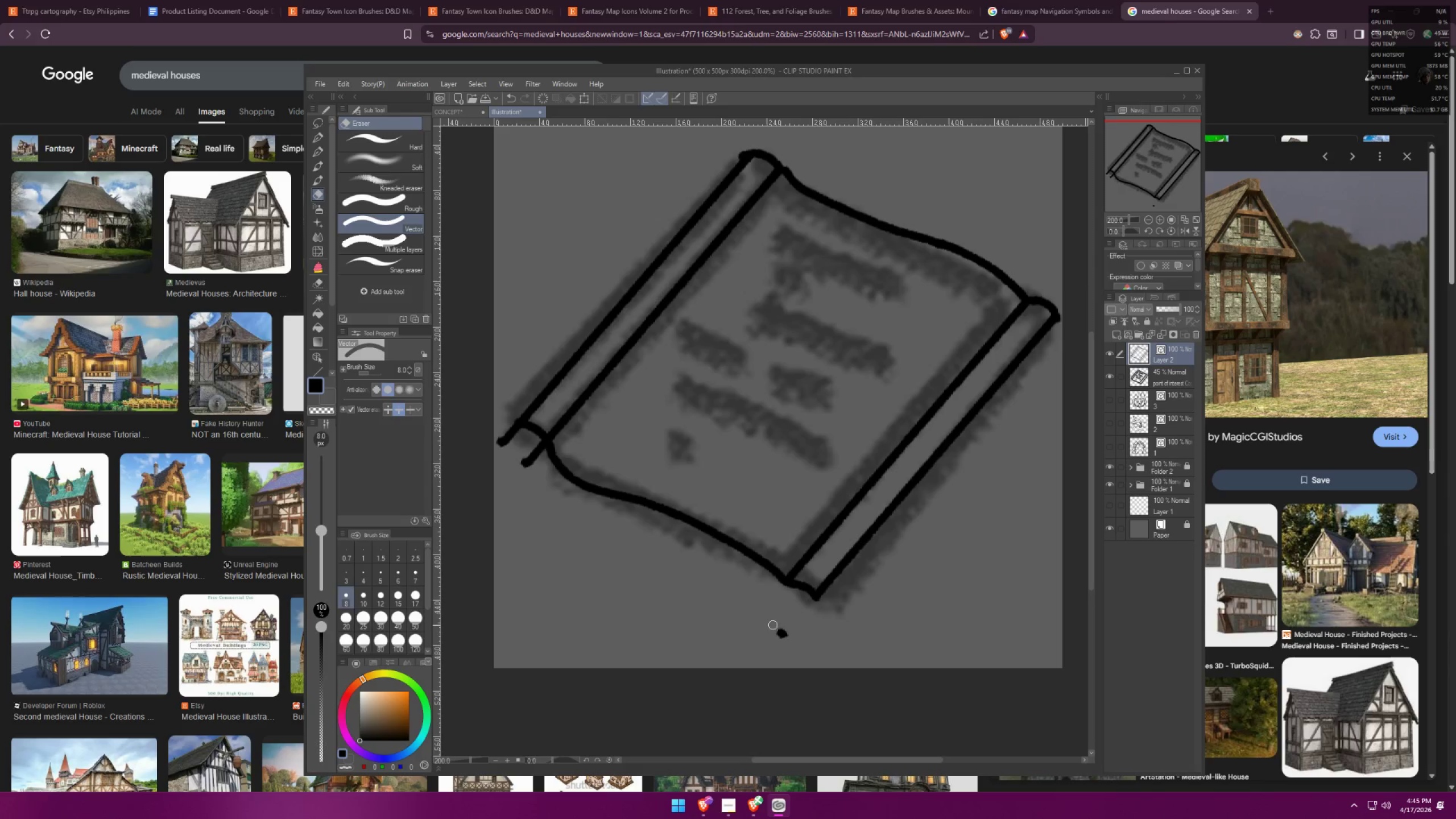 
left_click_drag(start_coordinate=[762, 617], to_coordinate=[785, 640])
 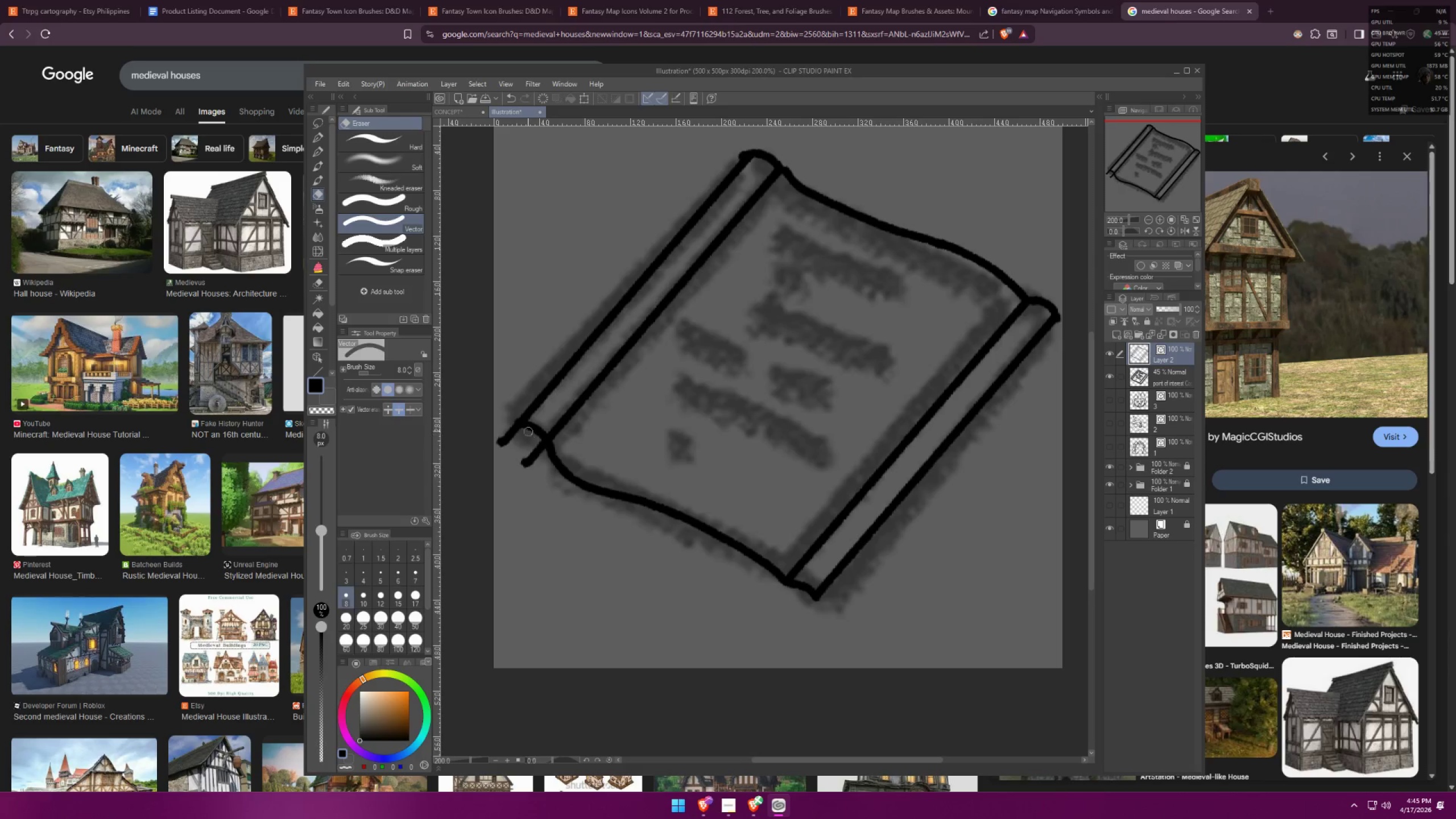 
left_click_drag(start_coordinate=[511, 429], to_coordinate=[533, 458])
 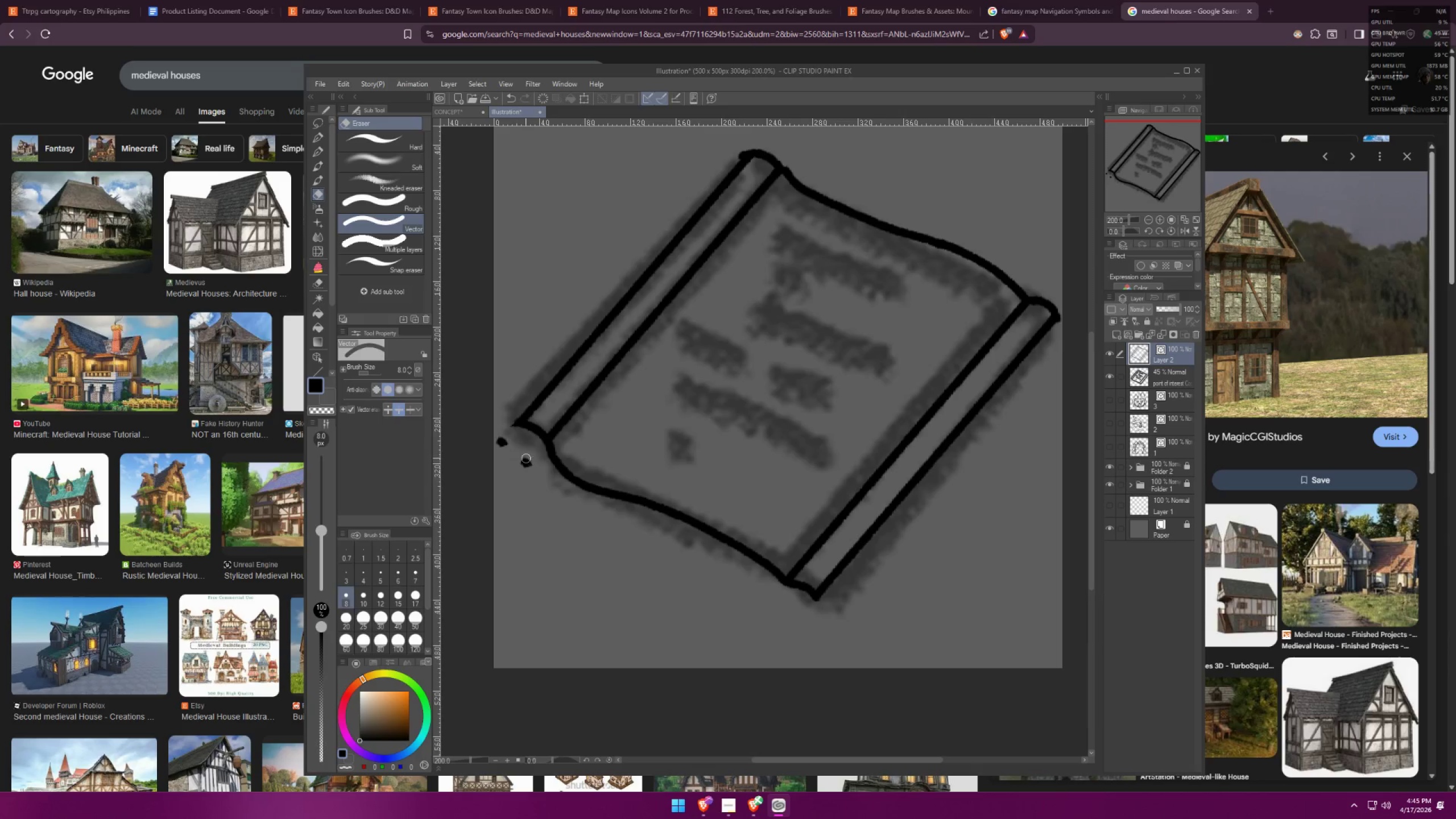 
left_click_drag(start_coordinate=[522, 457], to_coordinate=[528, 471])
 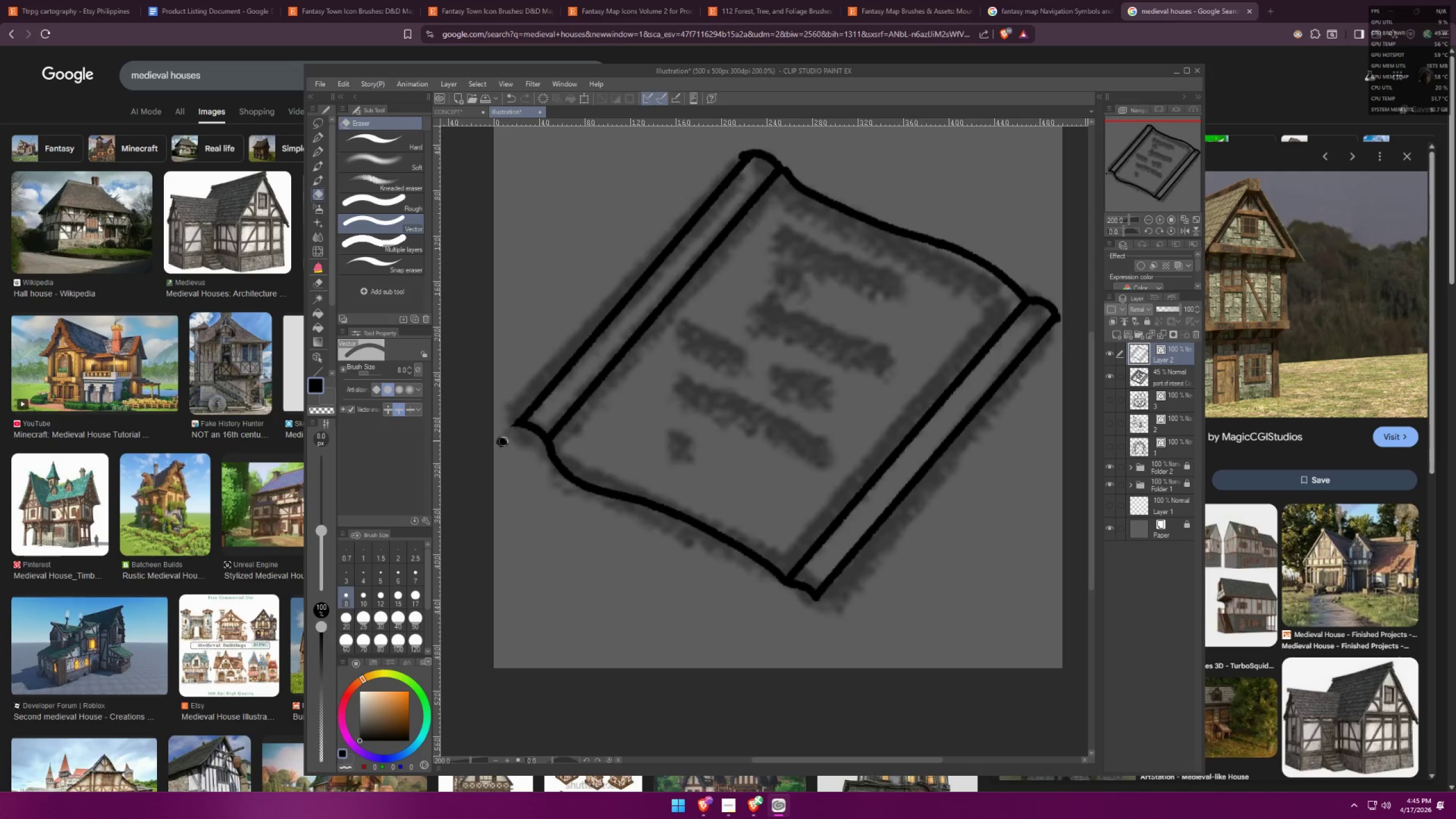 
left_click_drag(start_coordinate=[499, 439], to_coordinate=[515, 453])
 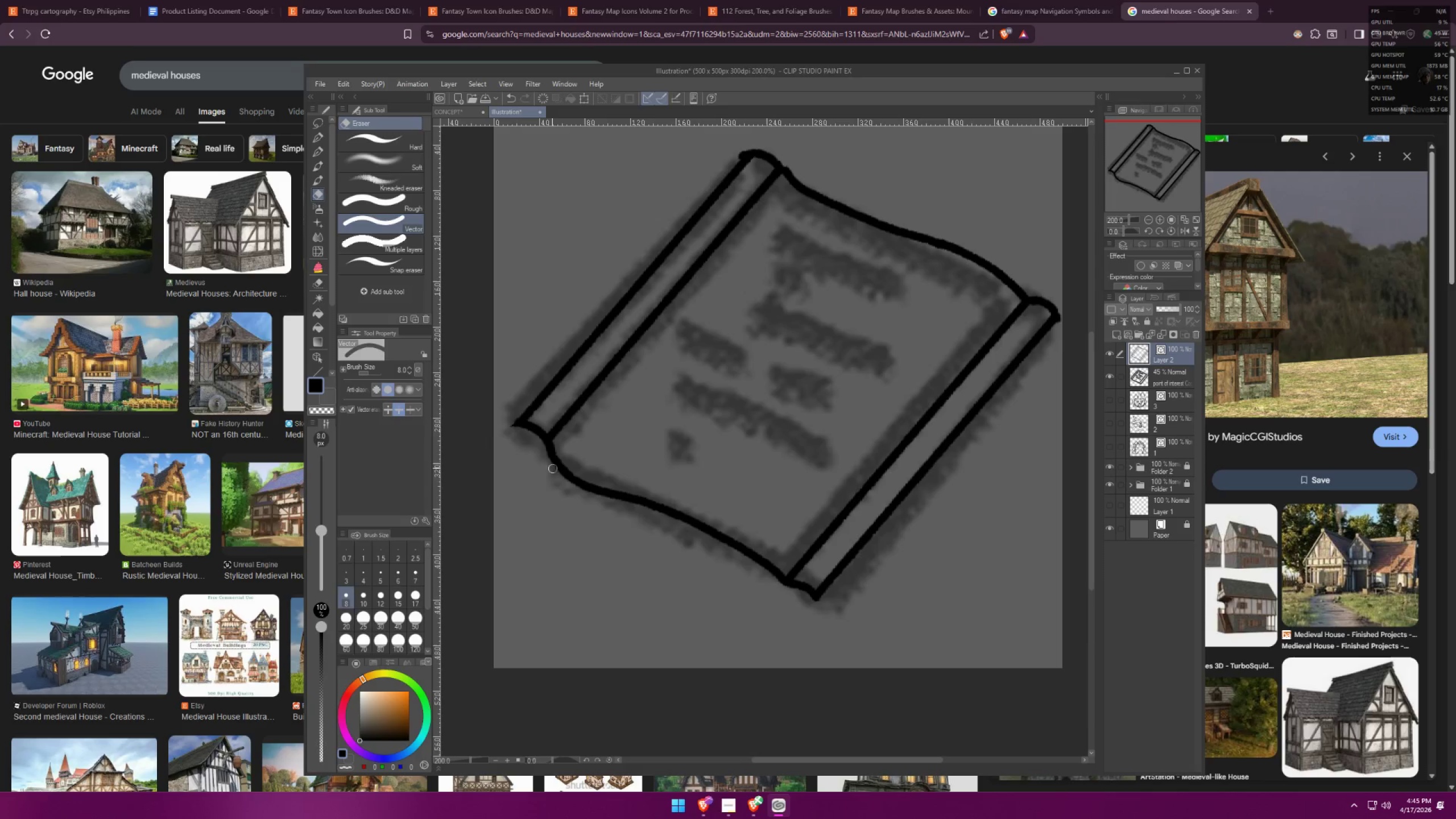 
key(Control+T)
 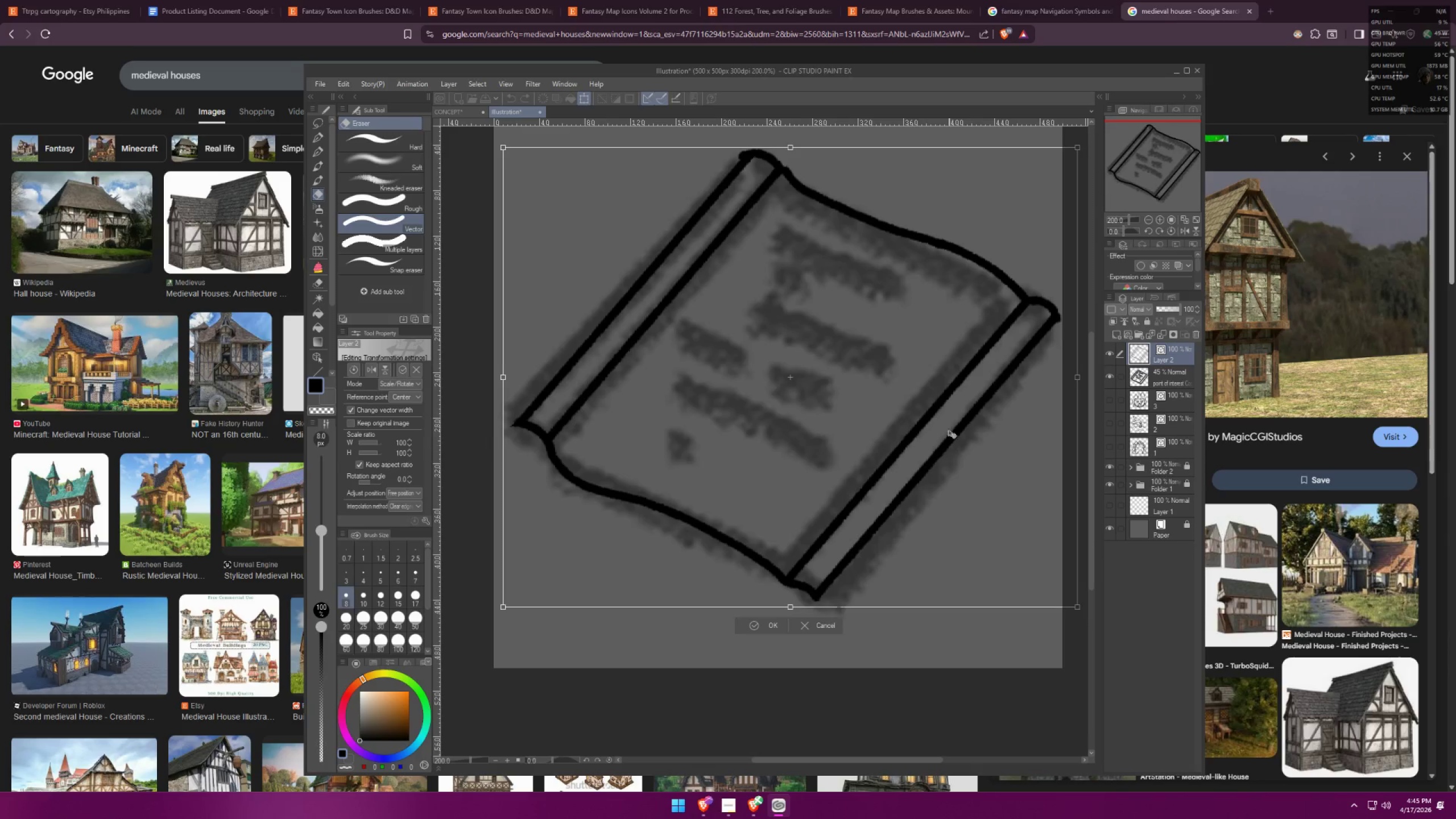 
left_click_drag(start_coordinate=[937, 406], to_coordinate=[923, 399])
 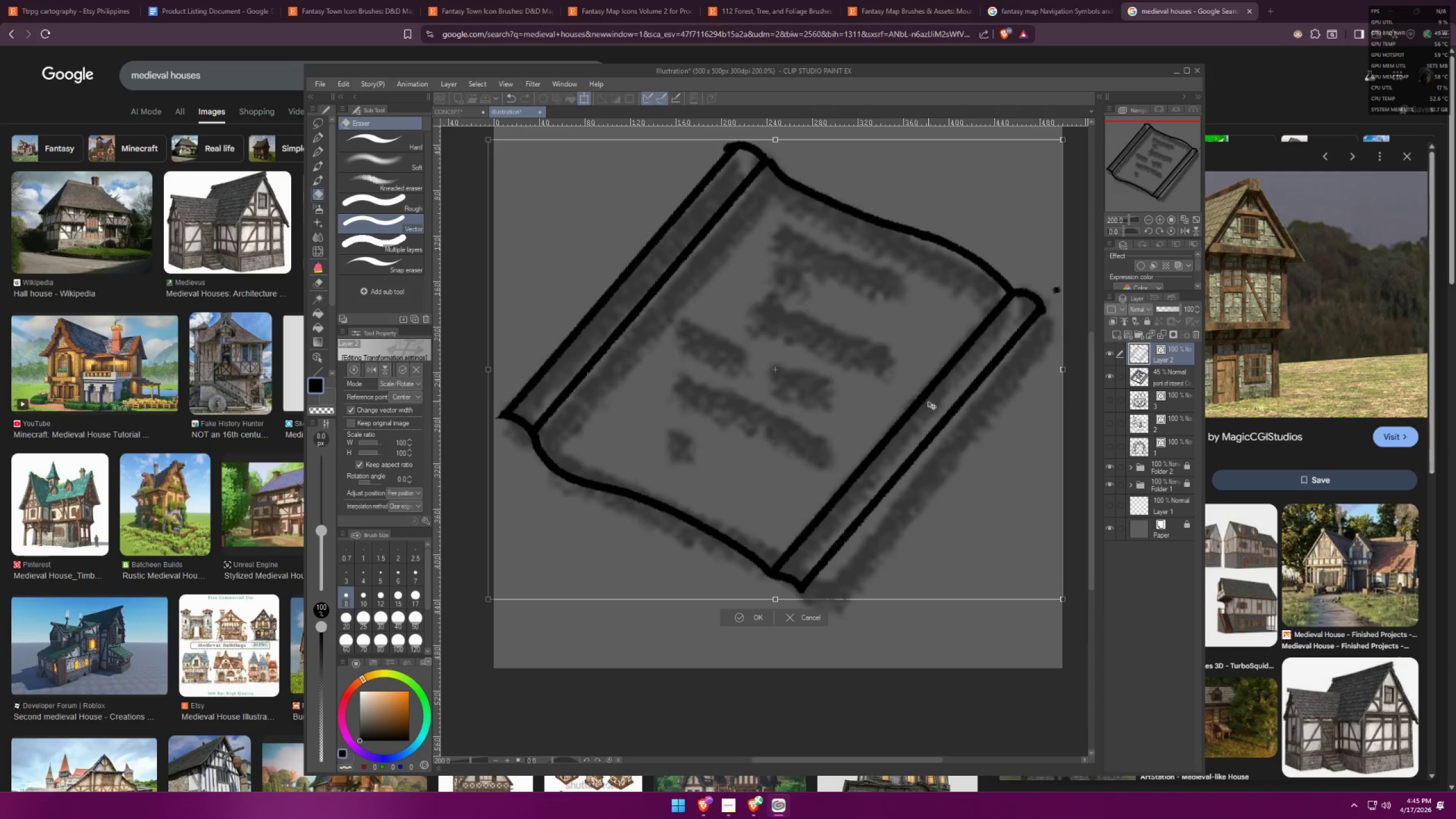 
key(Control+ControlLeft)
 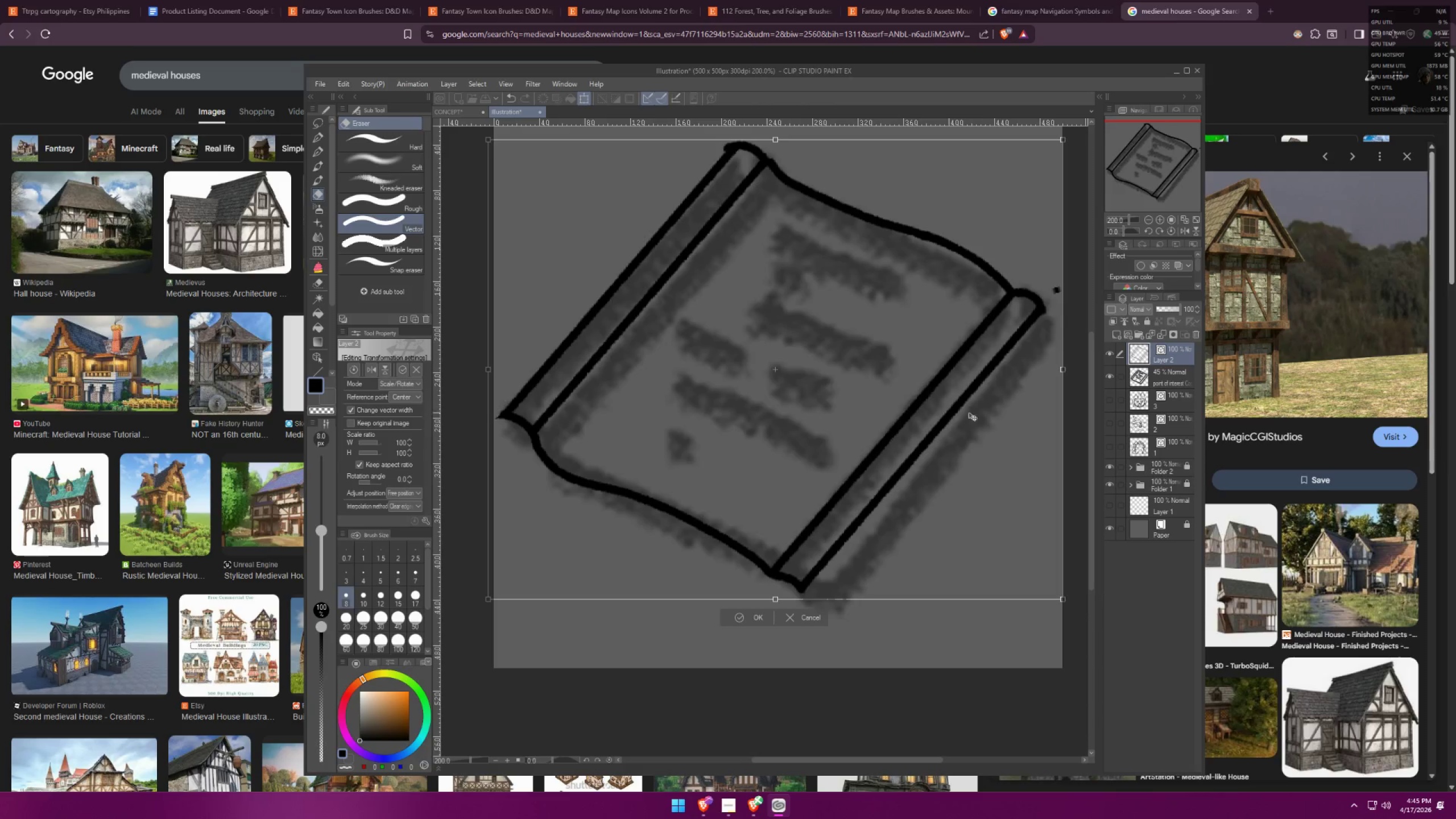 
key(Control+Z)
 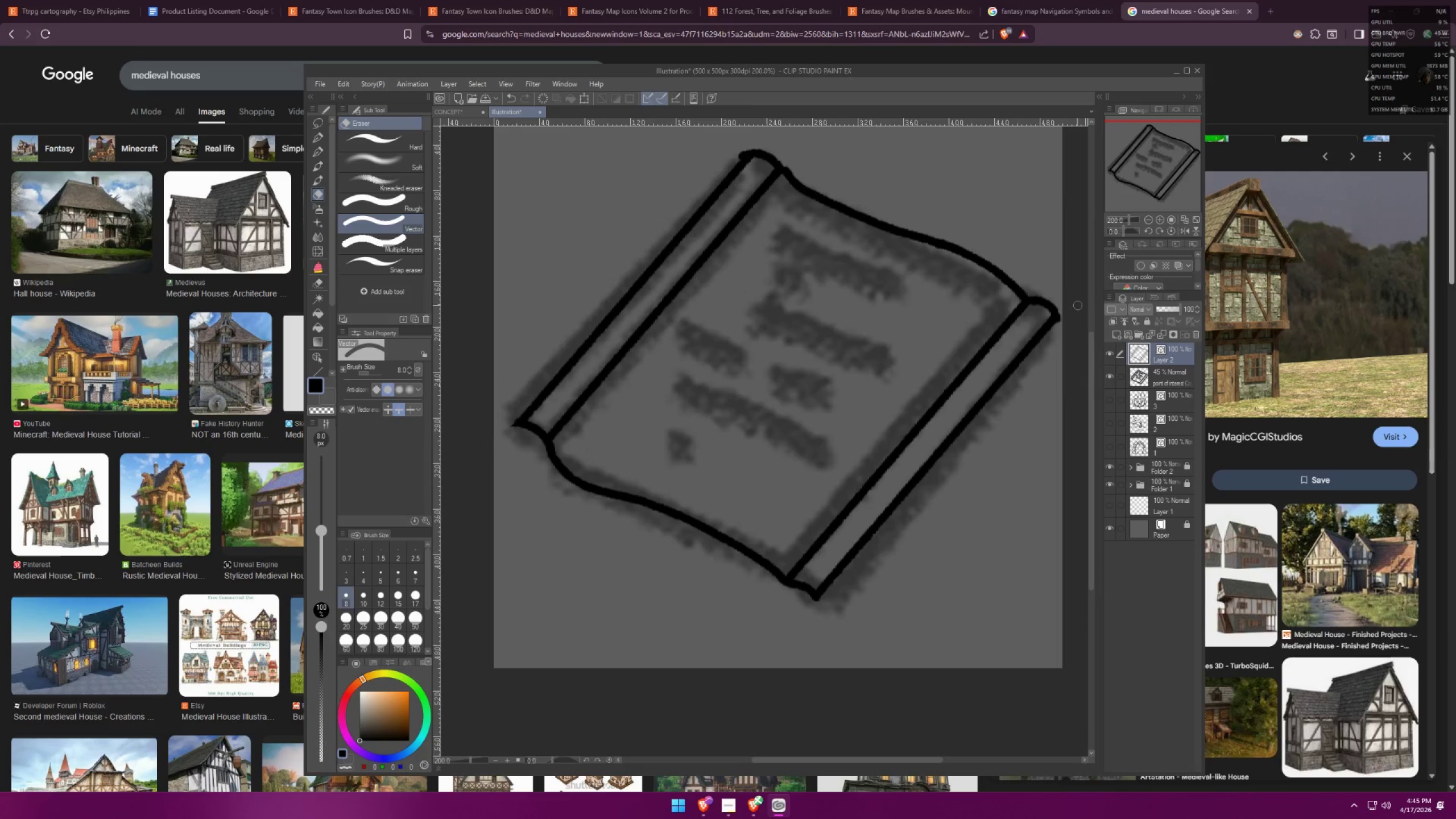 
scroll: coordinate [558, 466], scroll_direction: up, amount: 6.0
 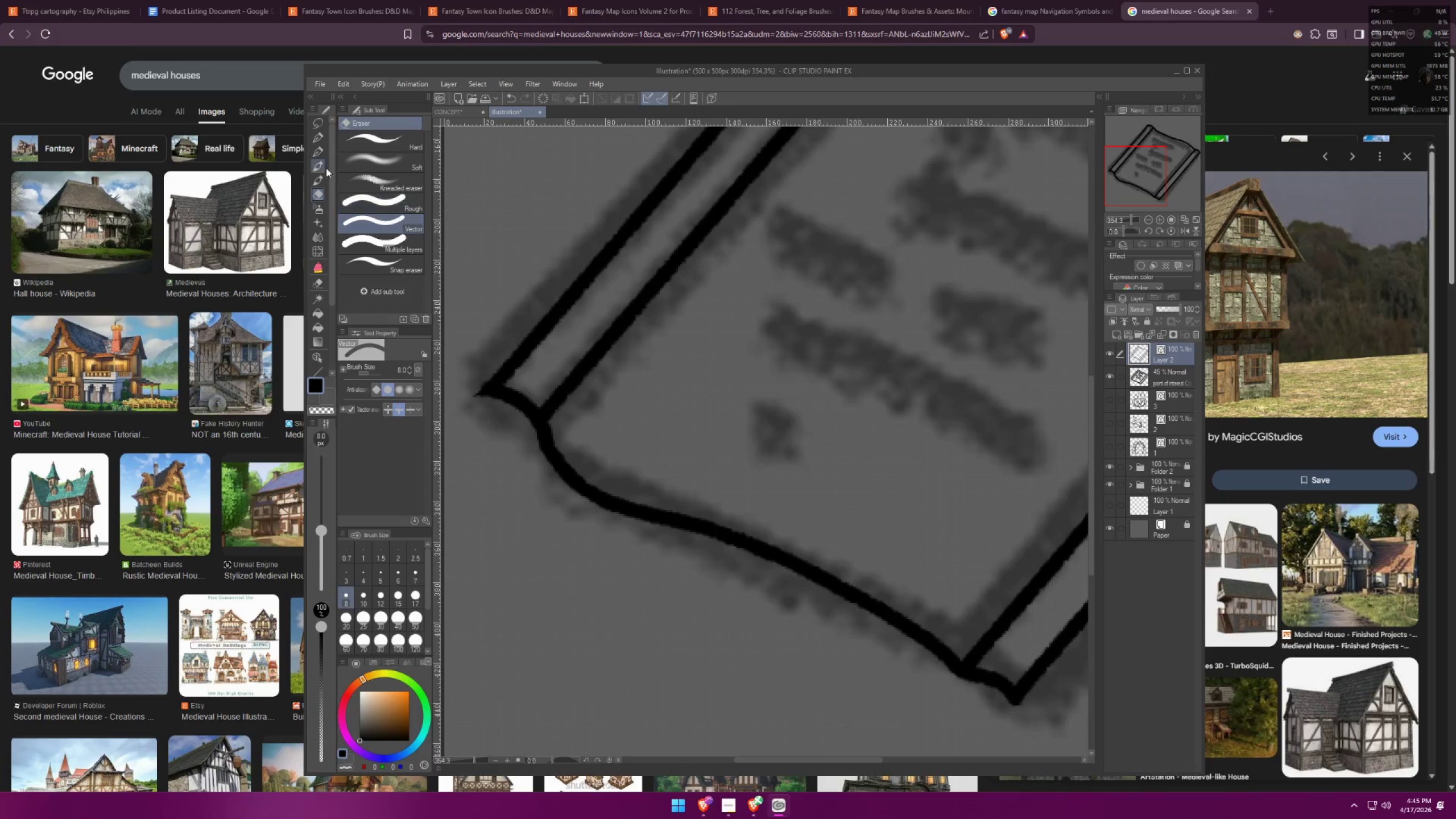 
left_click([316, 140])
 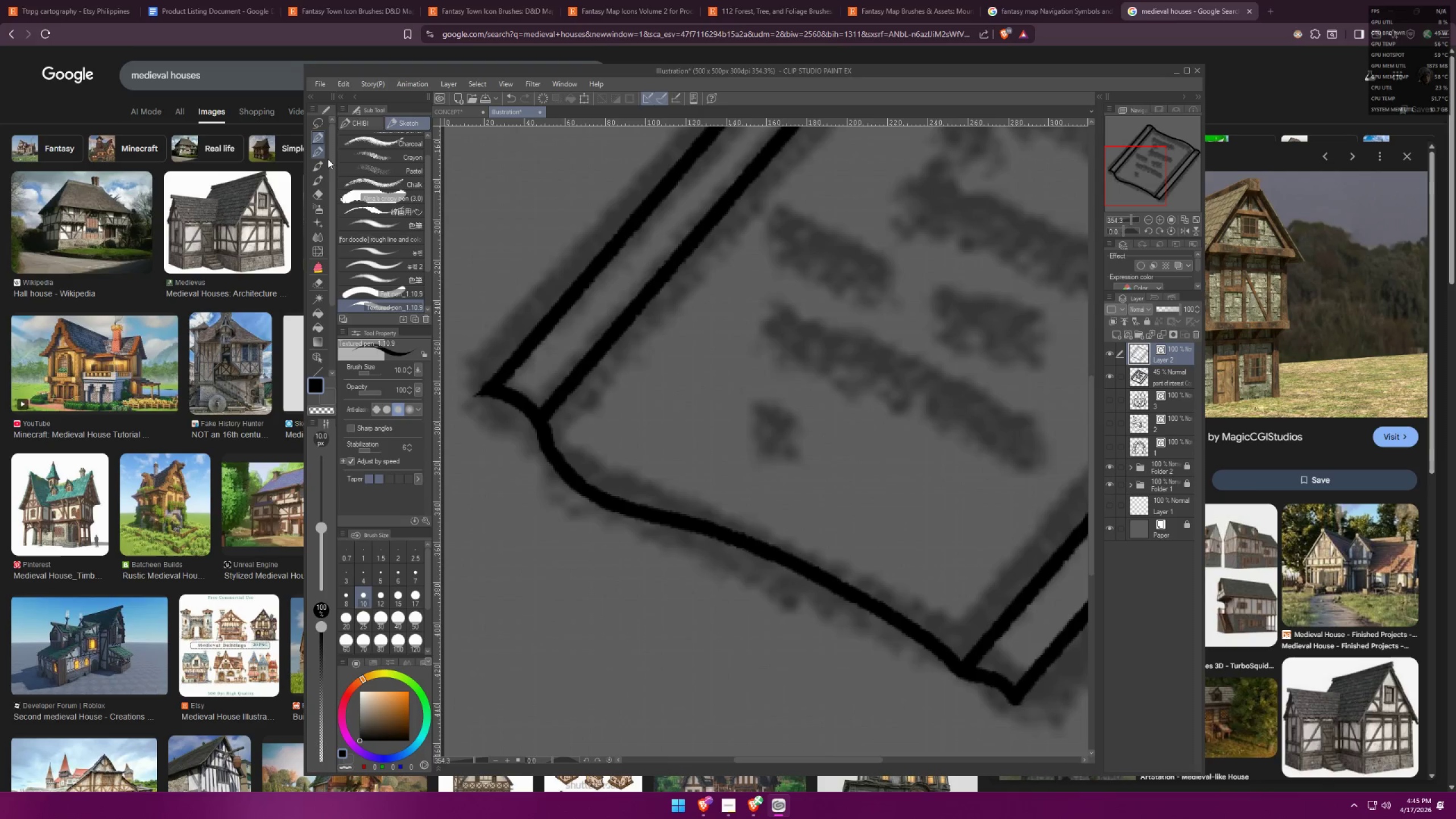 
key(Space)
 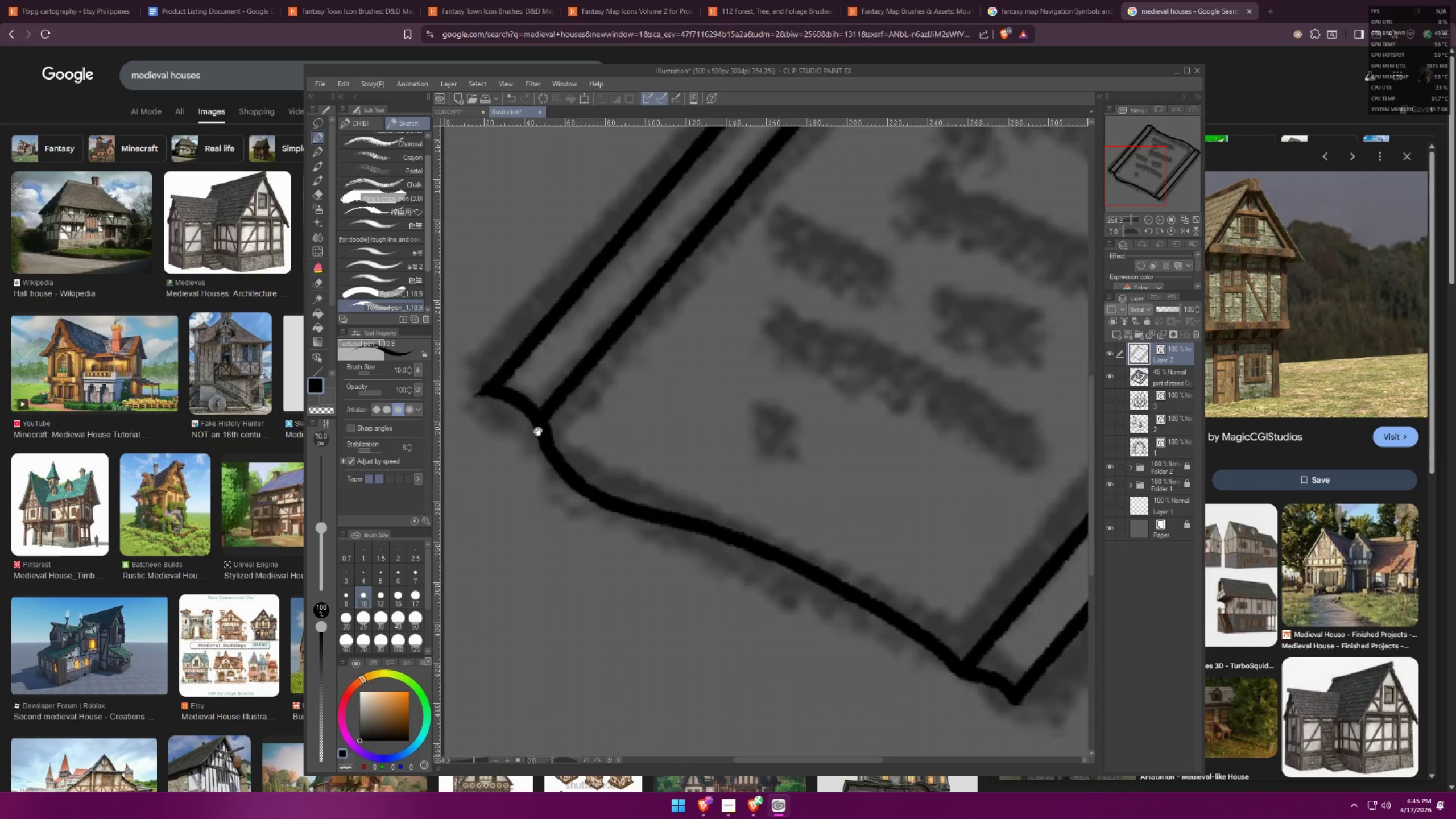 
left_click_drag(start_coordinate=[553, 448], to_coordinate=[677, 493])
 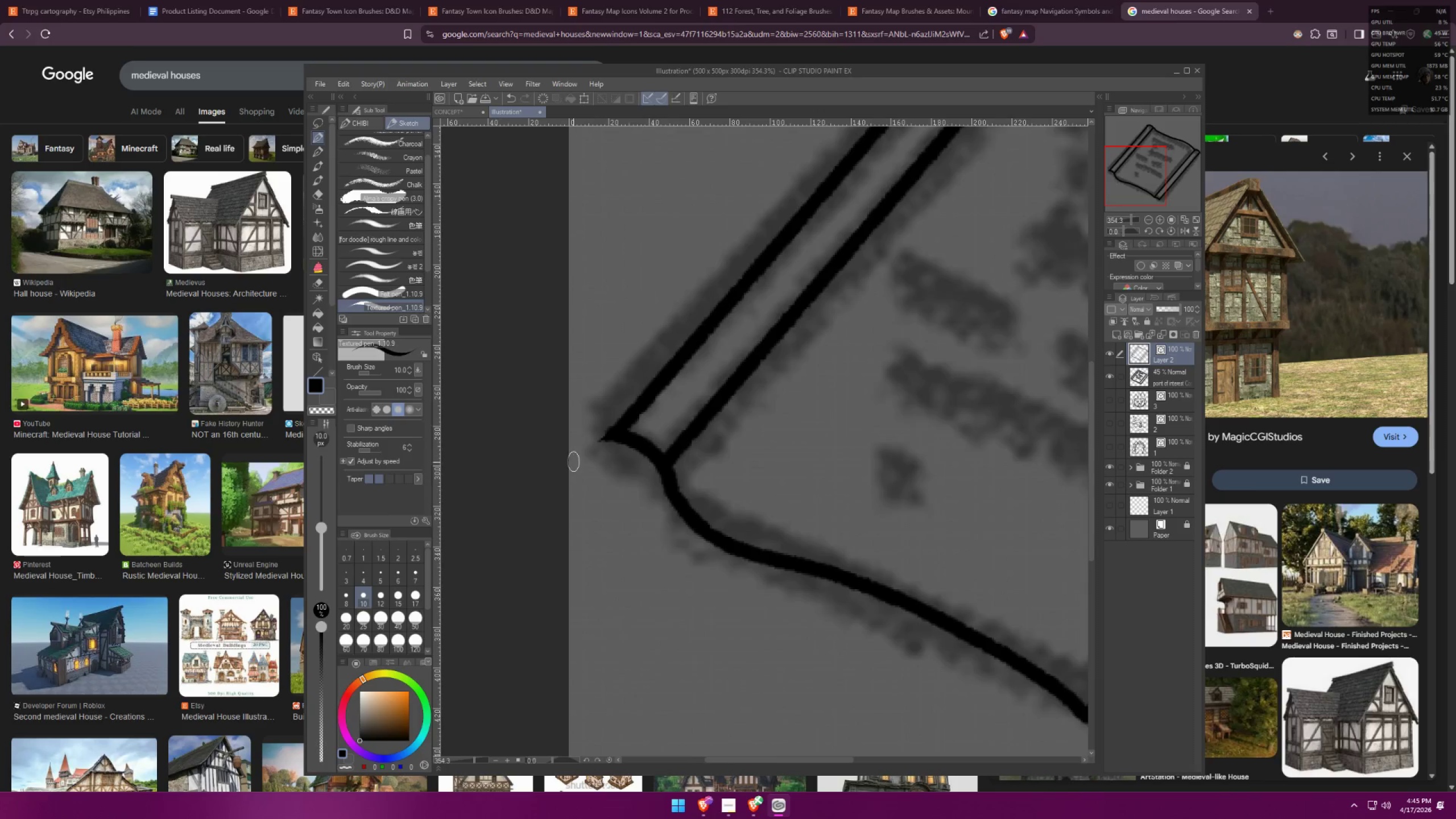 
left_click_drag(start_coordinate=[623, 429], to_coordinate=[688, 464])
 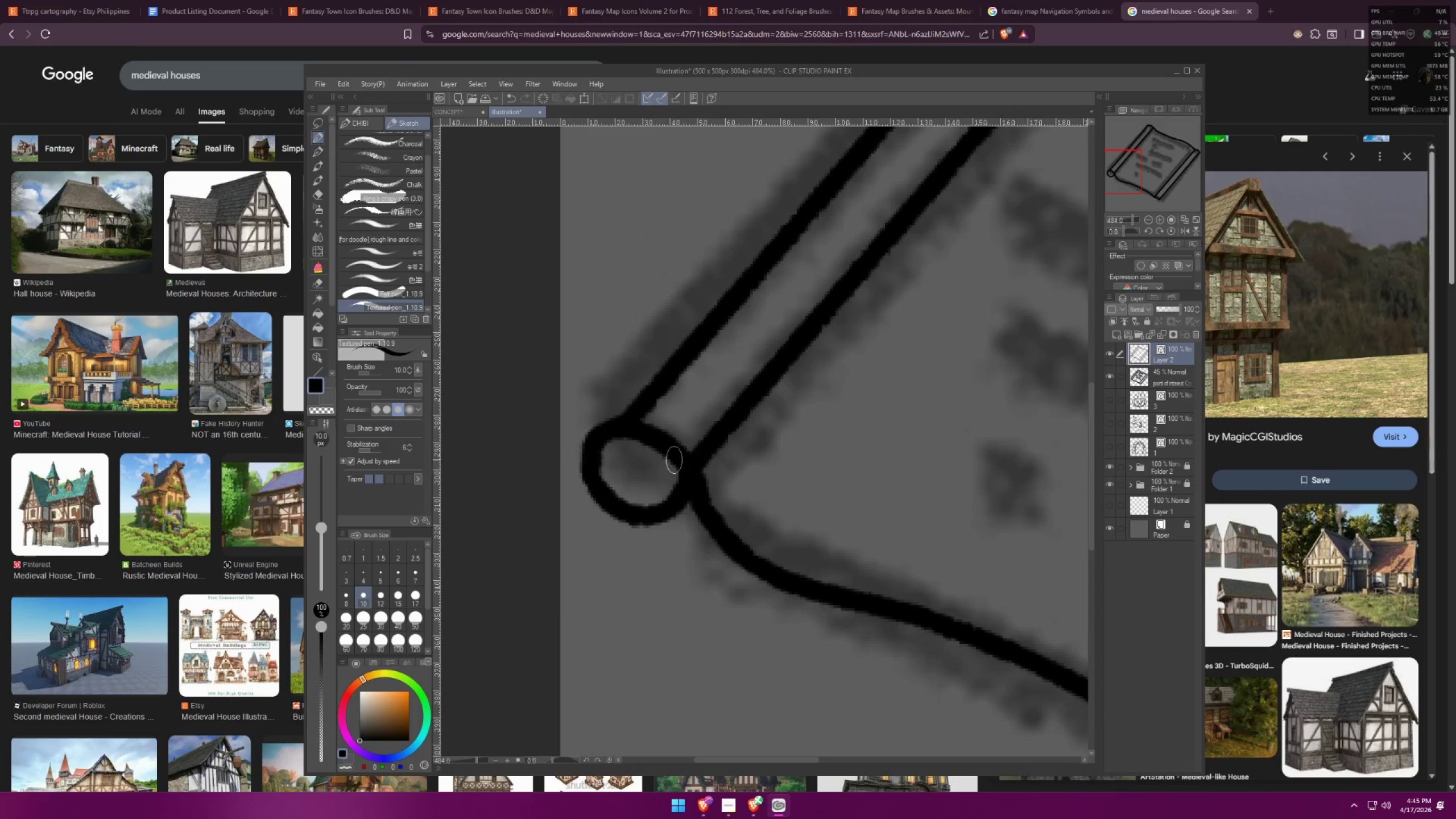 
scroll: coordinate [595, 454], scroll_direction: up, amount: 4.0
 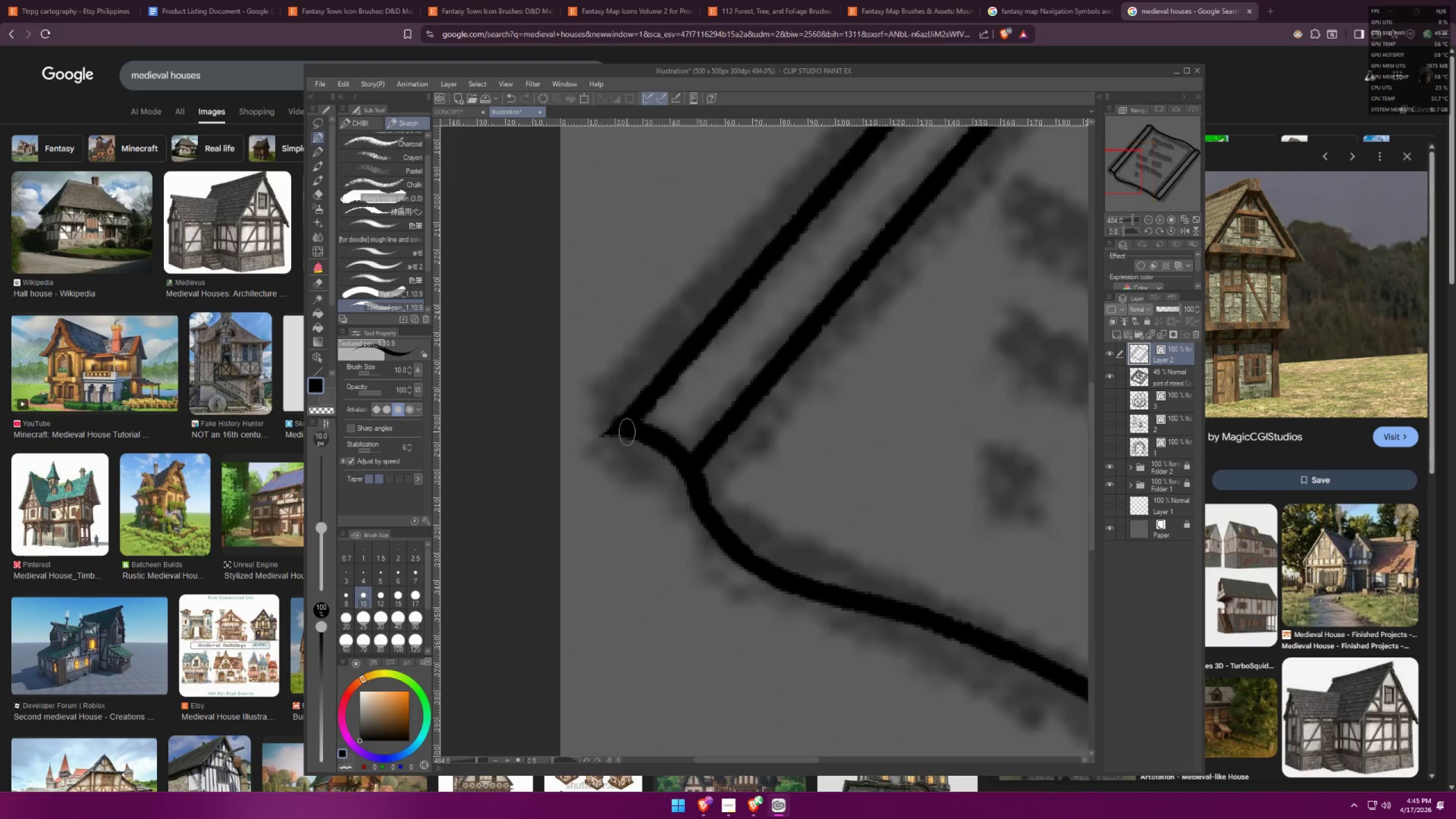 
key(Control+ControlLeft)
 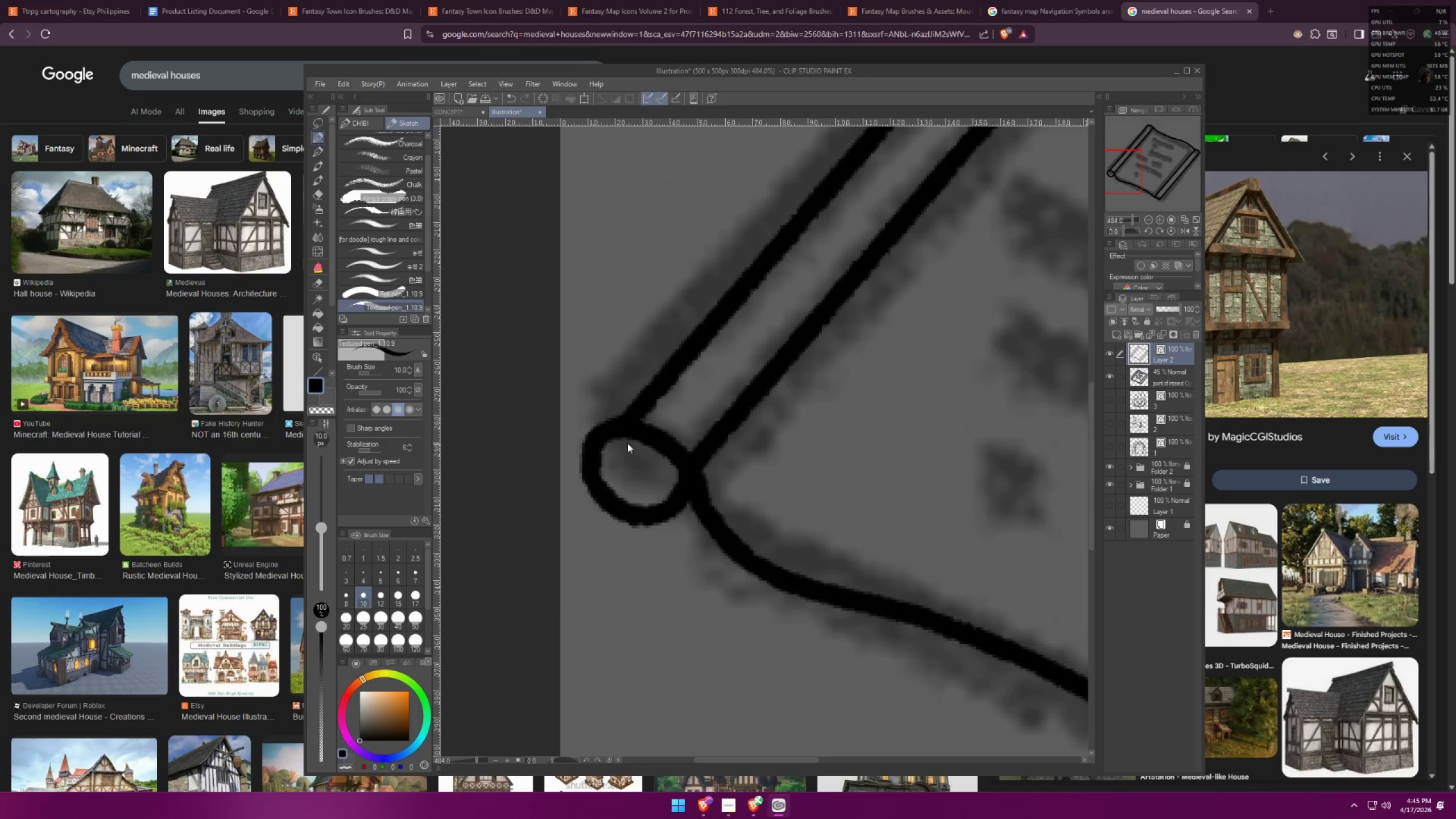 
key(Control+Z)
 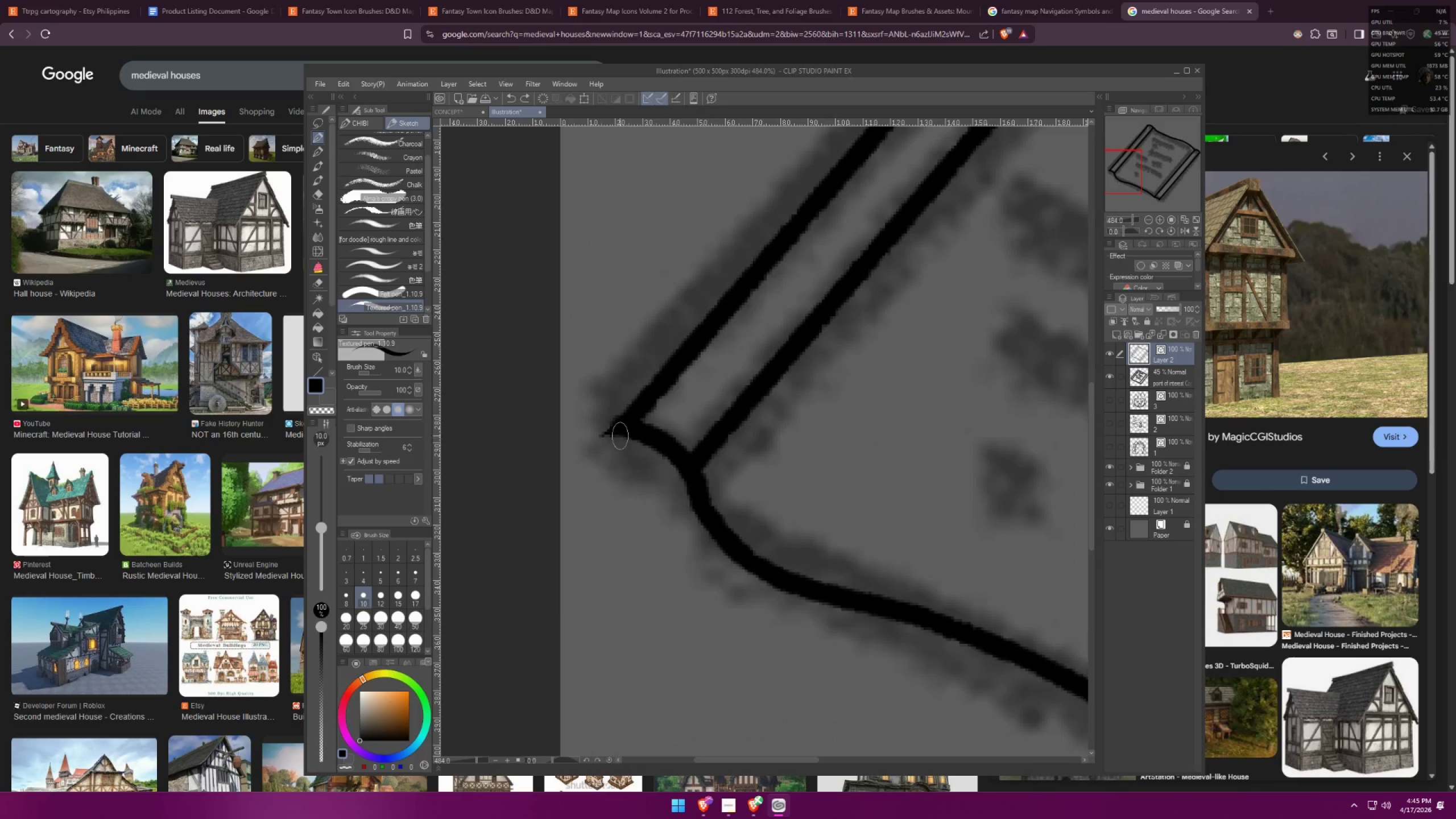 
left_click_drag(start_coordinate=[621, 429], to_coordinate=[680, 469])
 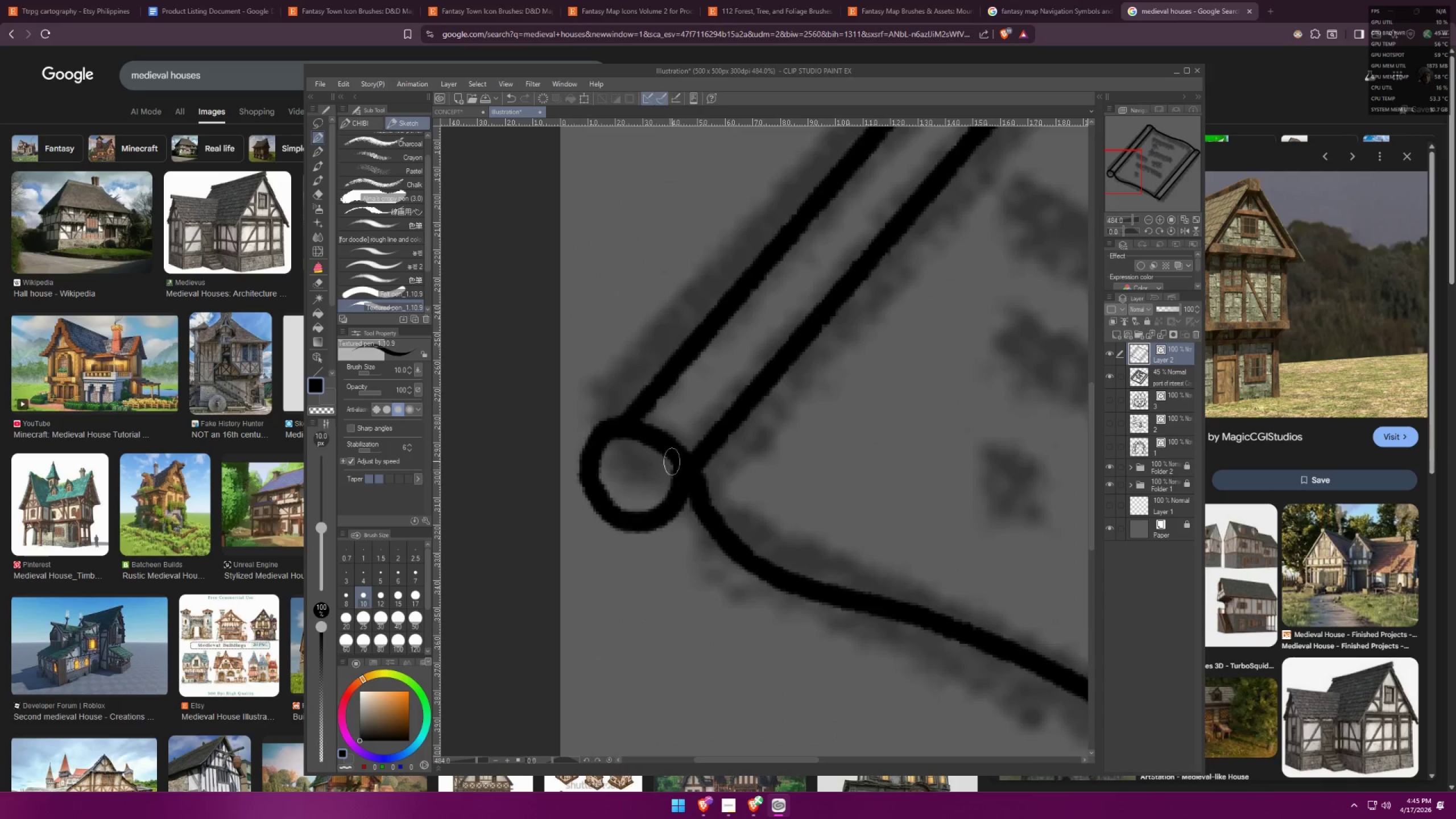 
key(Control+ControlLeft)
 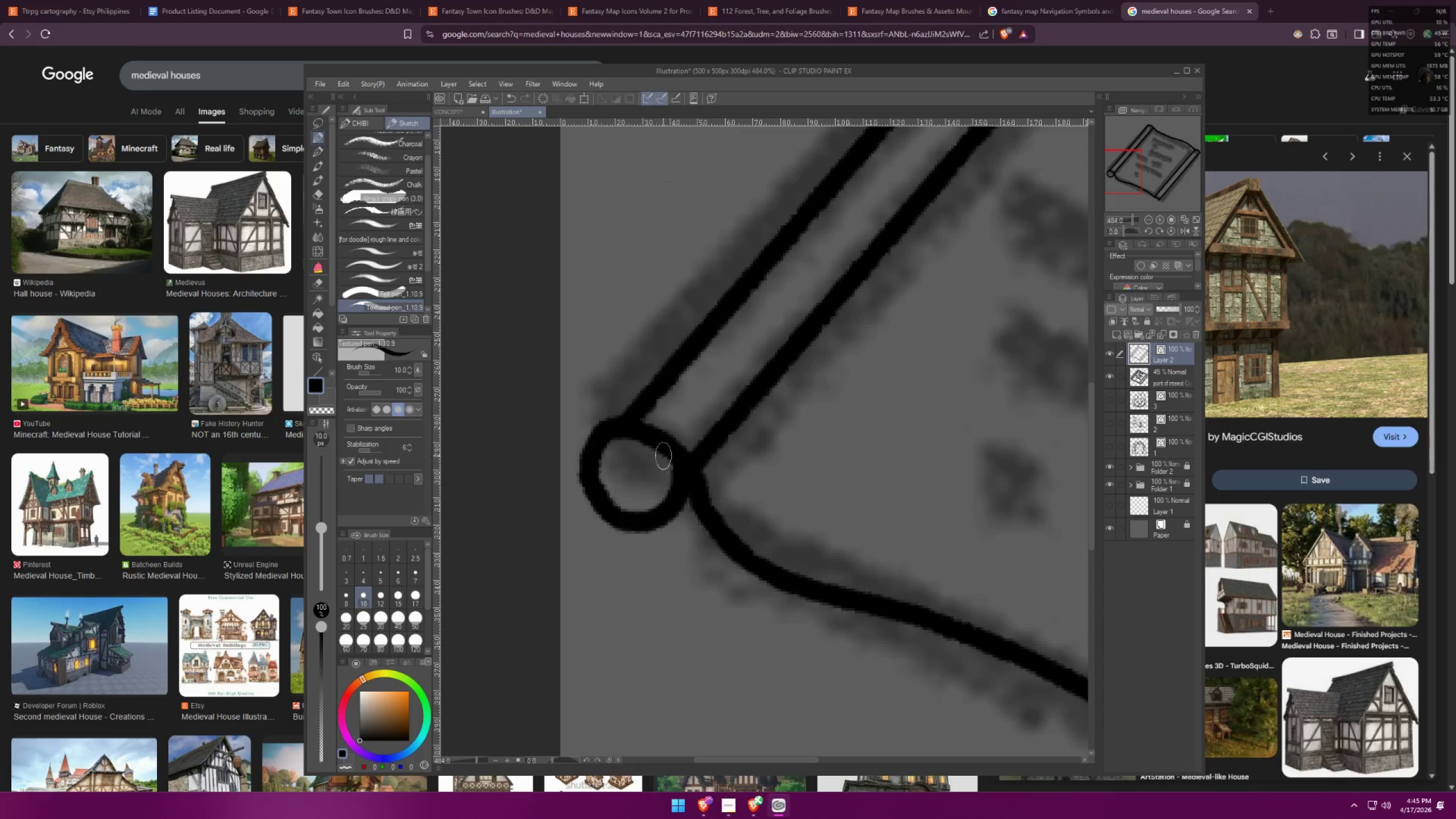 
key(Control+Z)
 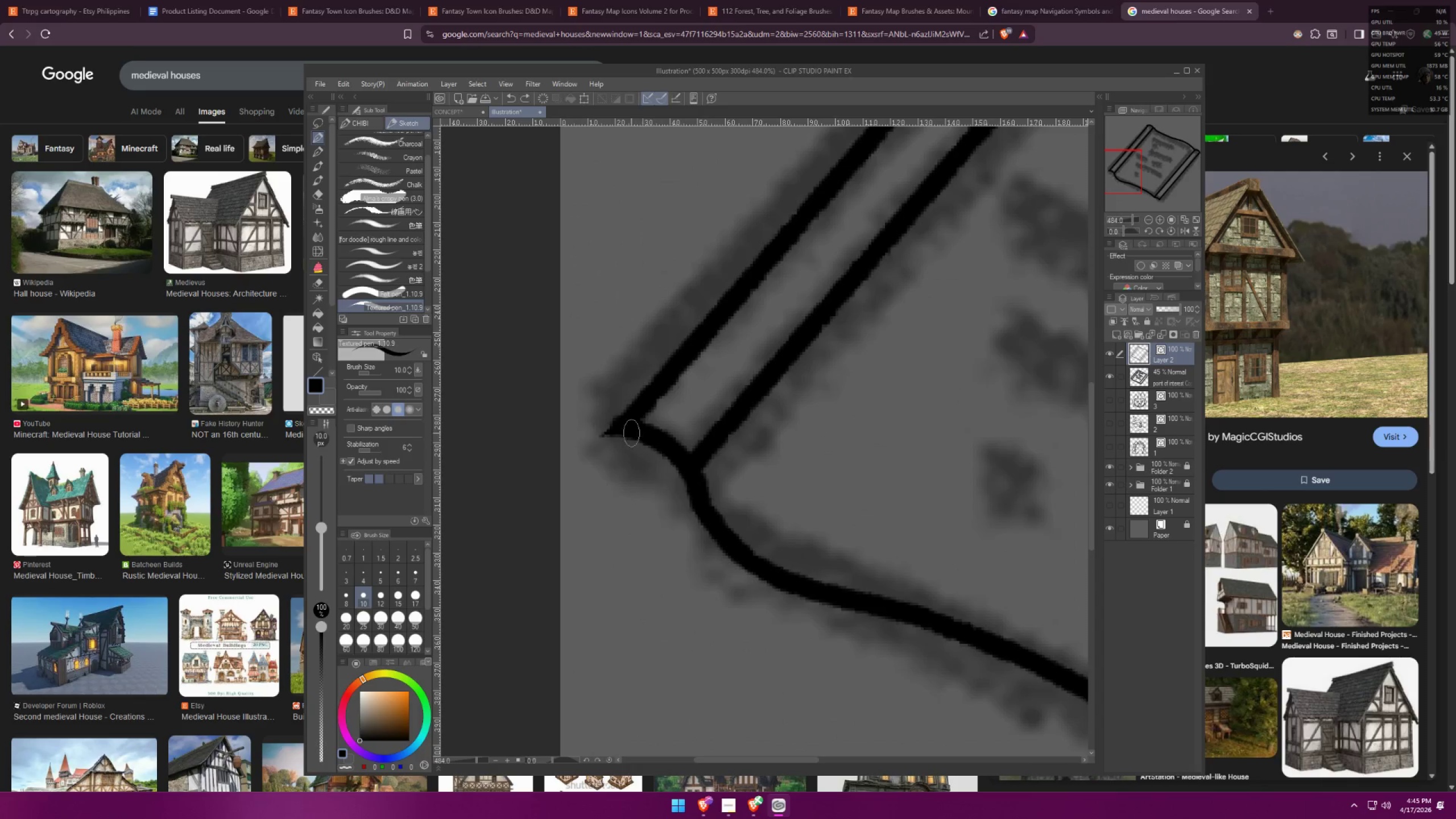 
left_click_drag(start_coordinate=[630, 432], to_coordinate=[680, 460])
 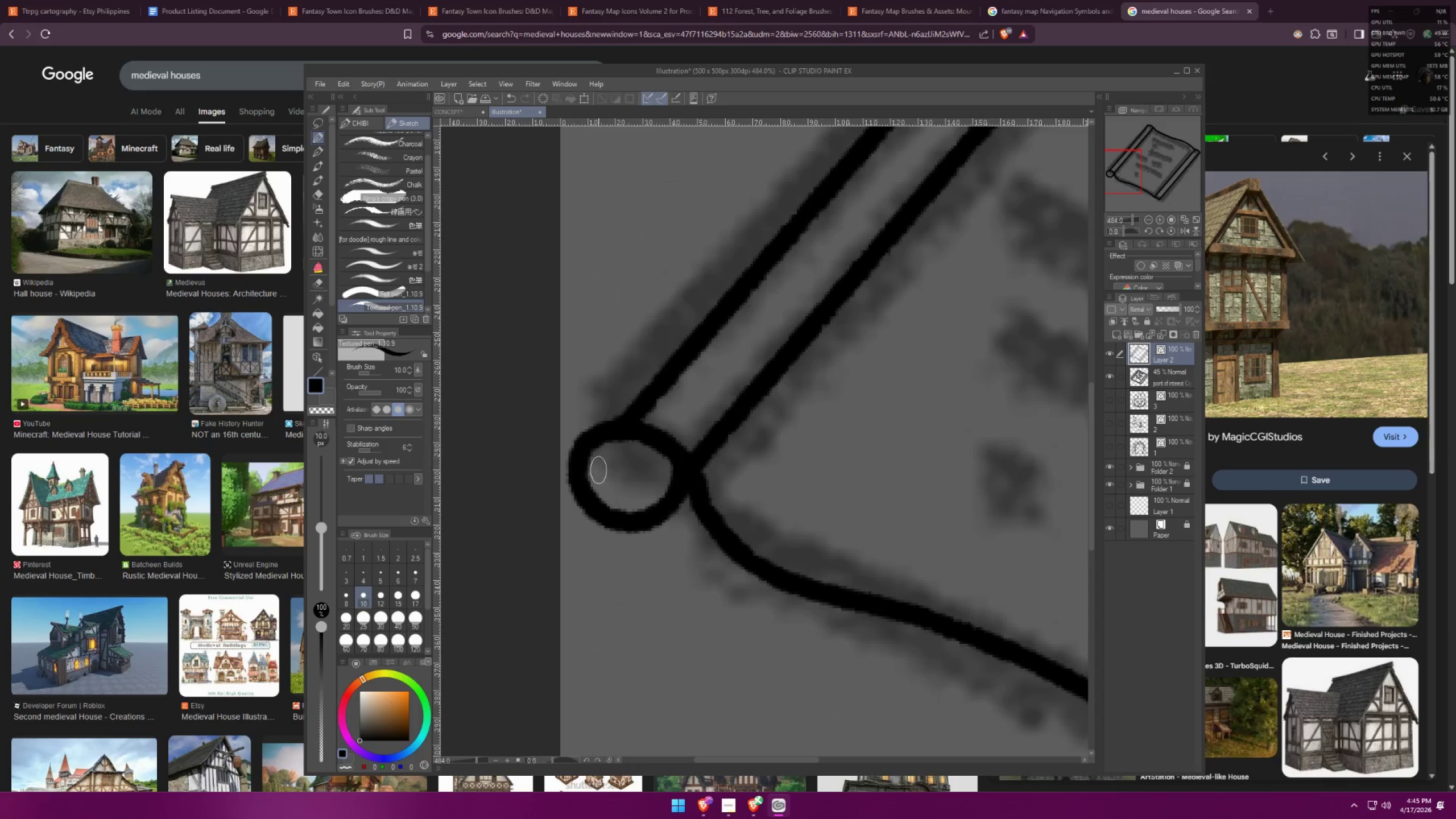 
hold_key(key=Space, duration=0.3)
 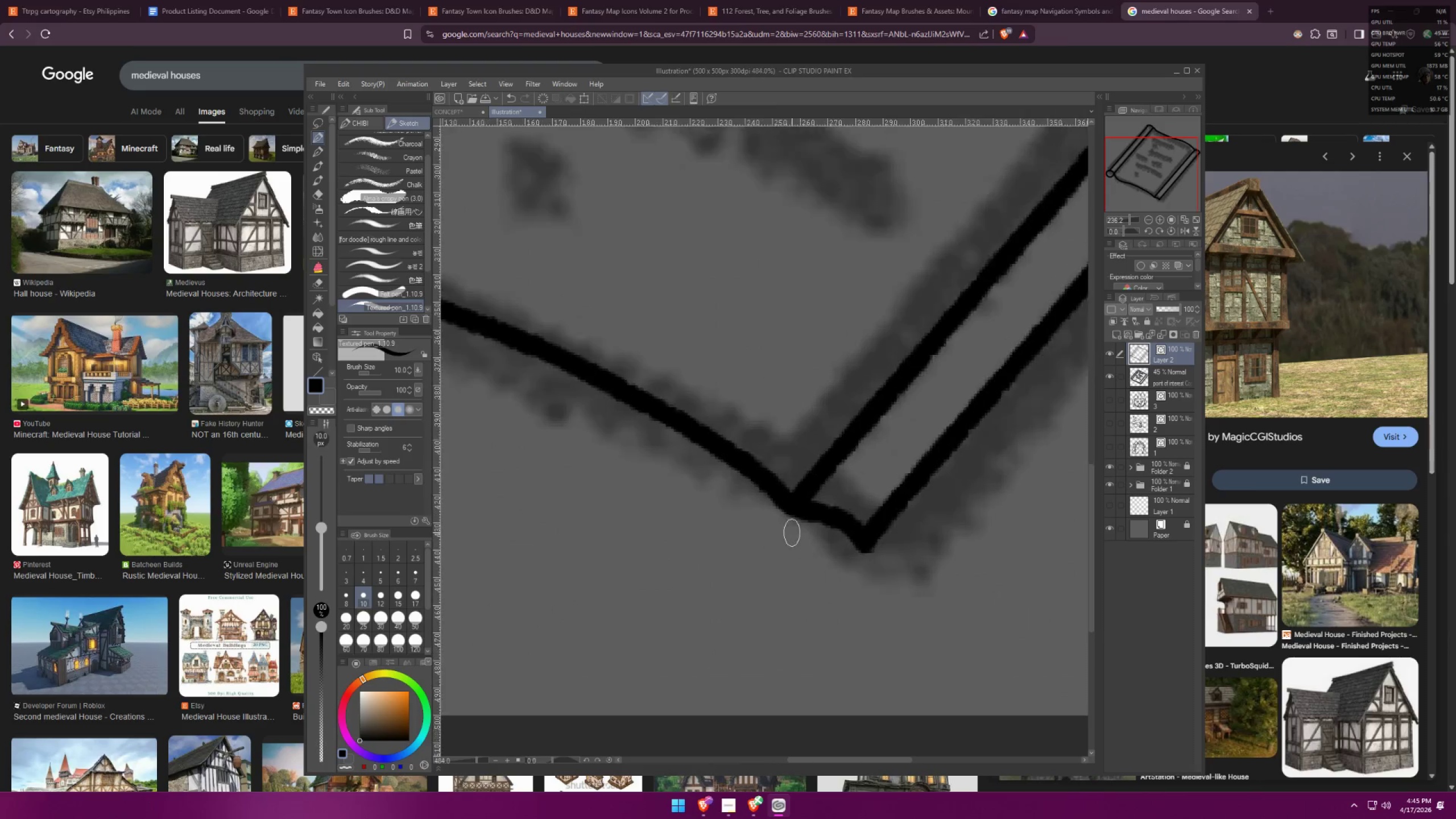 
left_click_drag(start_coordinate=[810, 621], to_coordinate=[673, 539])
 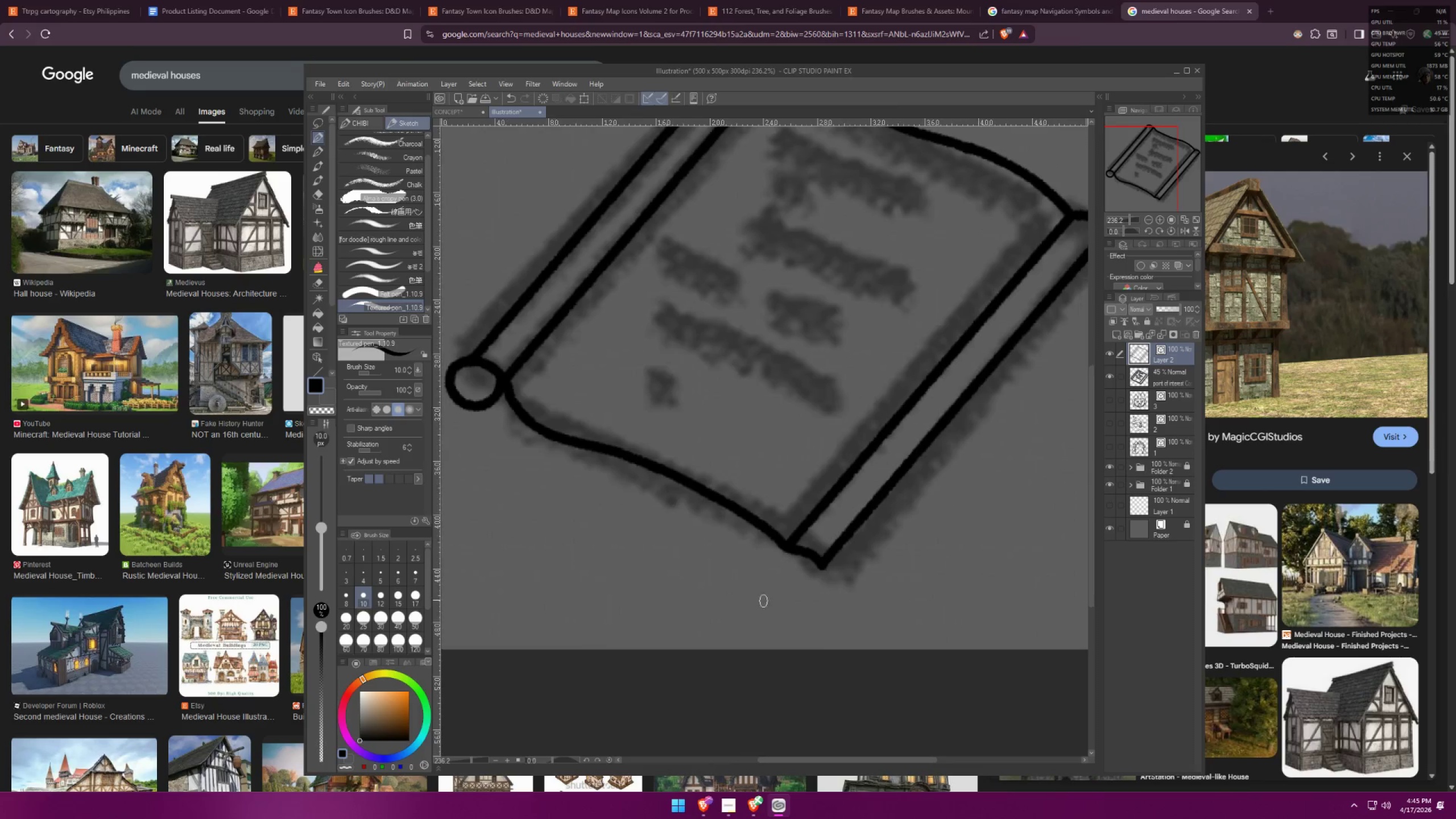 
scroll: coordinate [594, 449], scroll_direction: down, amount: 7.0
 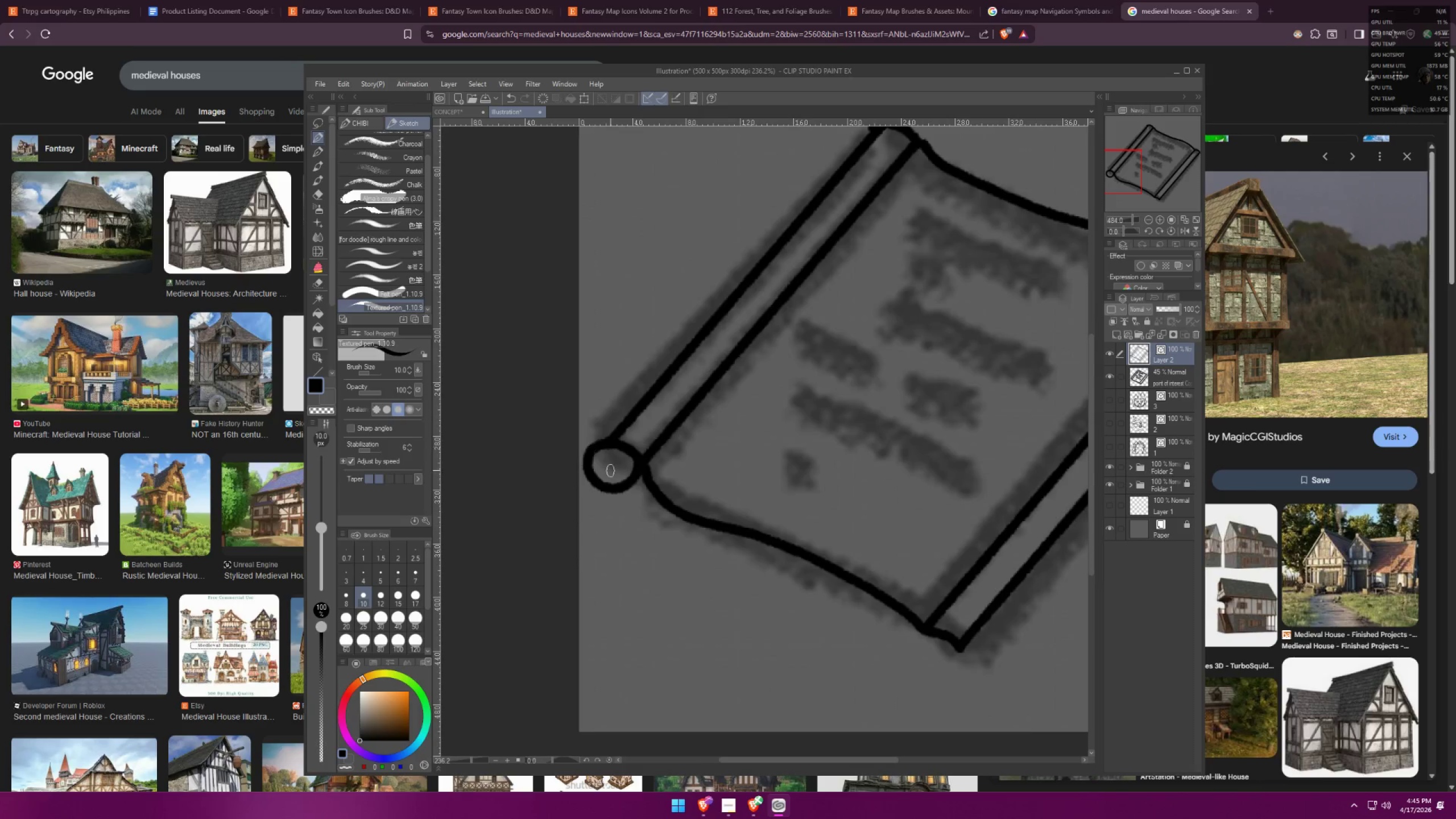 
left_click_drag(start_coordinate=[801, 508], to_coordinate=[872, 540])
 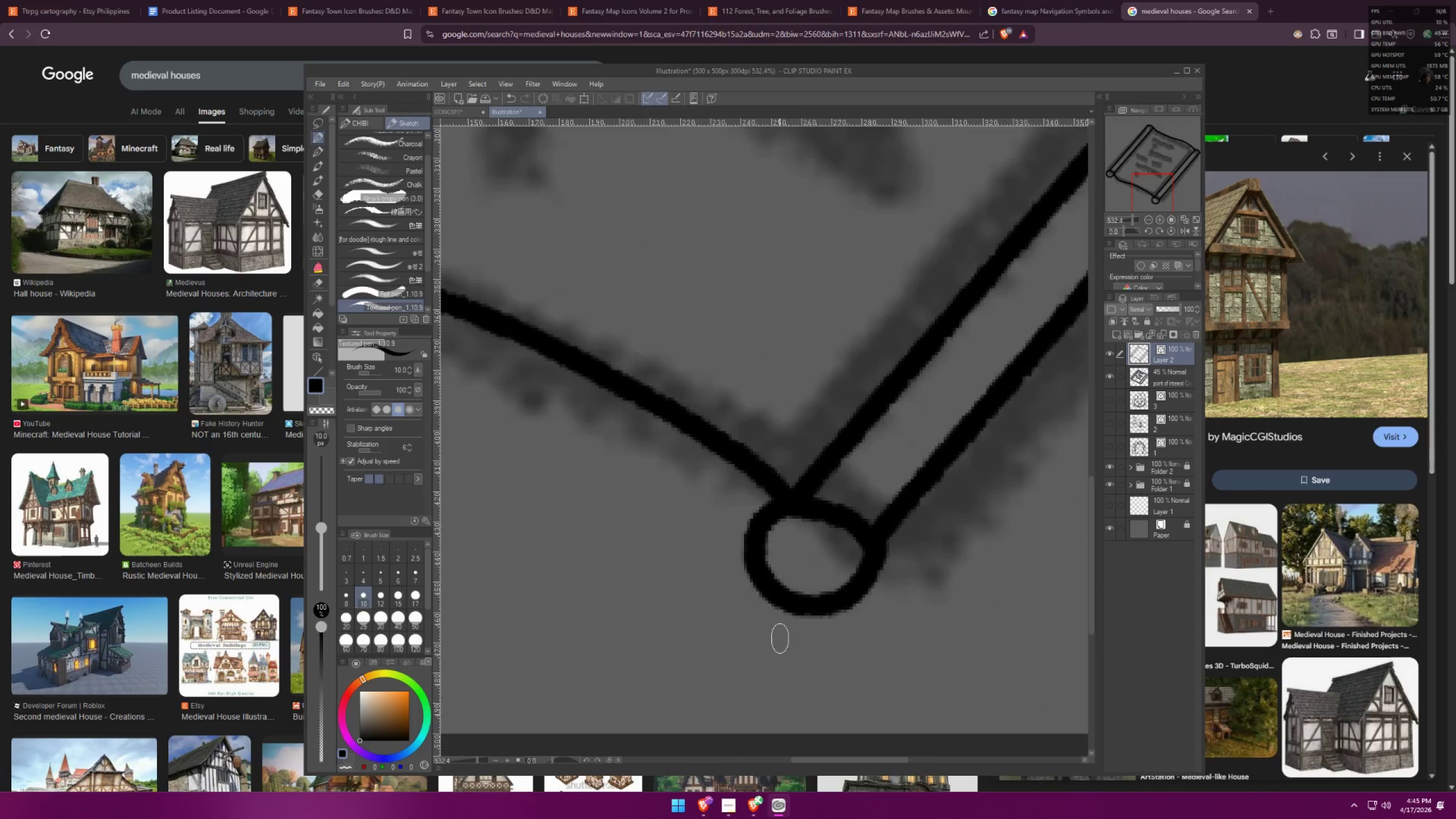 
scroll: coordinate [792, 532], scroll_direction: up, amount: 10.0
 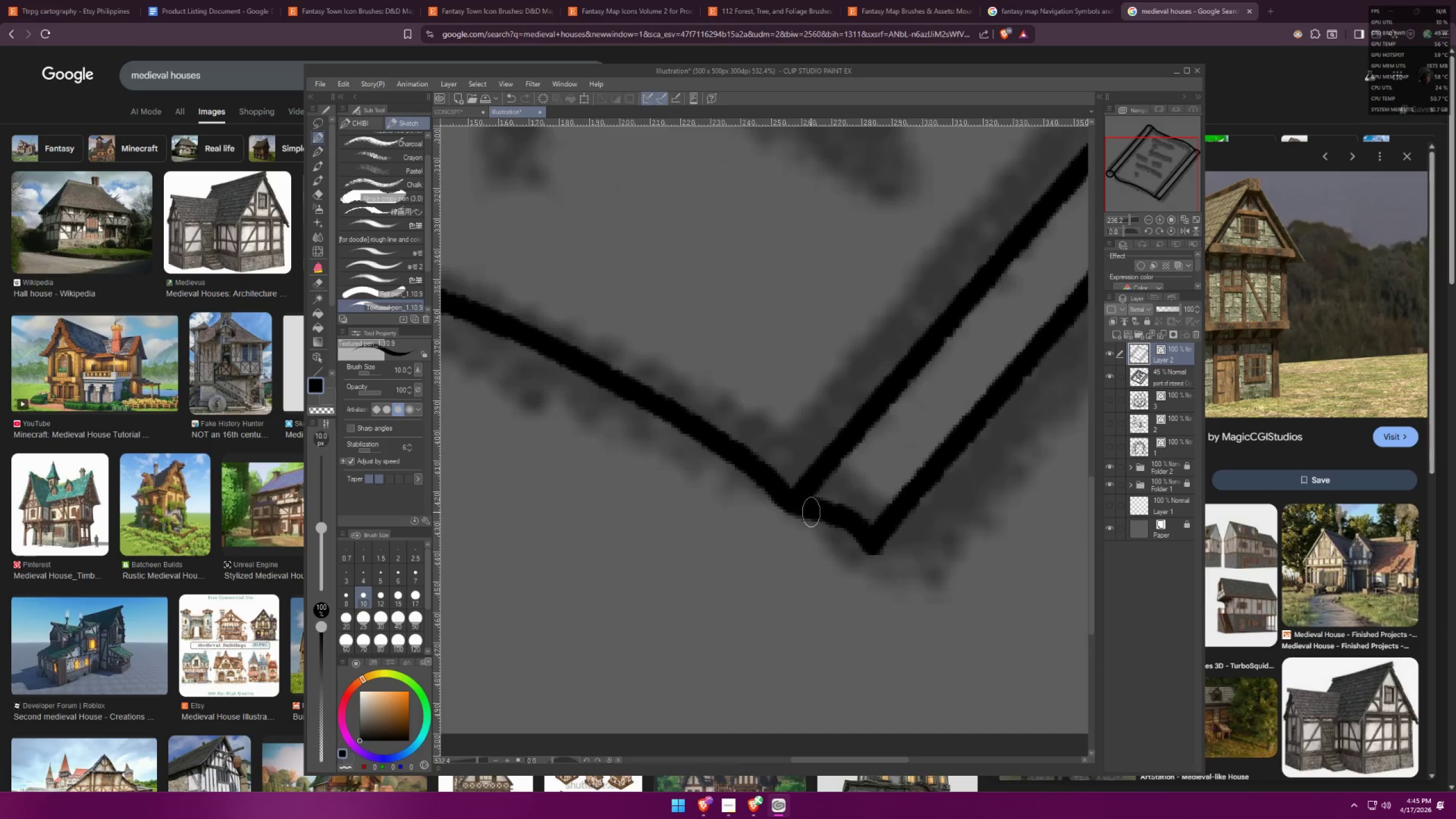 
hold_key(key=Space, duration=0.42)
 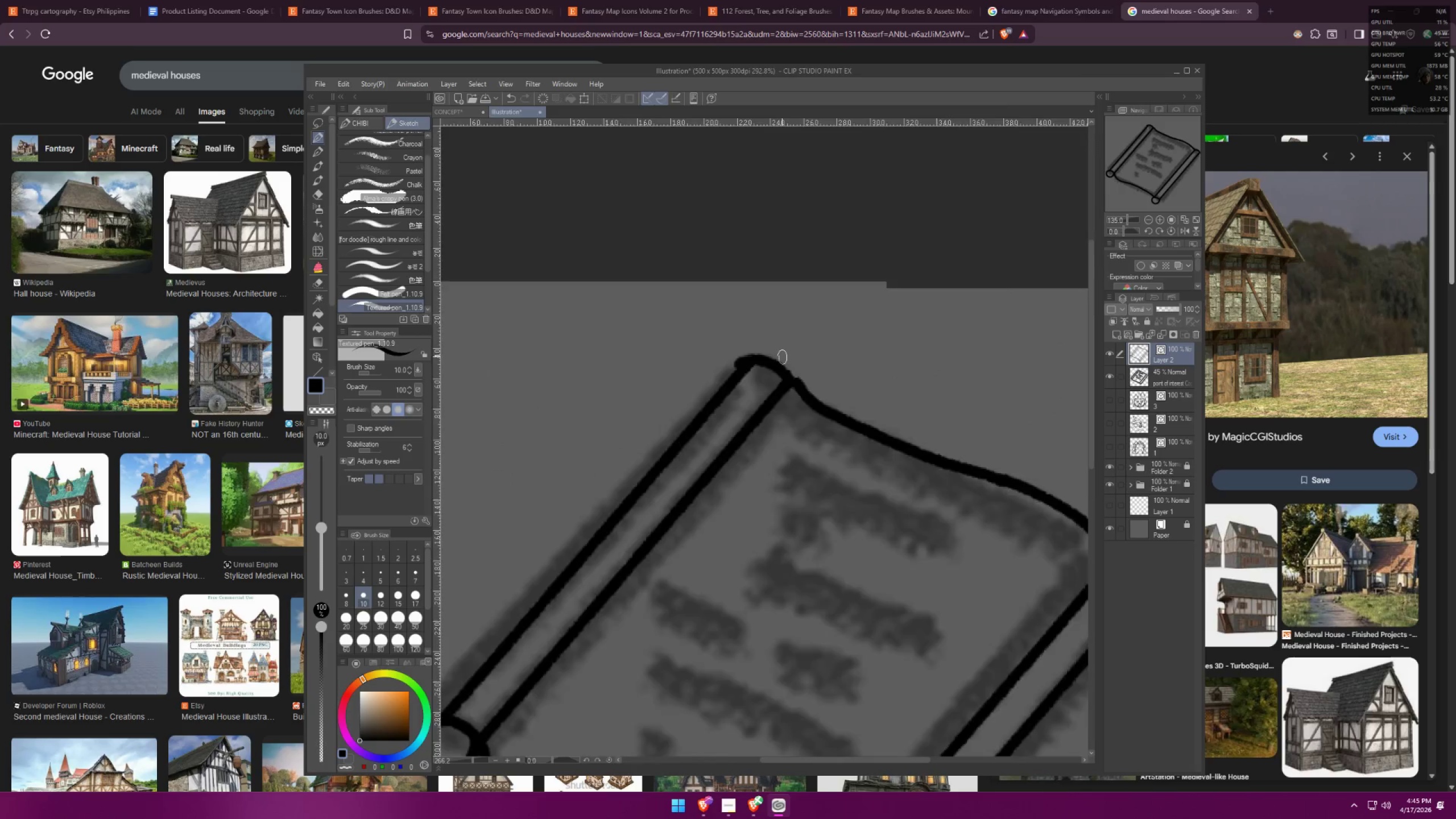 
left_click_drag(start_coordinate=[792, 359], to_coordinate=[777, 399])
 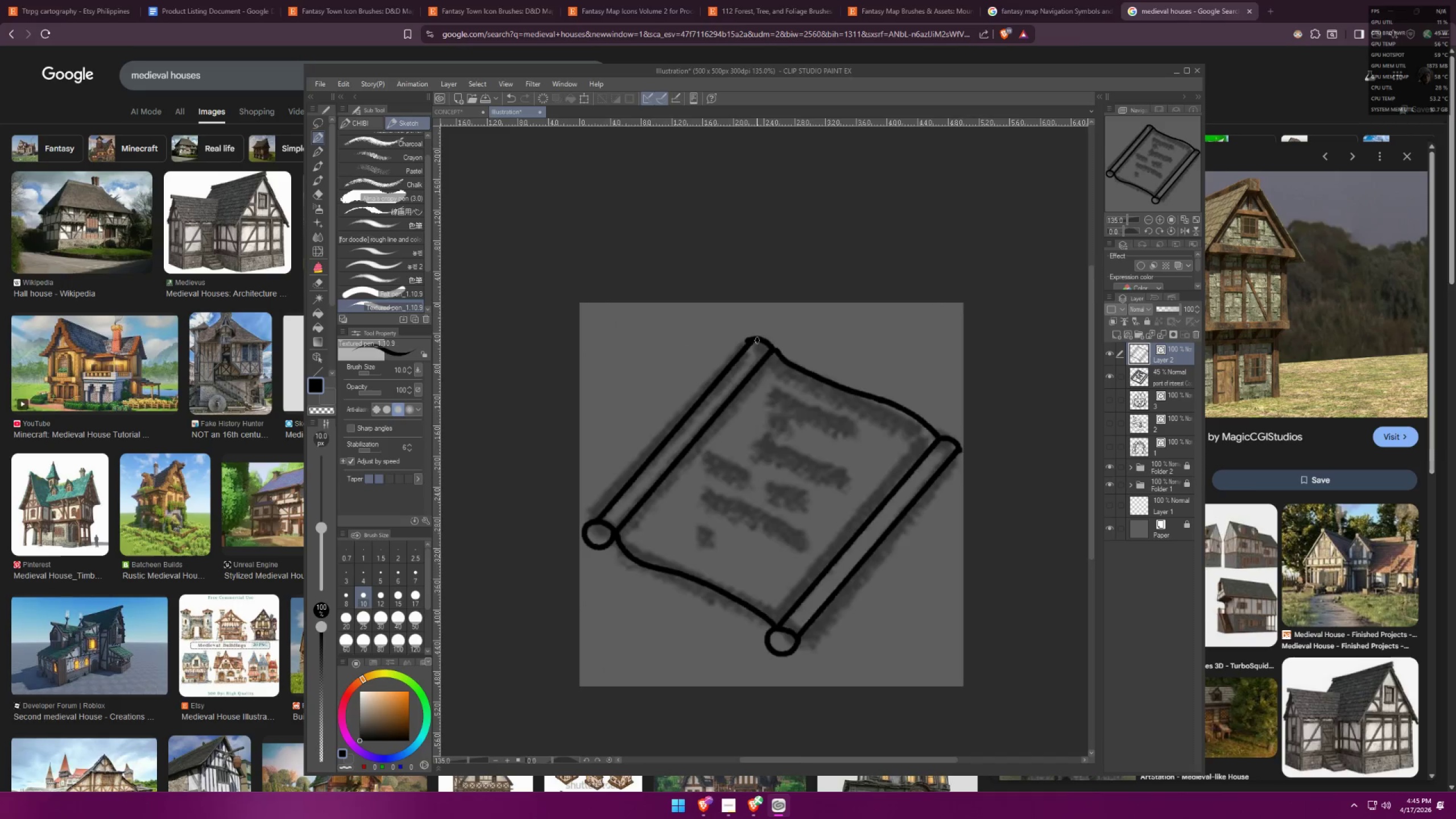 
scroll: coordinate [808, 586], scroll_direction: down, amount: 14.0
 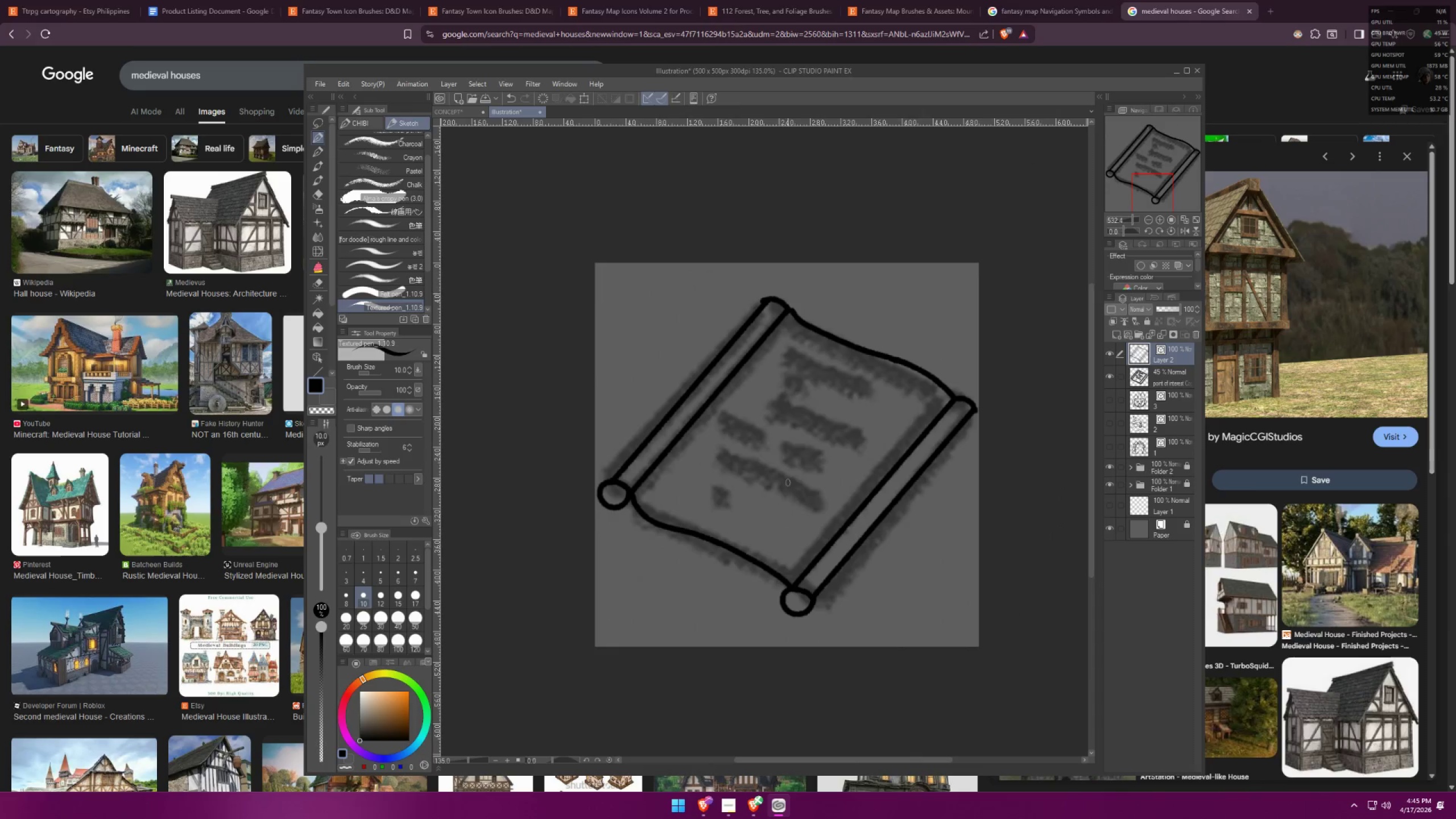 
left_click_drag(start_coordinate=[715, 342], to_coordinate=[862, 388])
 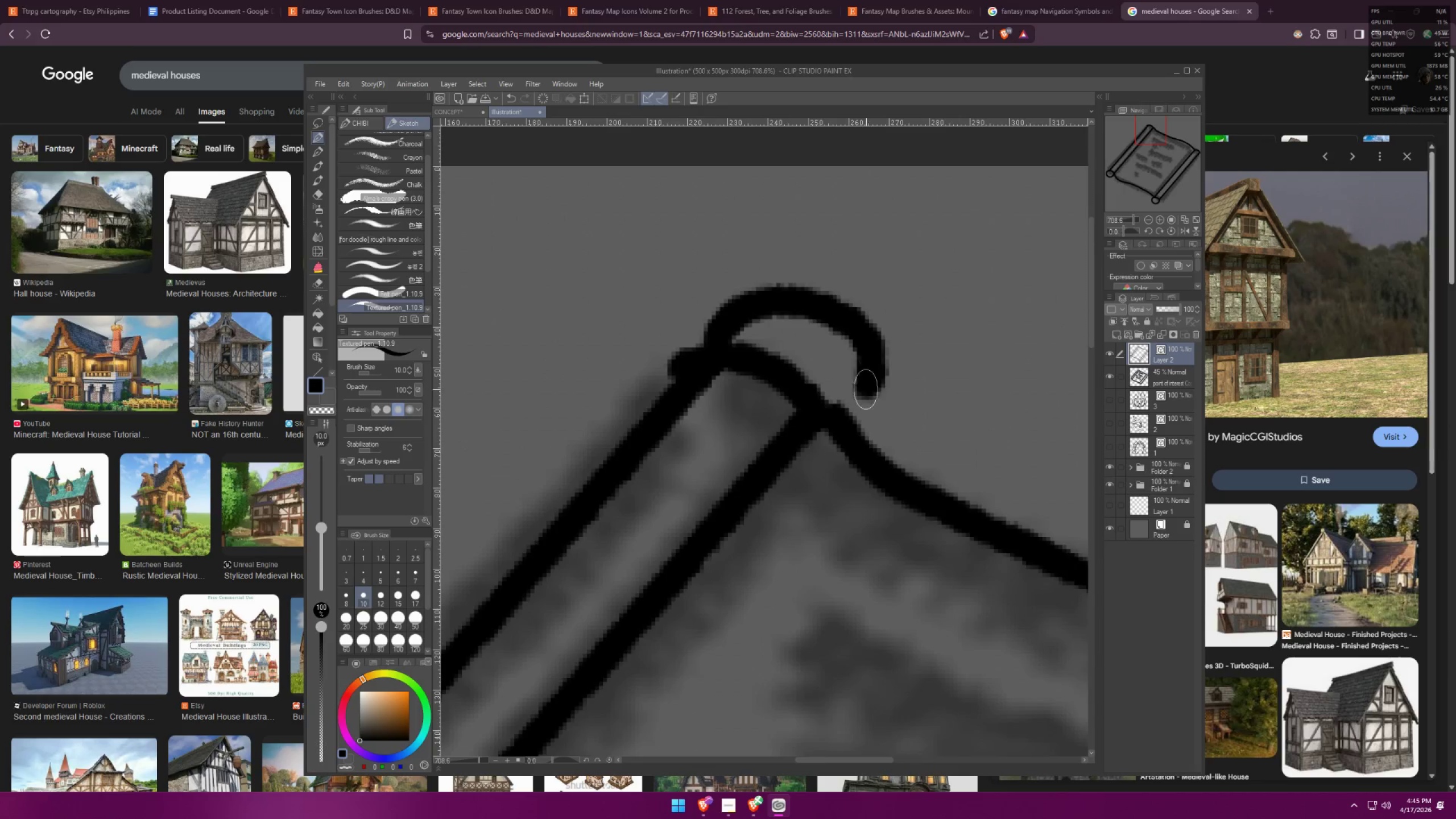 
scroll: coordinate [746, 352], scroll_direction: up, amount: 20.0
 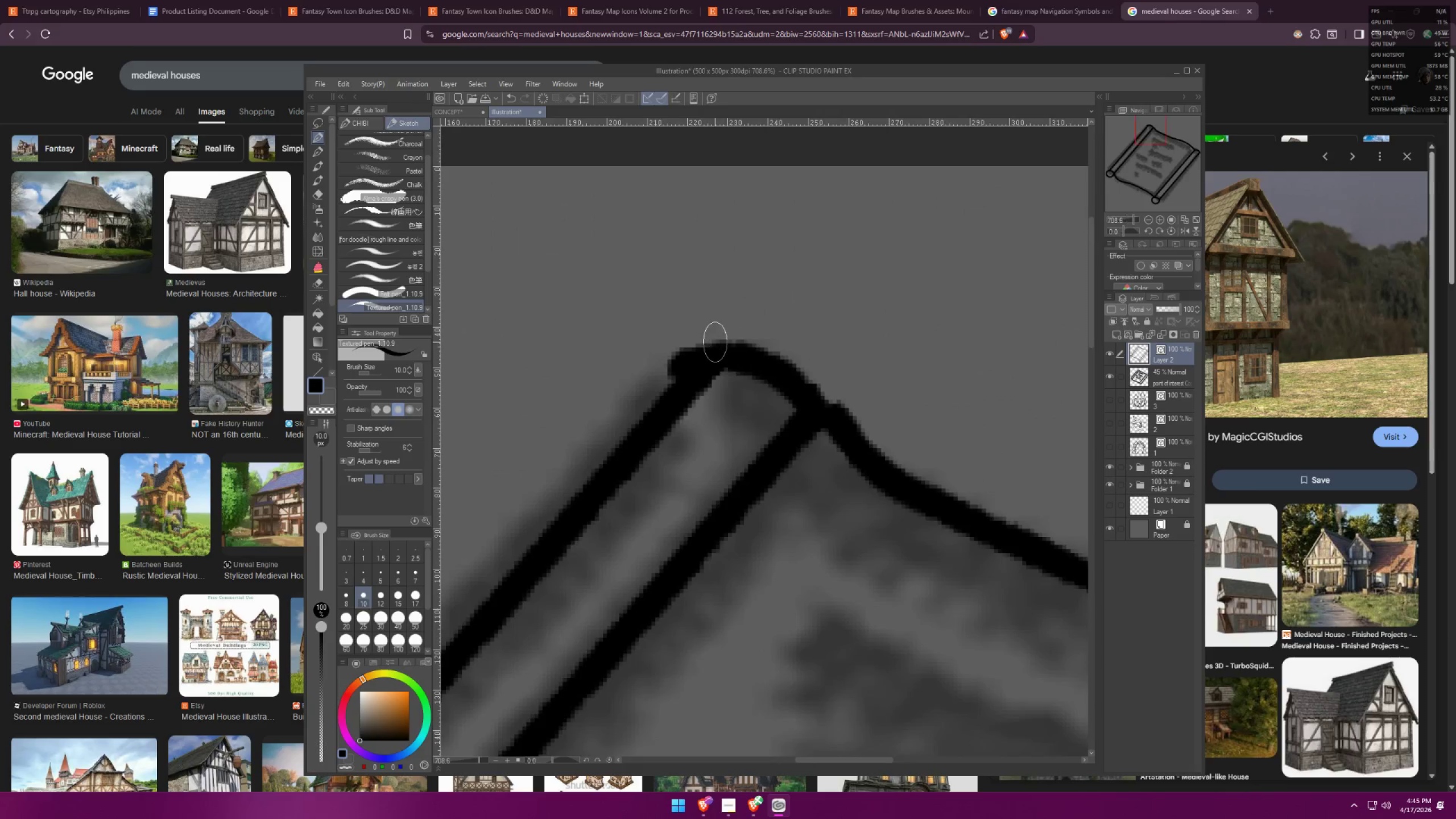 
key(Control+ControlLeft)
 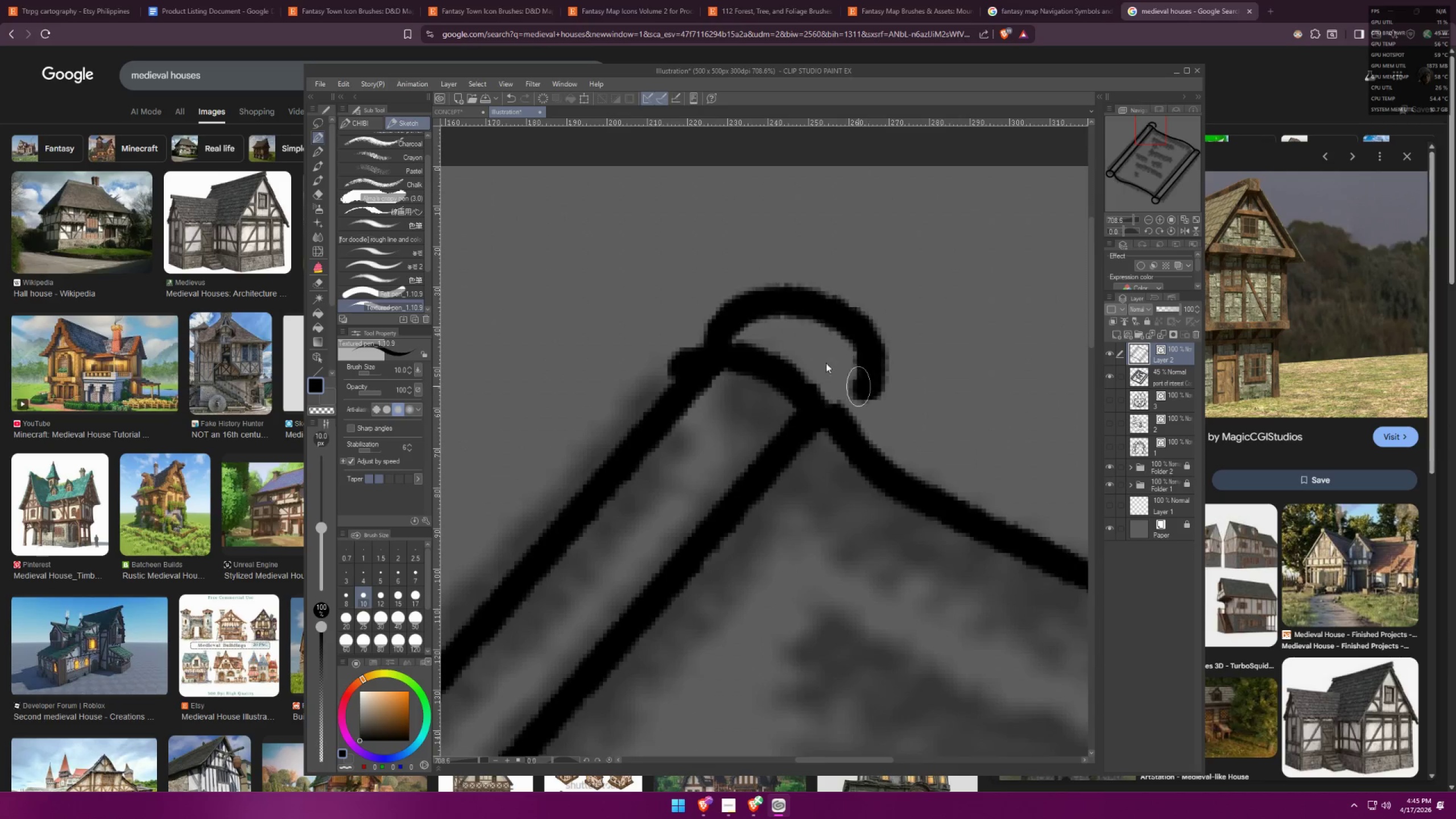 
key(Control+Z)
 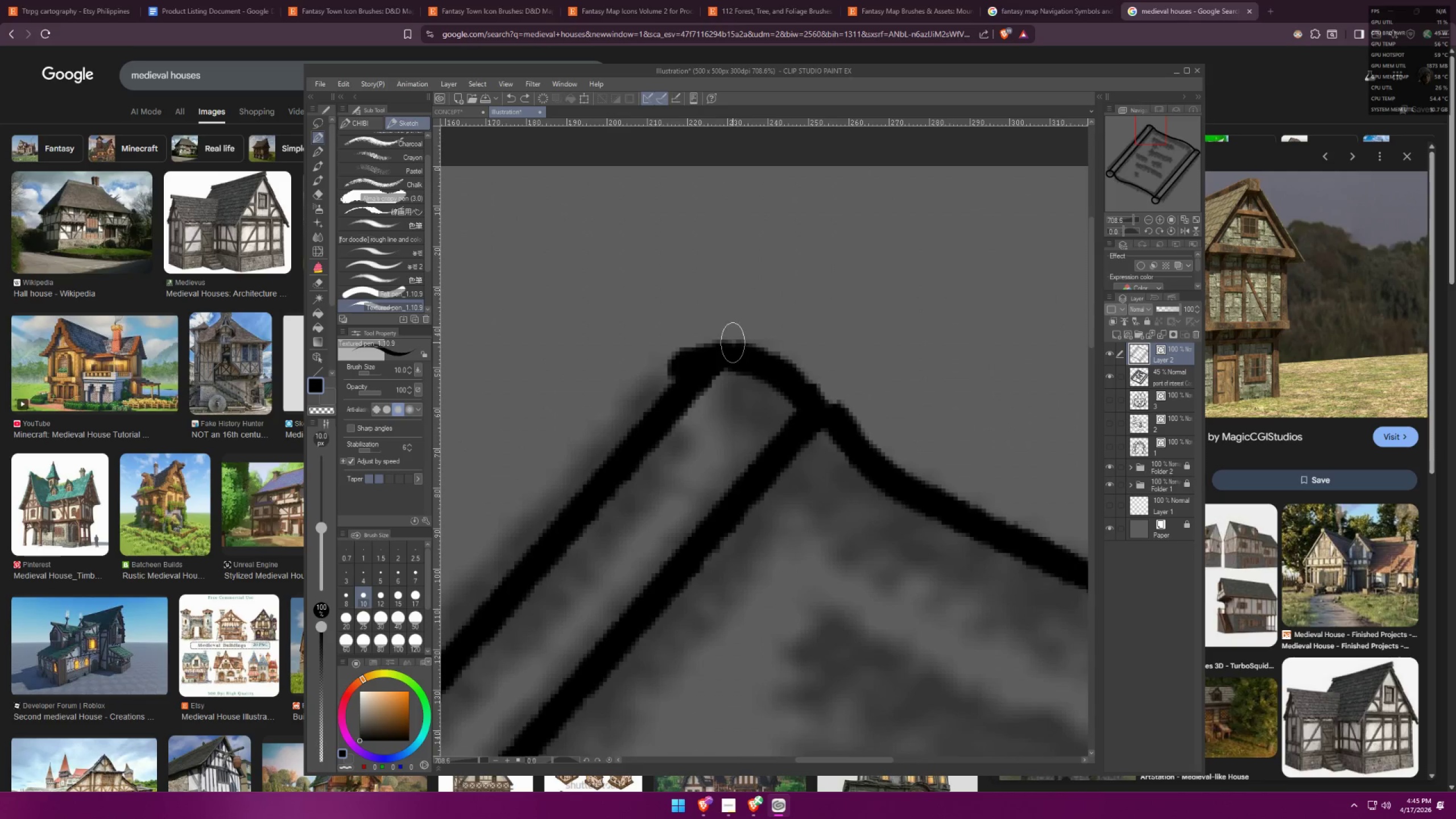 
left_click_drag(start_coordinate=[722, 339], to_coordinate=[825, 415])
 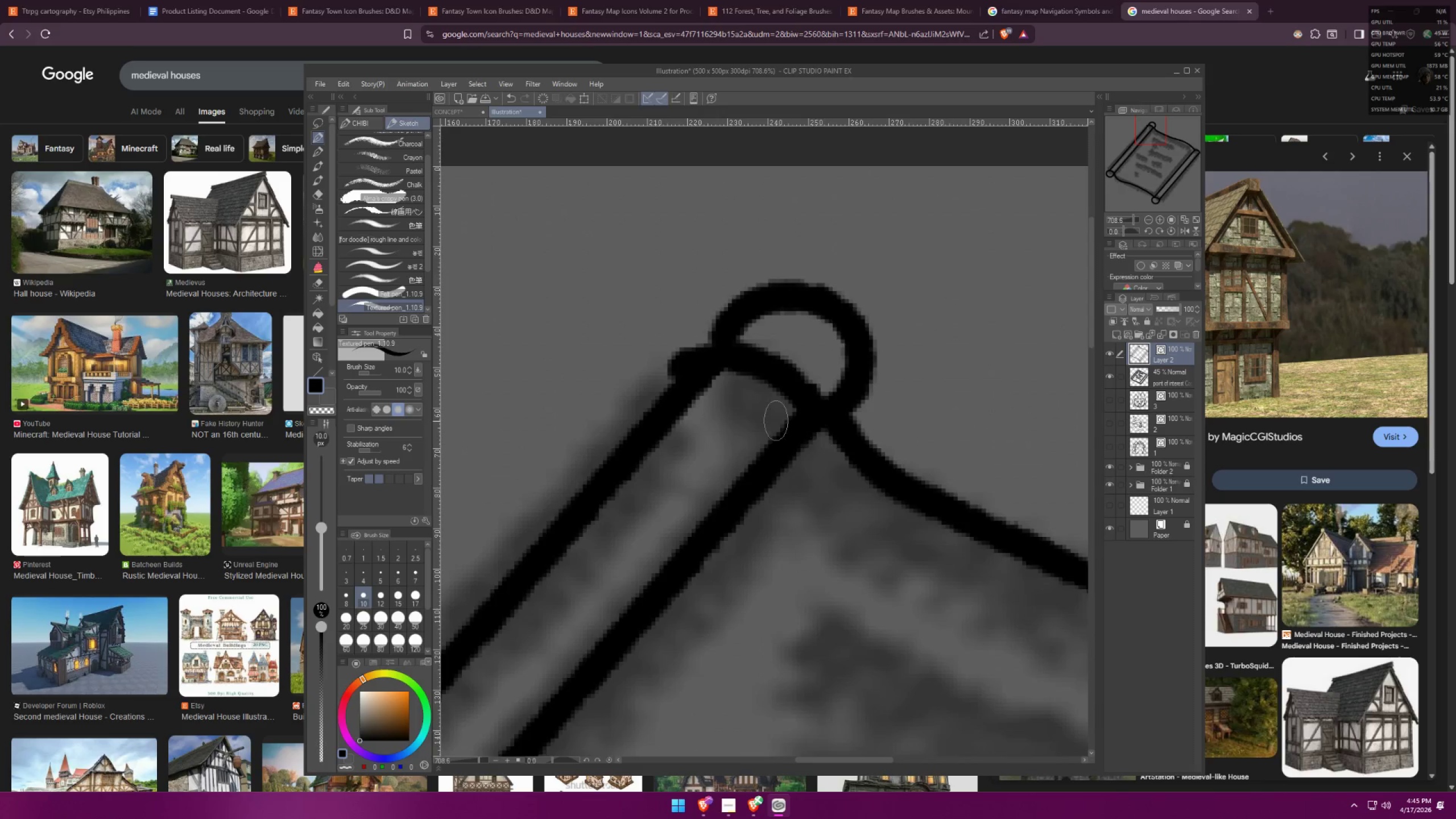 
hold_key(key=Space, duration=0.35)
 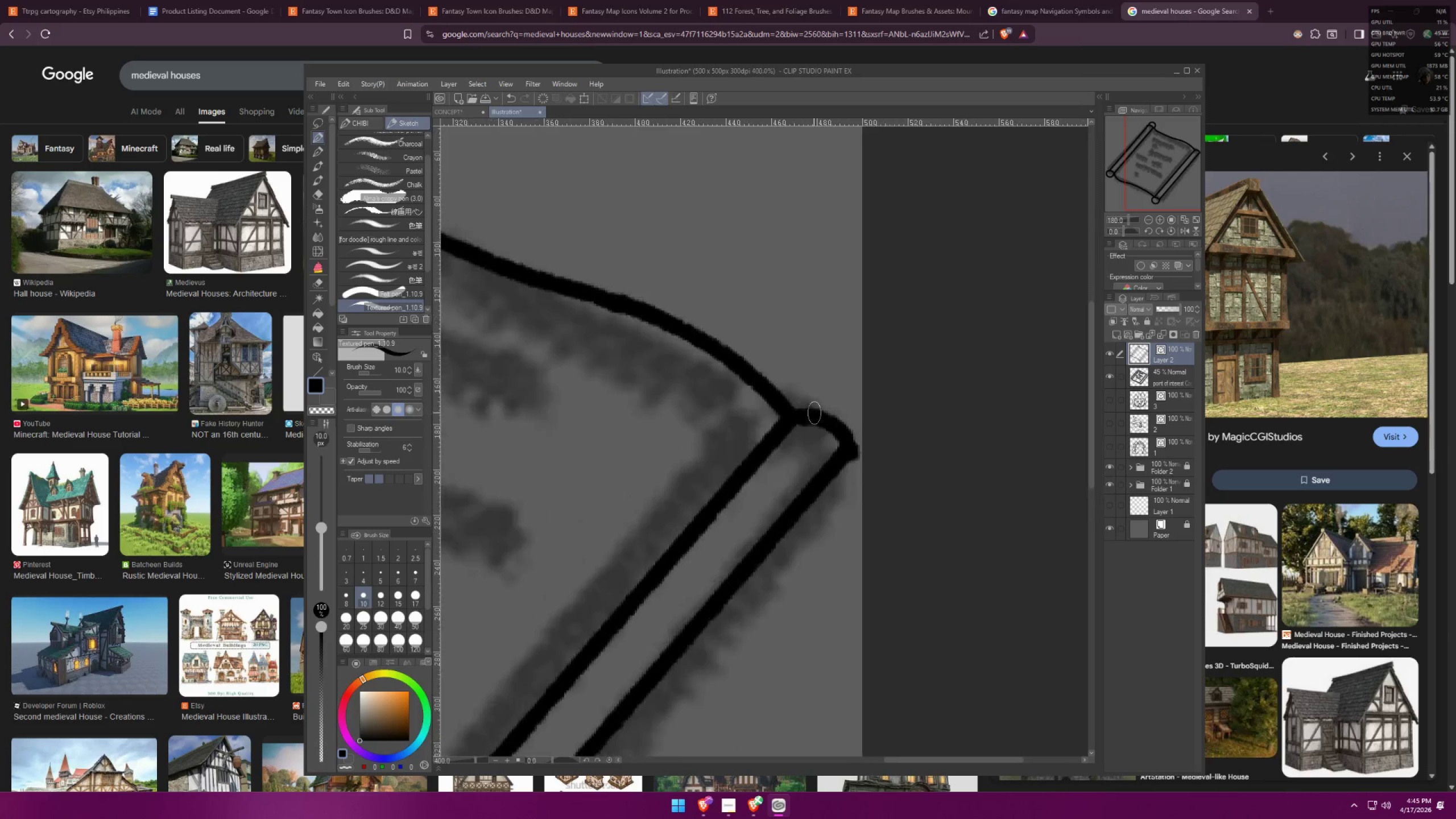 
left_click_drag(start_coordinate=[913, 460], to_coordinate=[788, 406])
 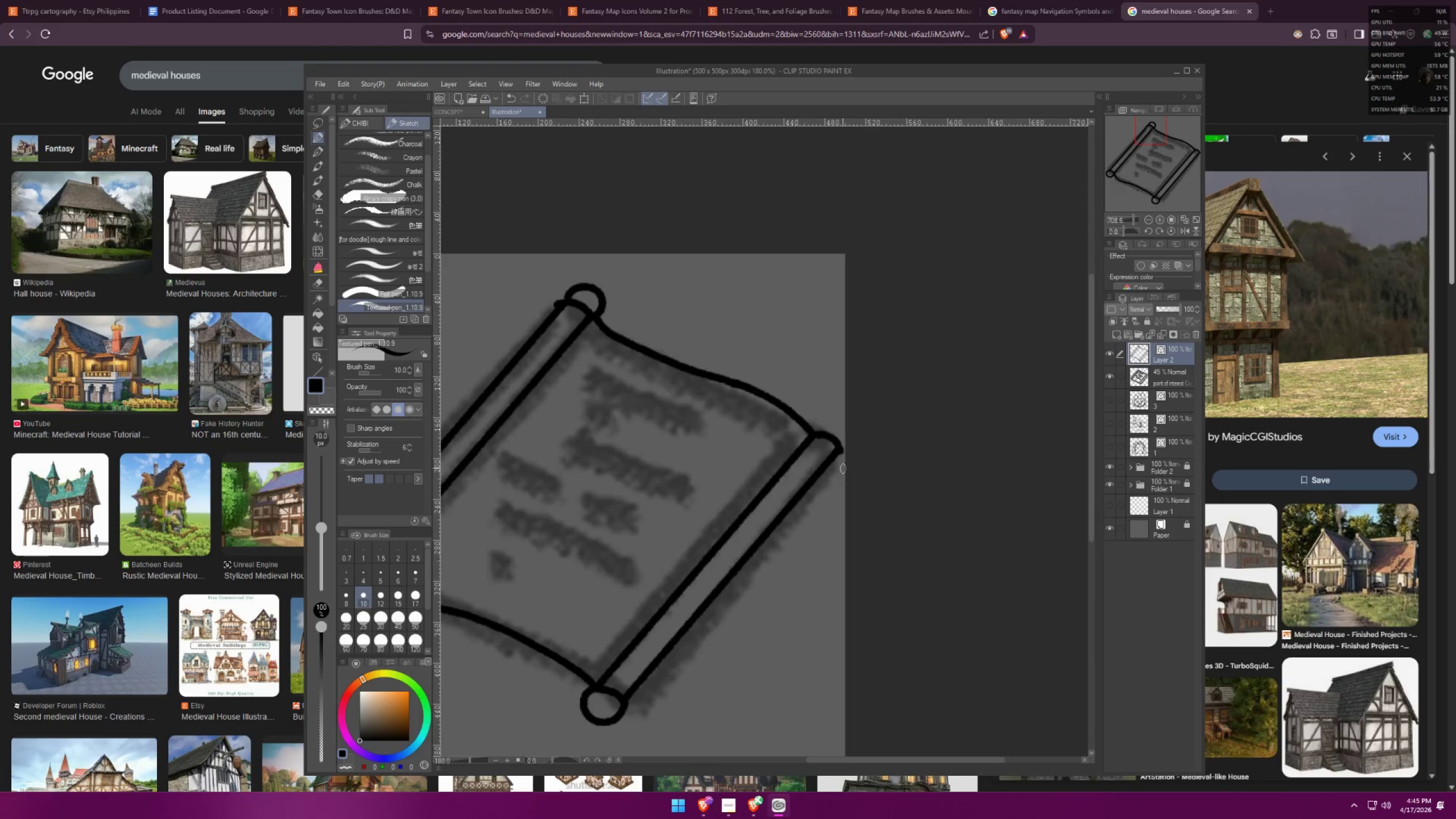 
scroll: coordinate [659, 349], scroll_direction: down, amount: 14.0
 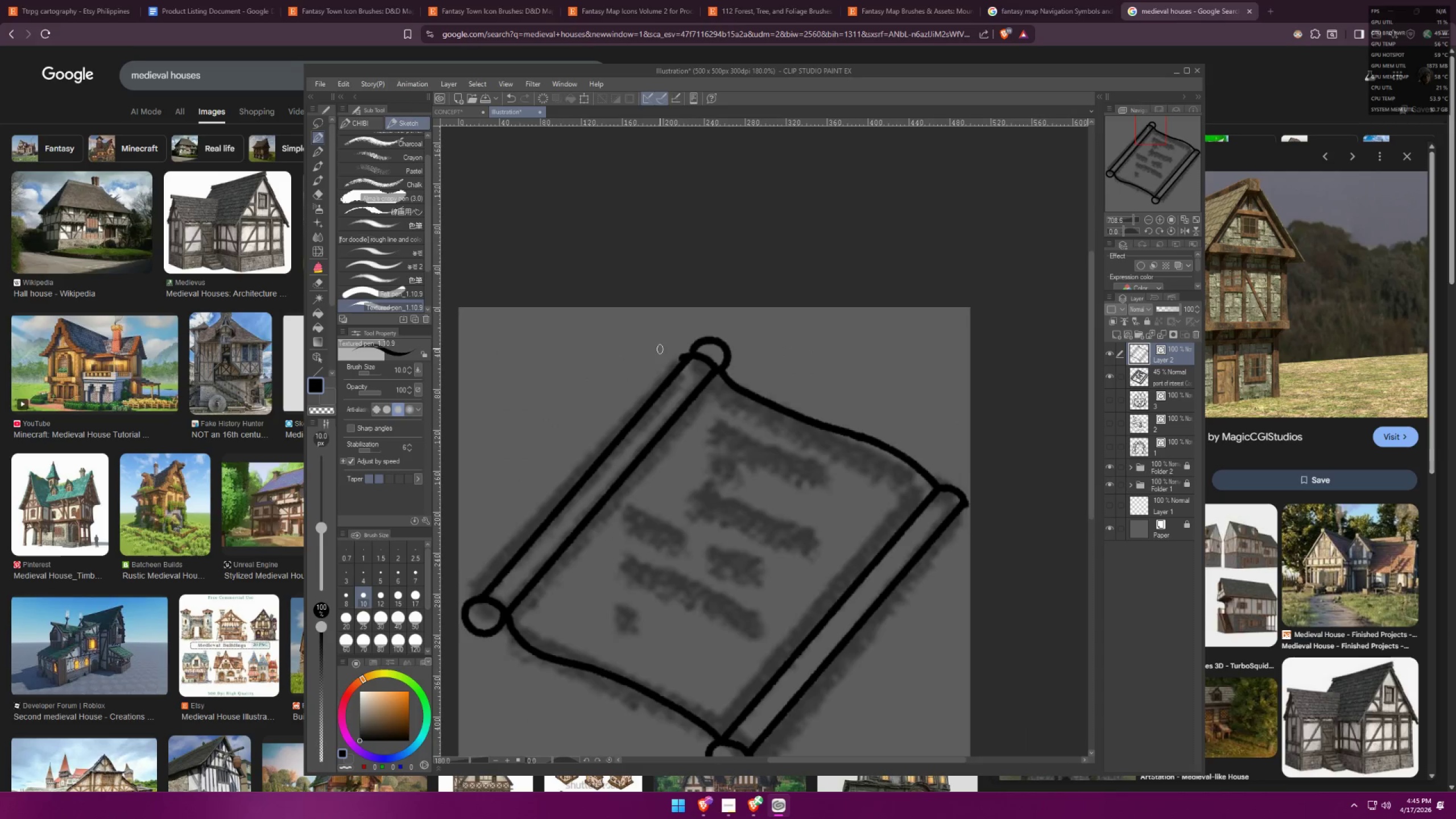 
left_click_drag(start_coordinate=[793, 403], to_coordinate=[857, 455])
 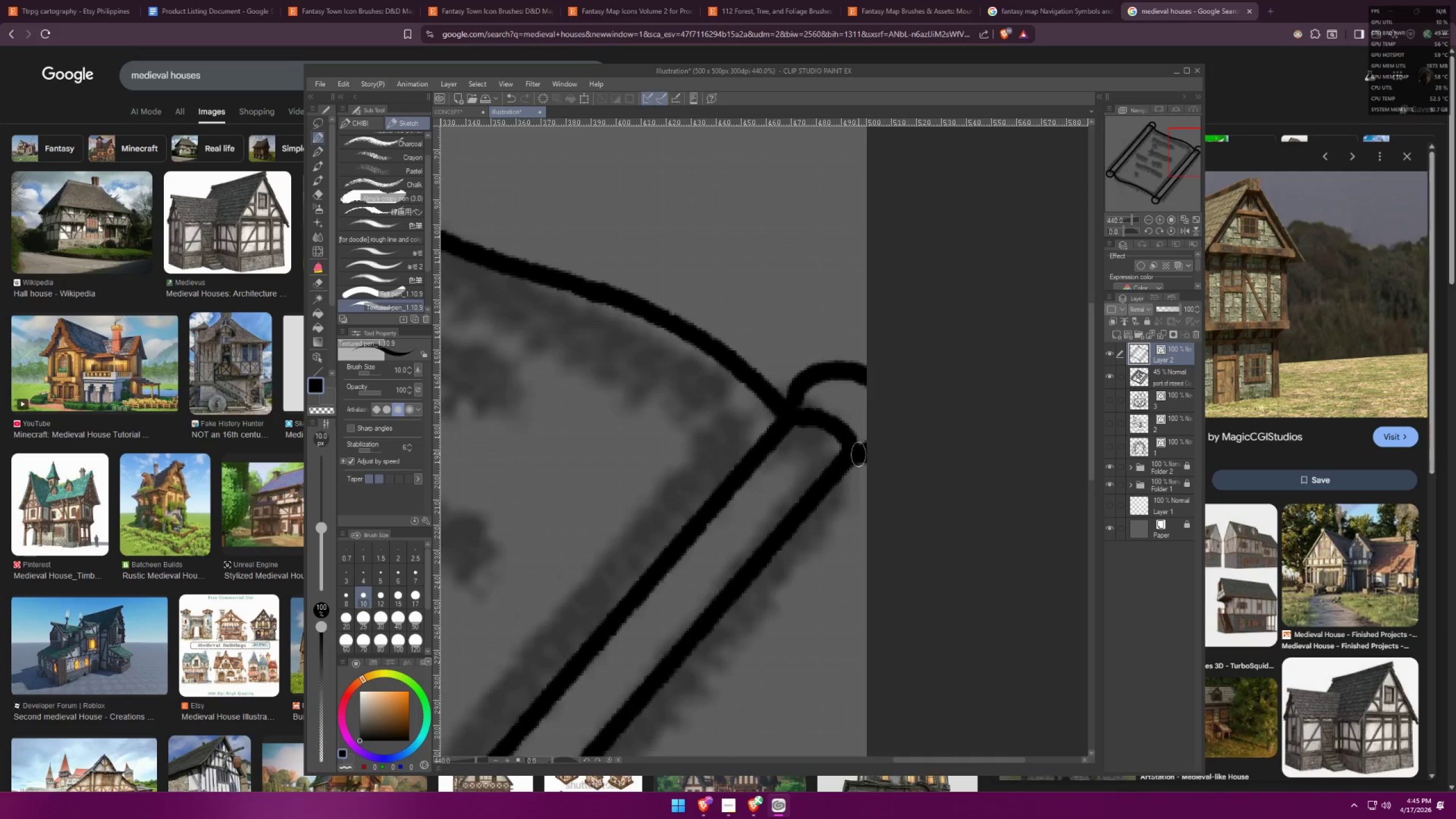 
scroll: coordinate [814, 412], scroll_direction: up, amount: 11.0
 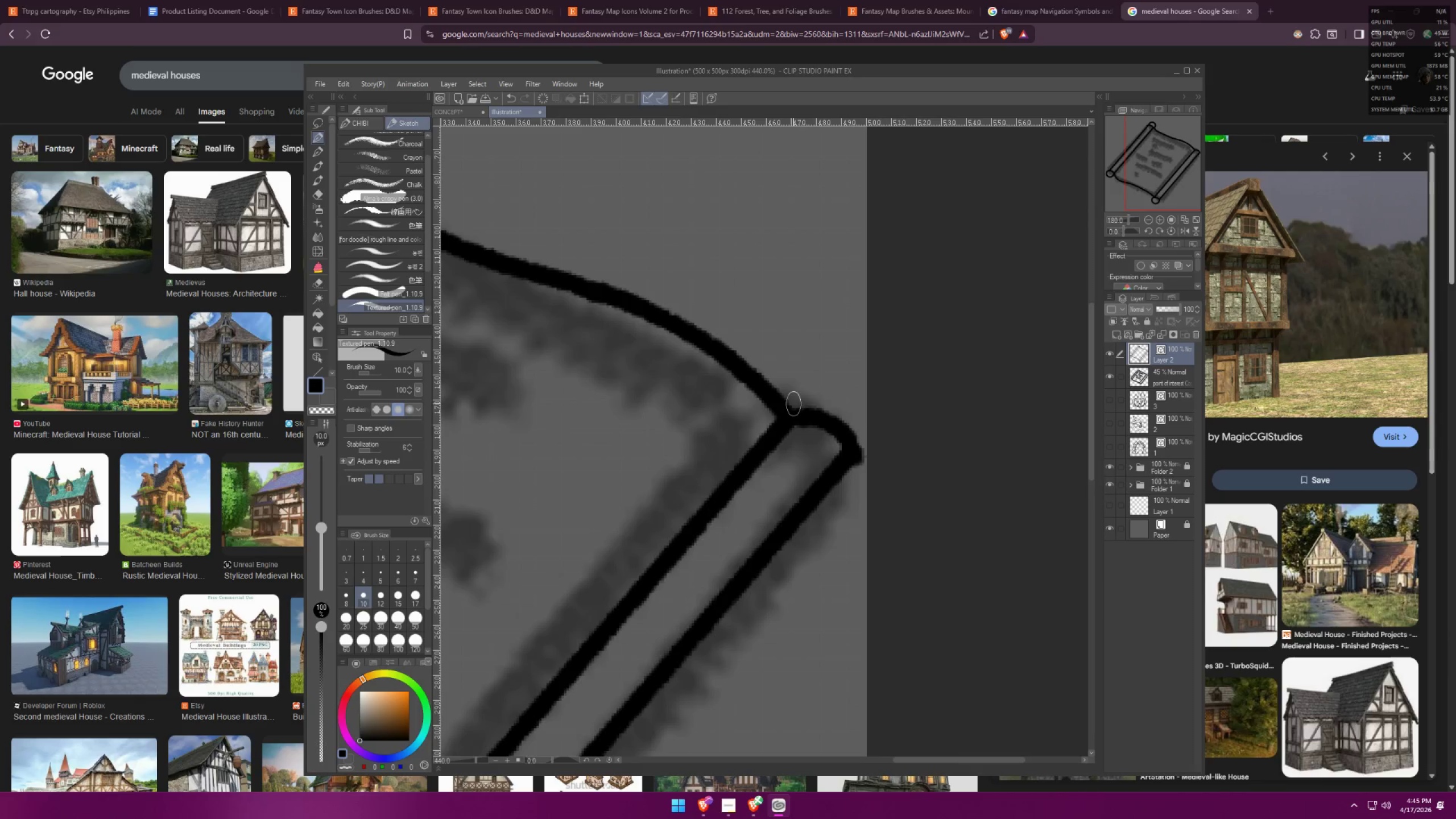 
key(Control+ControlLeft)
 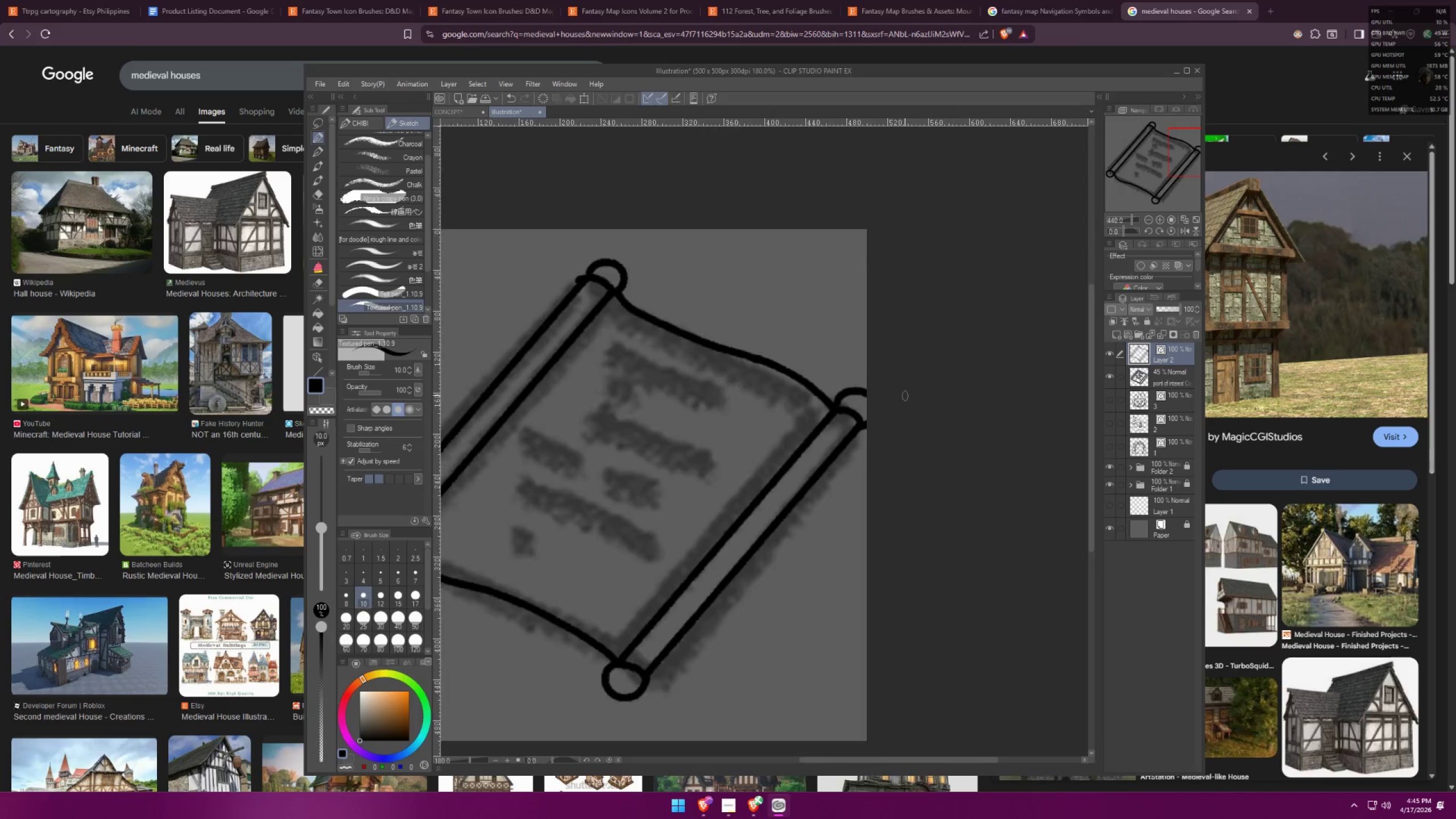 
key(Control+T)
 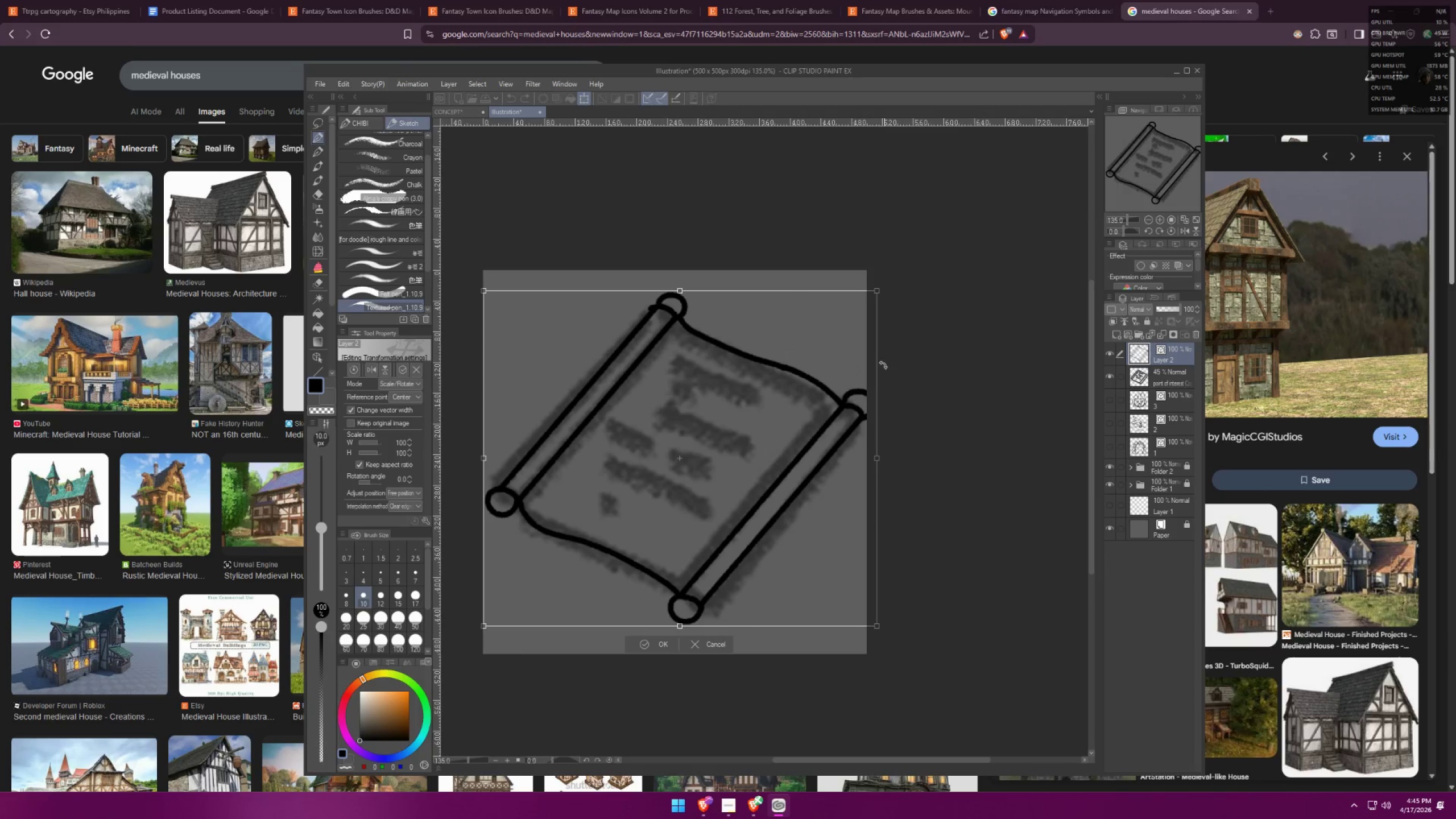 
scroll: coordinate [897, 393], scroll_direction: down, amount: 14.0
 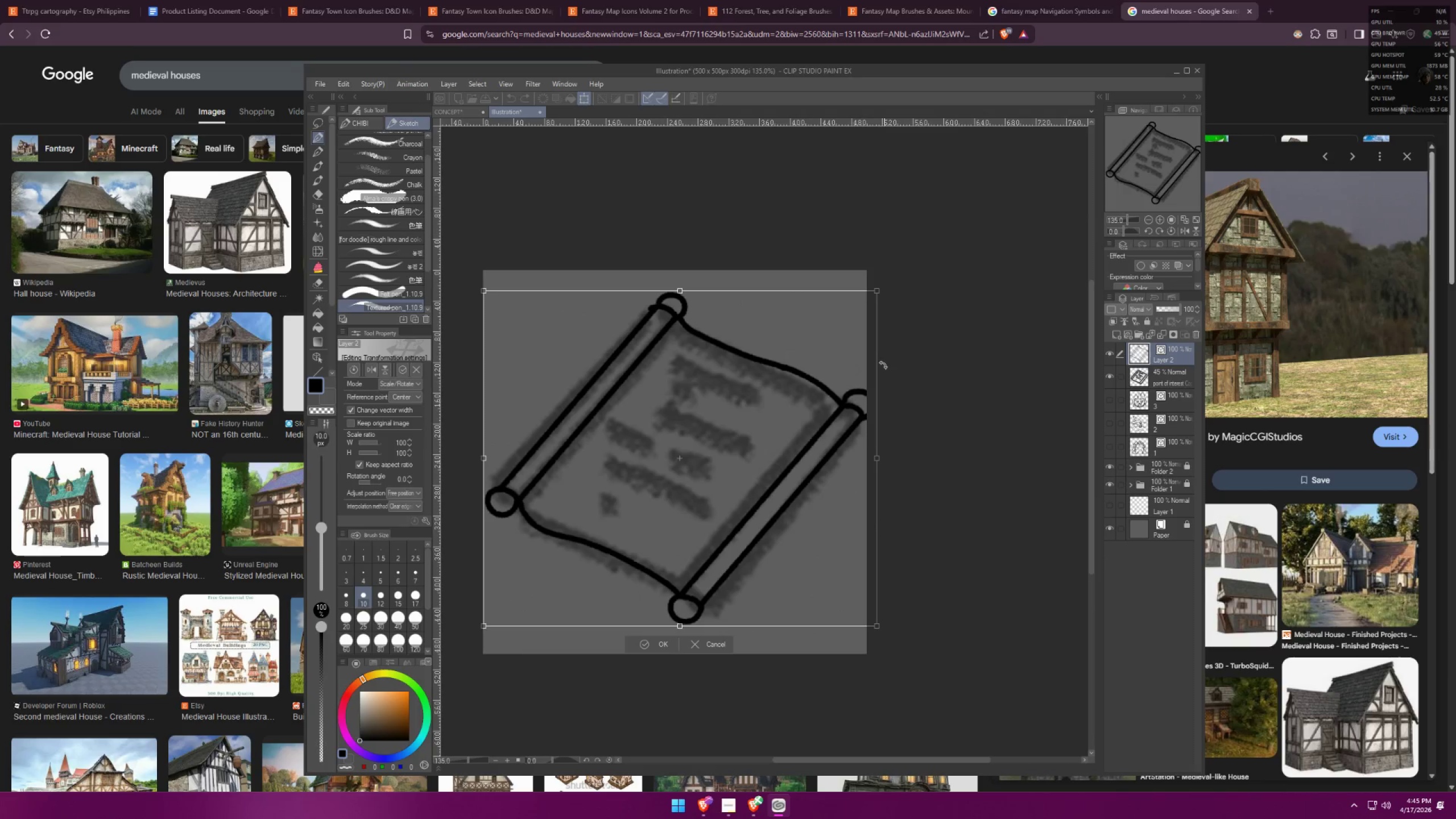 
hold_key(key=AltLeft, duration=0.87)
left_click_drag(start_coordinate=[877, 288], to_coordinate=[864, 295])
 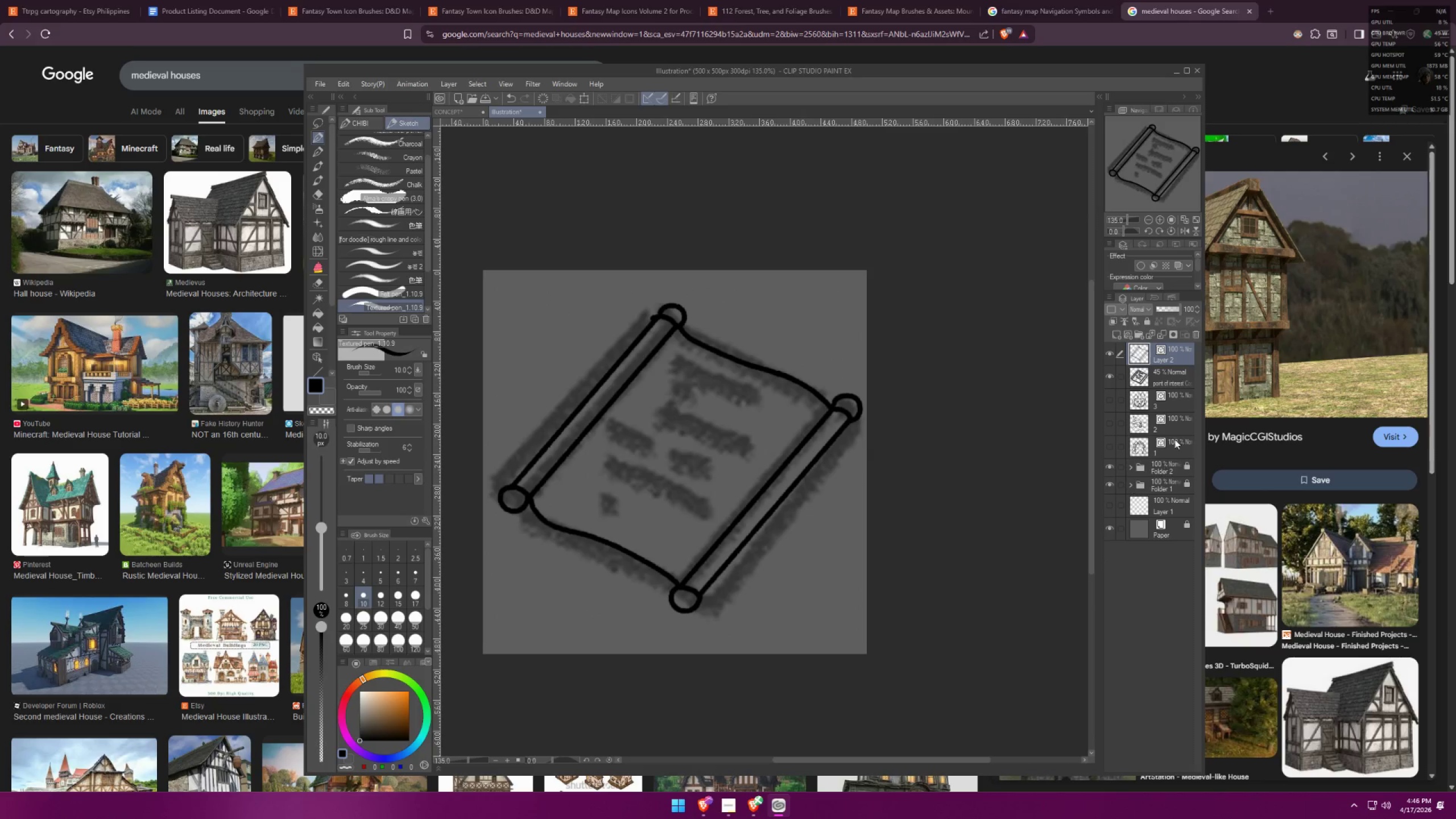 
left_click([1170, 381])
 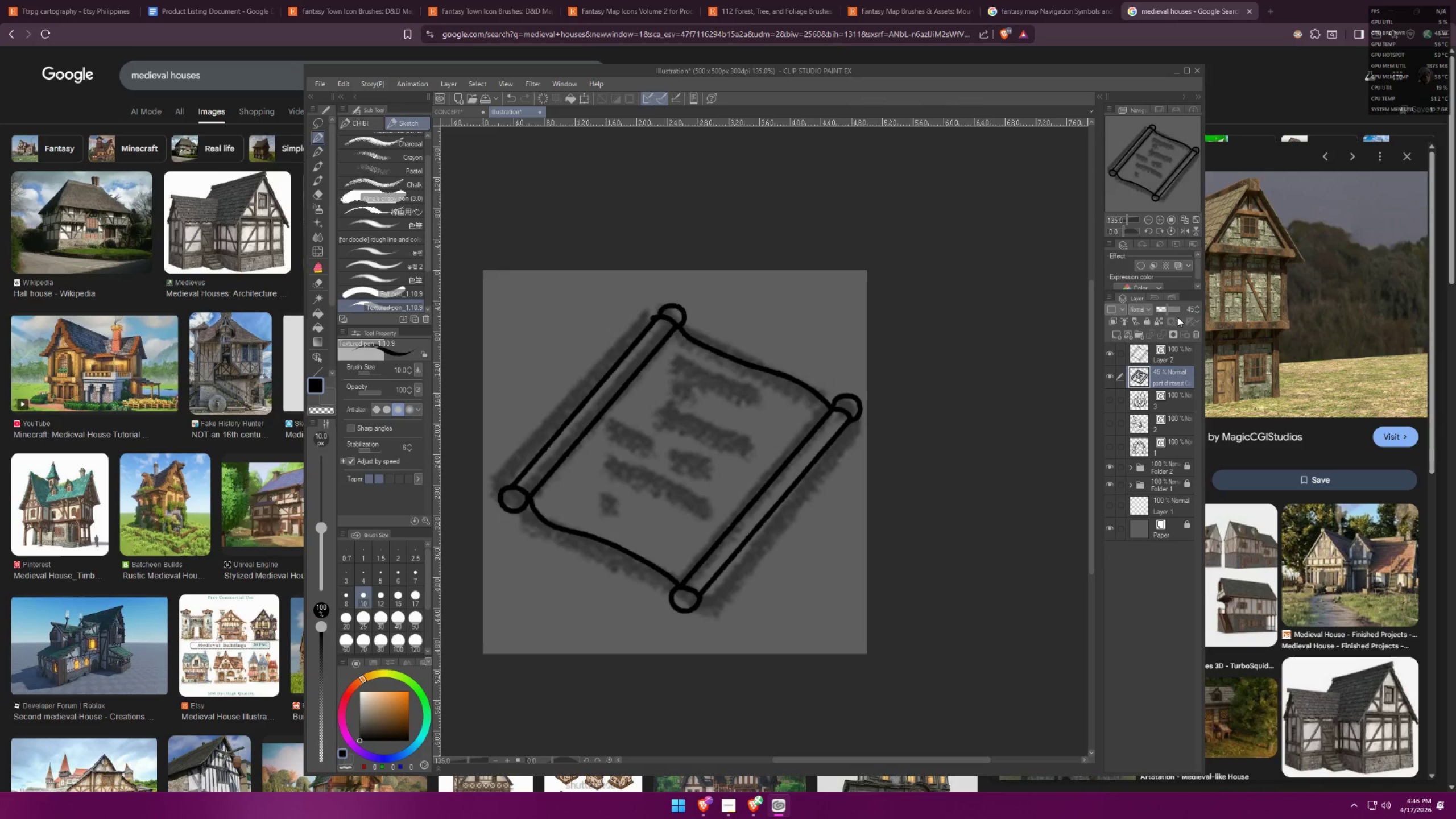 
left_click([1106, 380])
 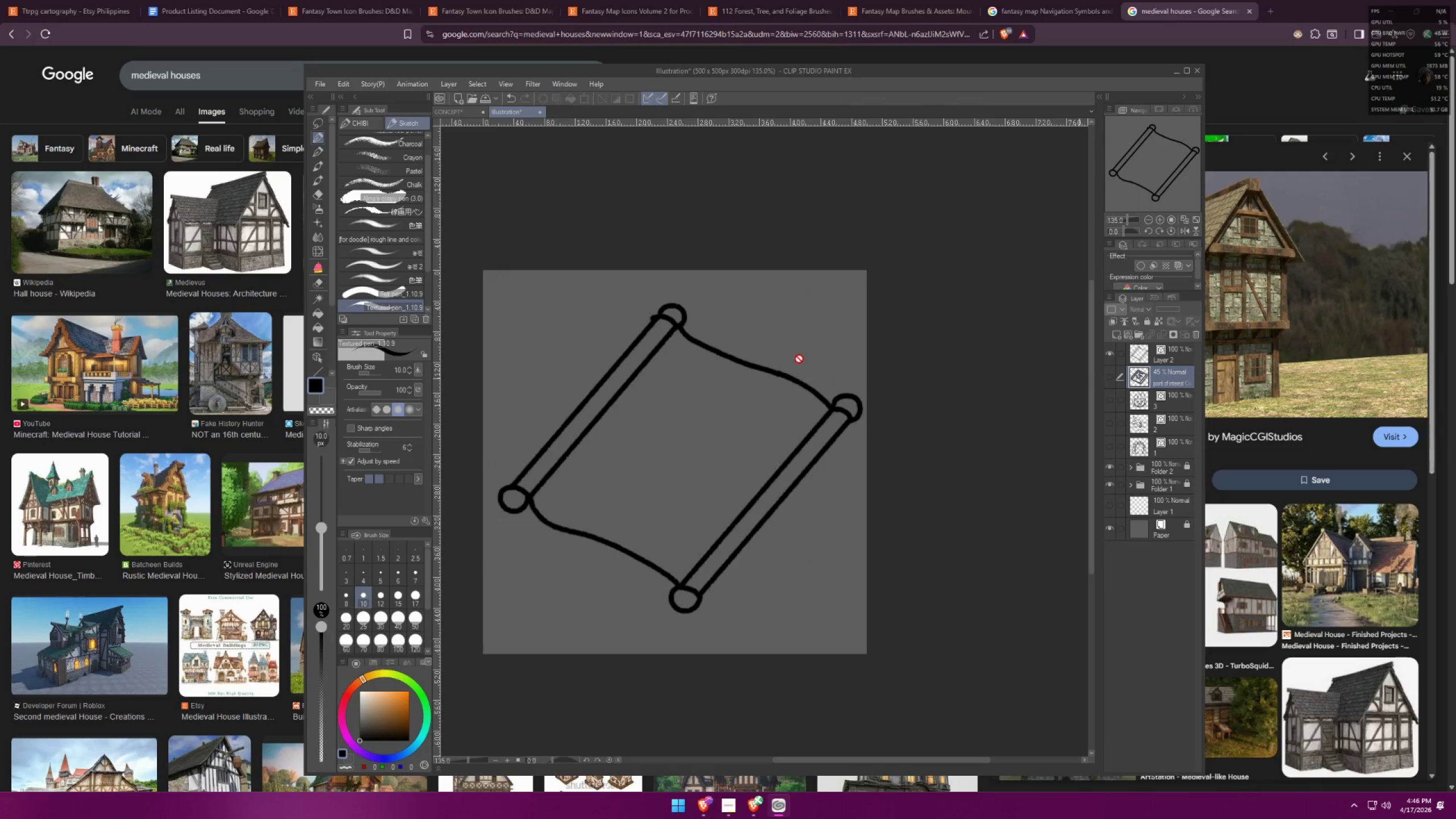 
key(Control+ControlLeft)
 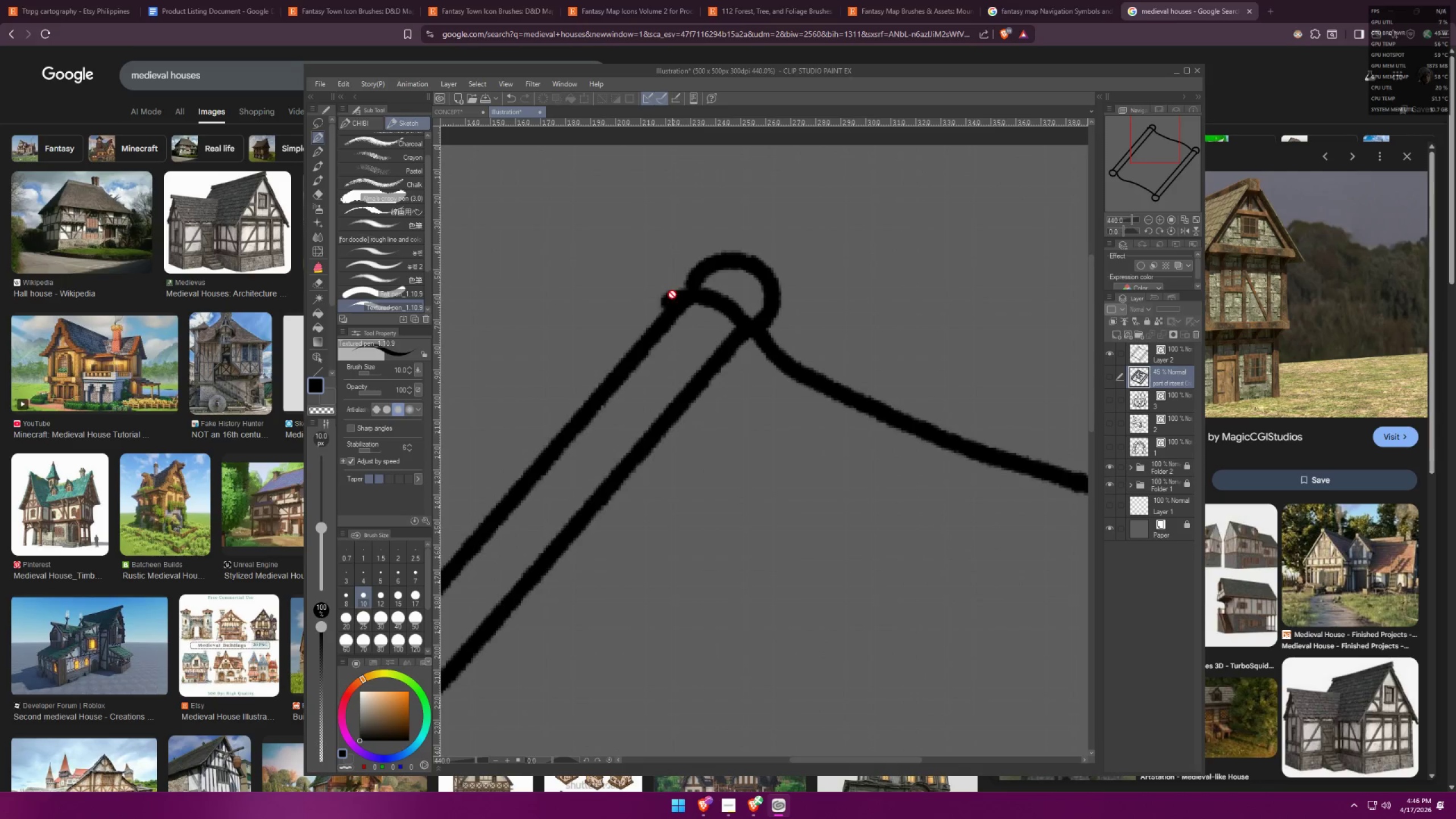 
scroll: coordinate [705, 315], scroll_direction: up, amount: 15.0
 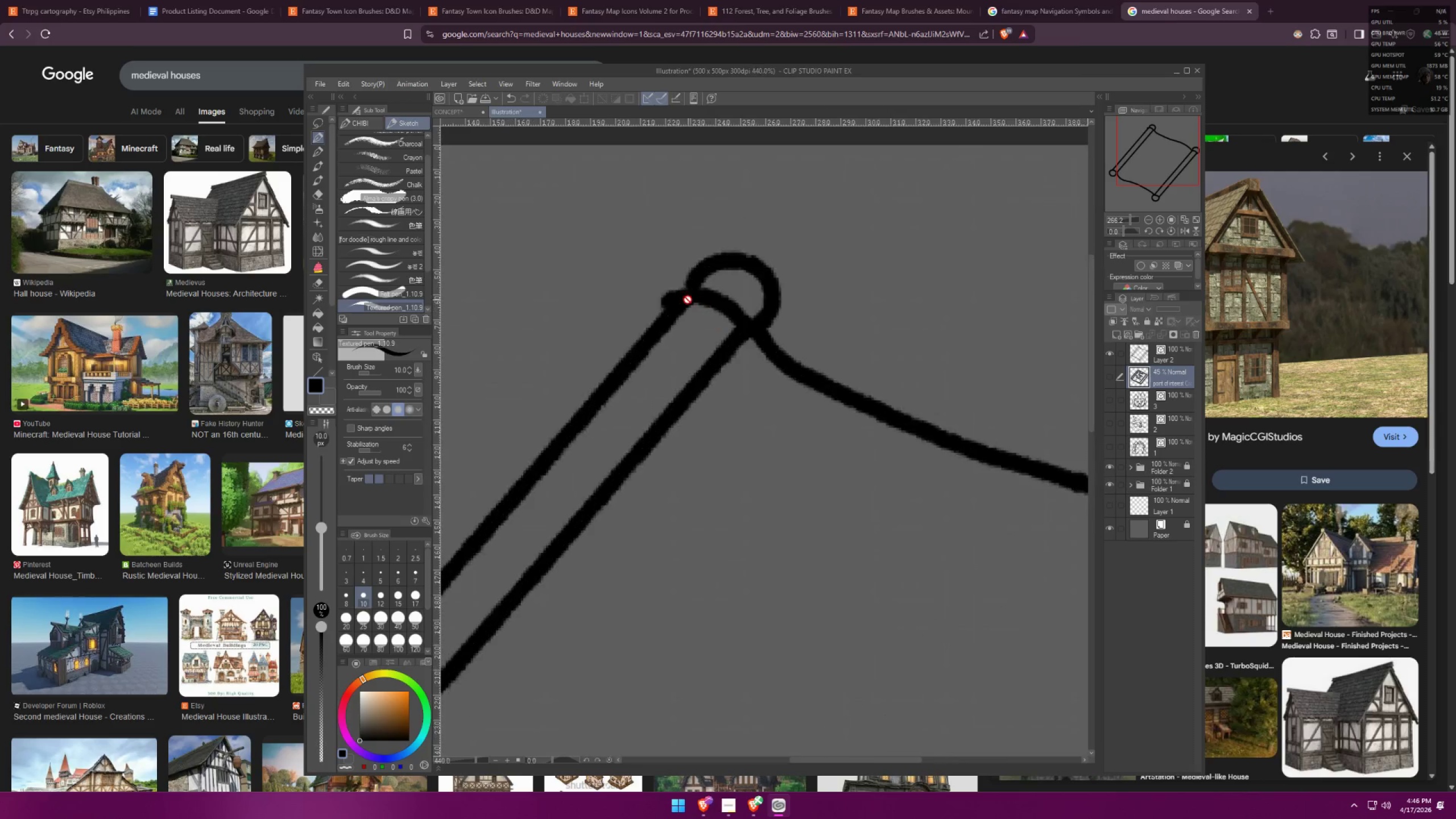 
hold_key(key=ControlLeft, duration=1.5)
left_click([673, 300])
 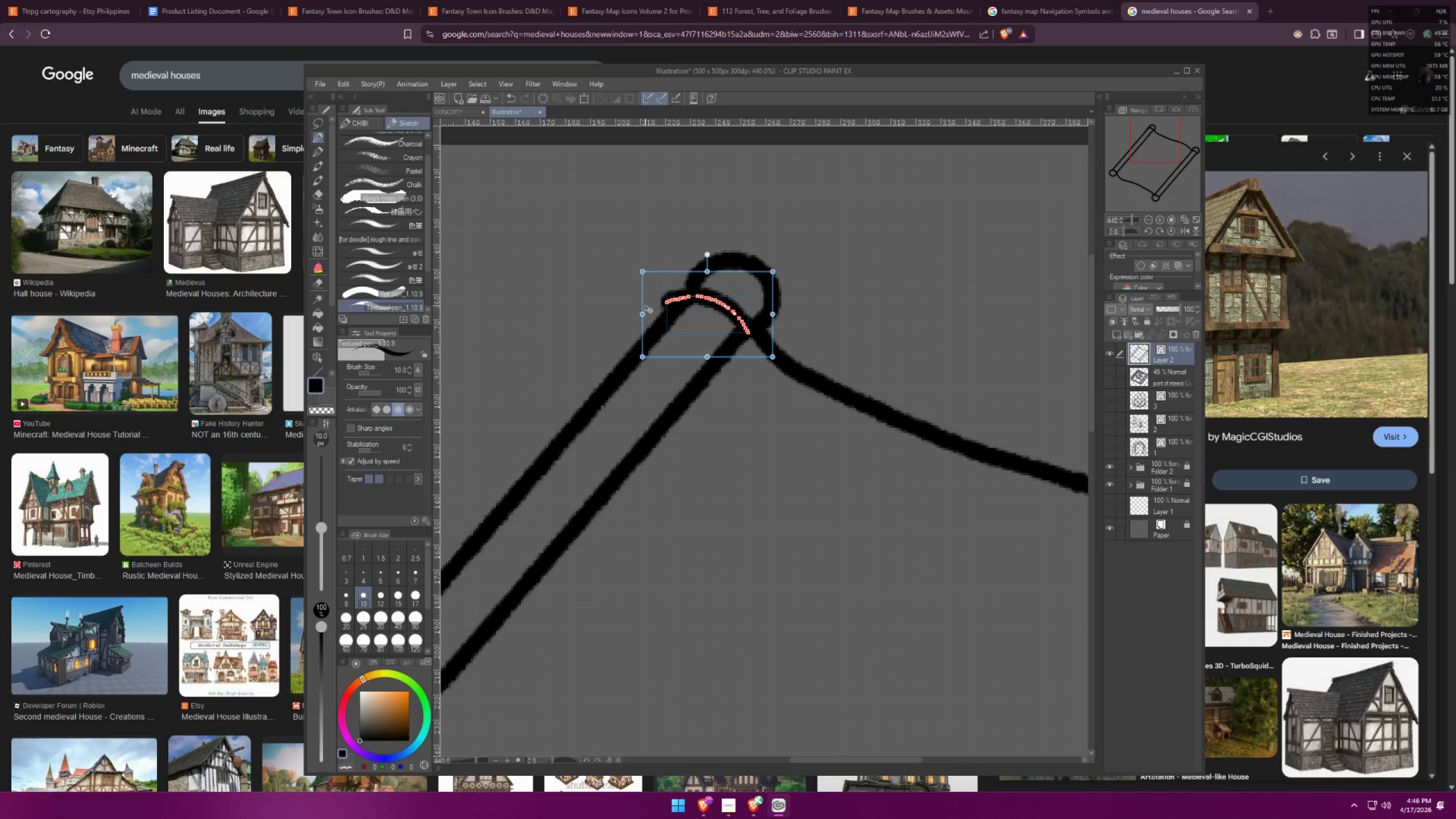 
left_click_drag(start_coordinate=[641, 315], to_coordinate=[653, 315])
 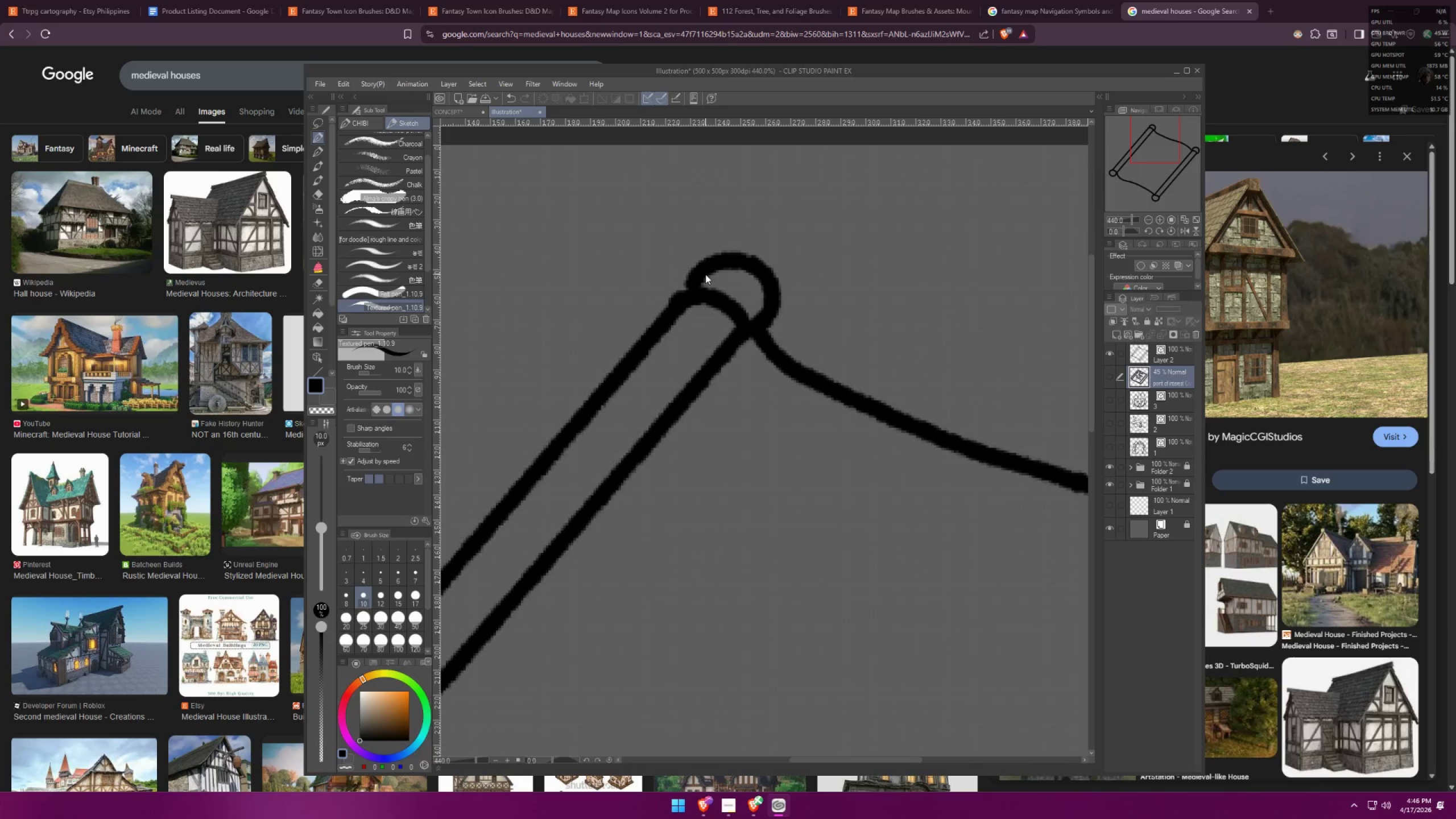 
hold_key(key=ControlLeft, duration=0.75)
 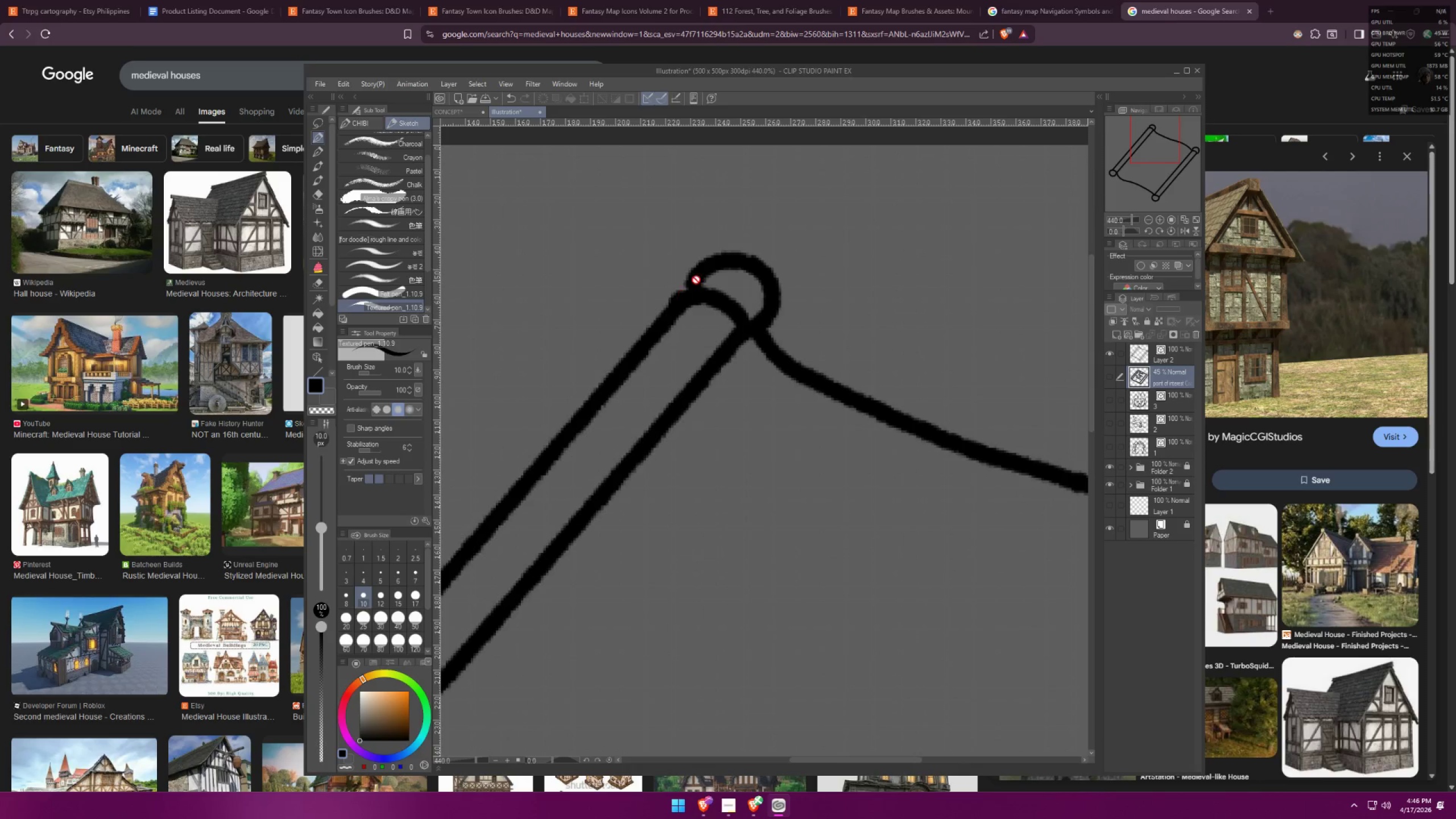 
hold_key(key=ControlLeft, duration=1.5)
left_click([705, 274])
 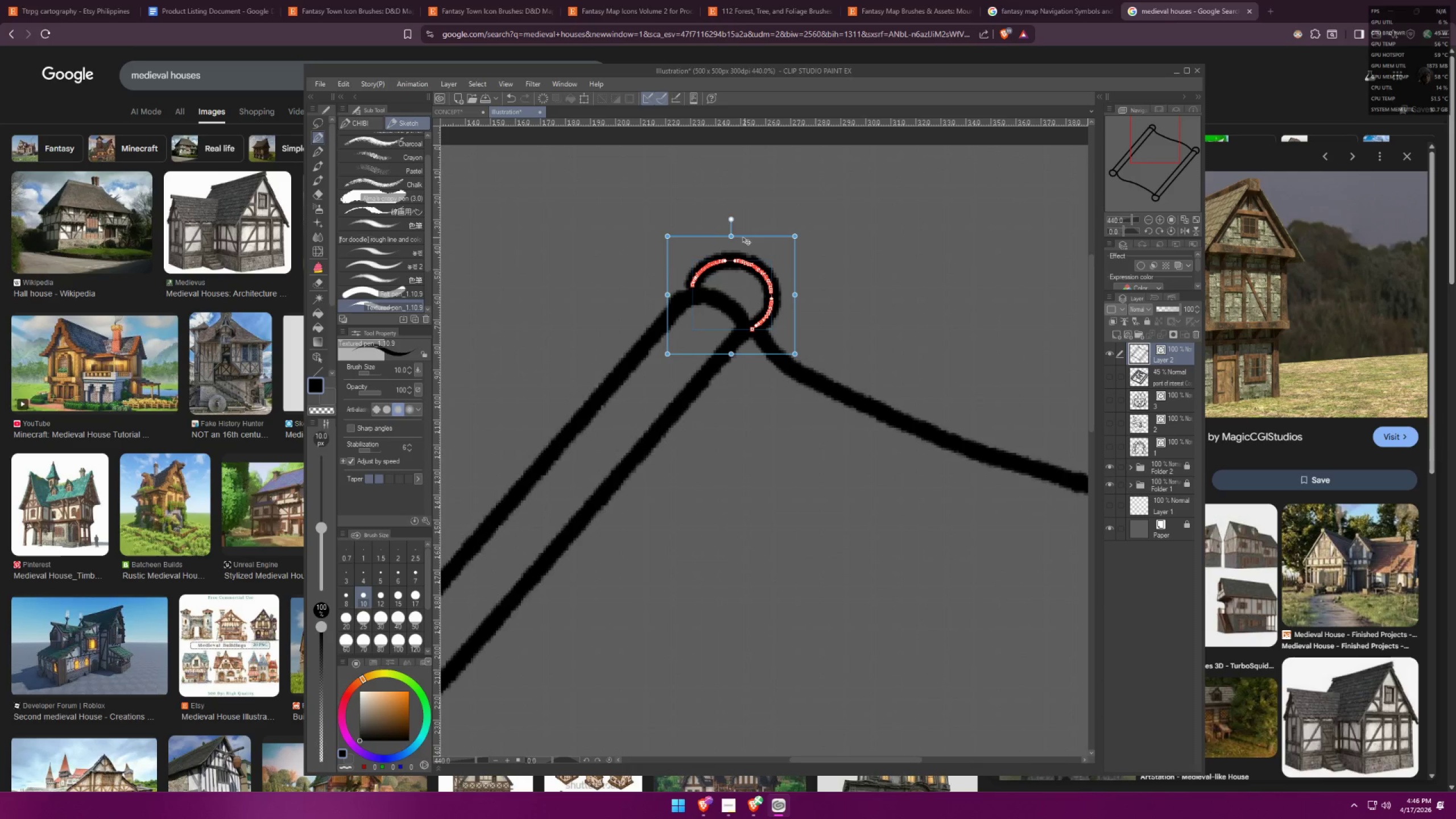 
left_click_drag(start_coordinate=[734, 237], to_coordinate=[733, 246])
 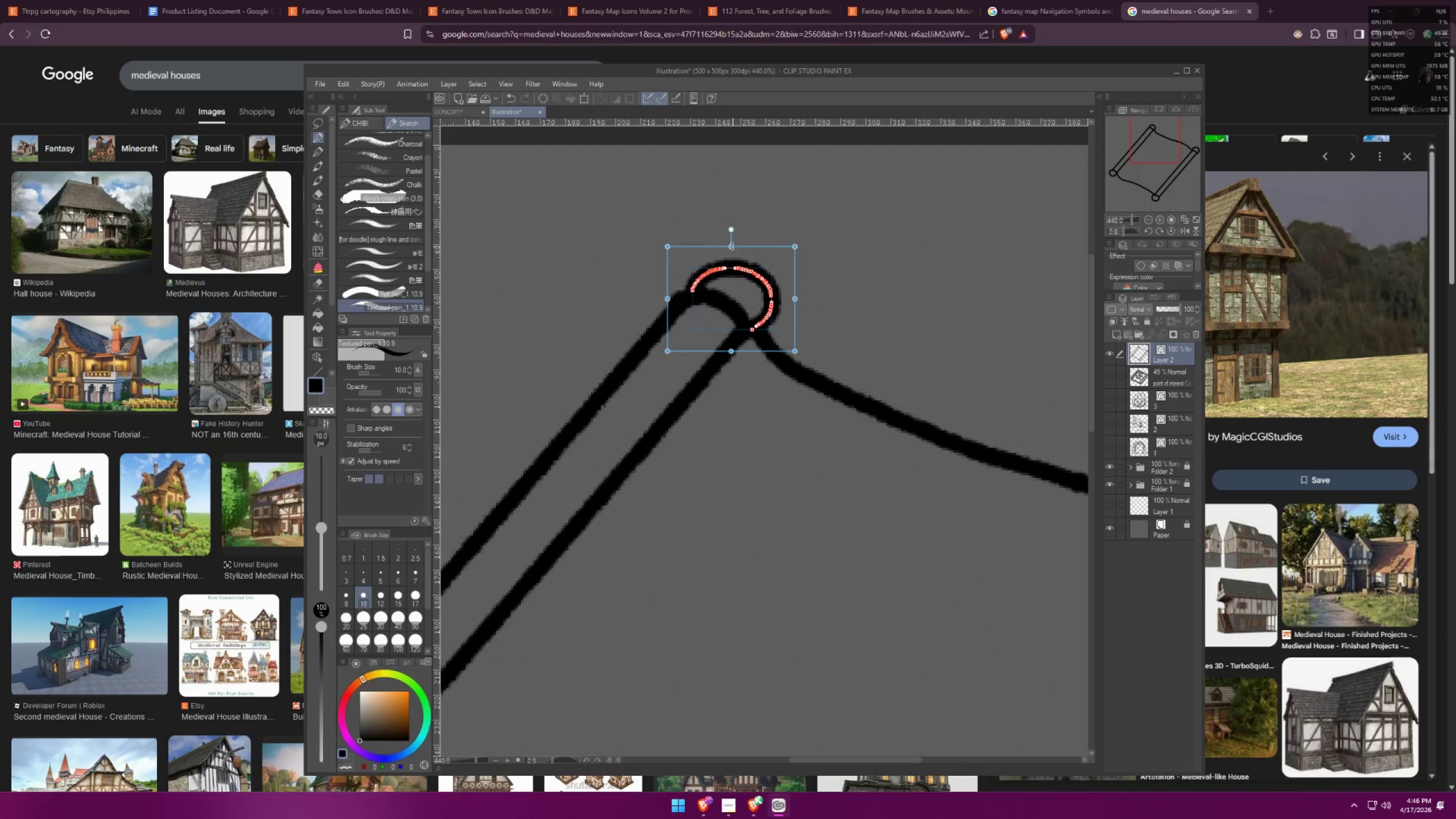 
key(Control+ControlLeft)
 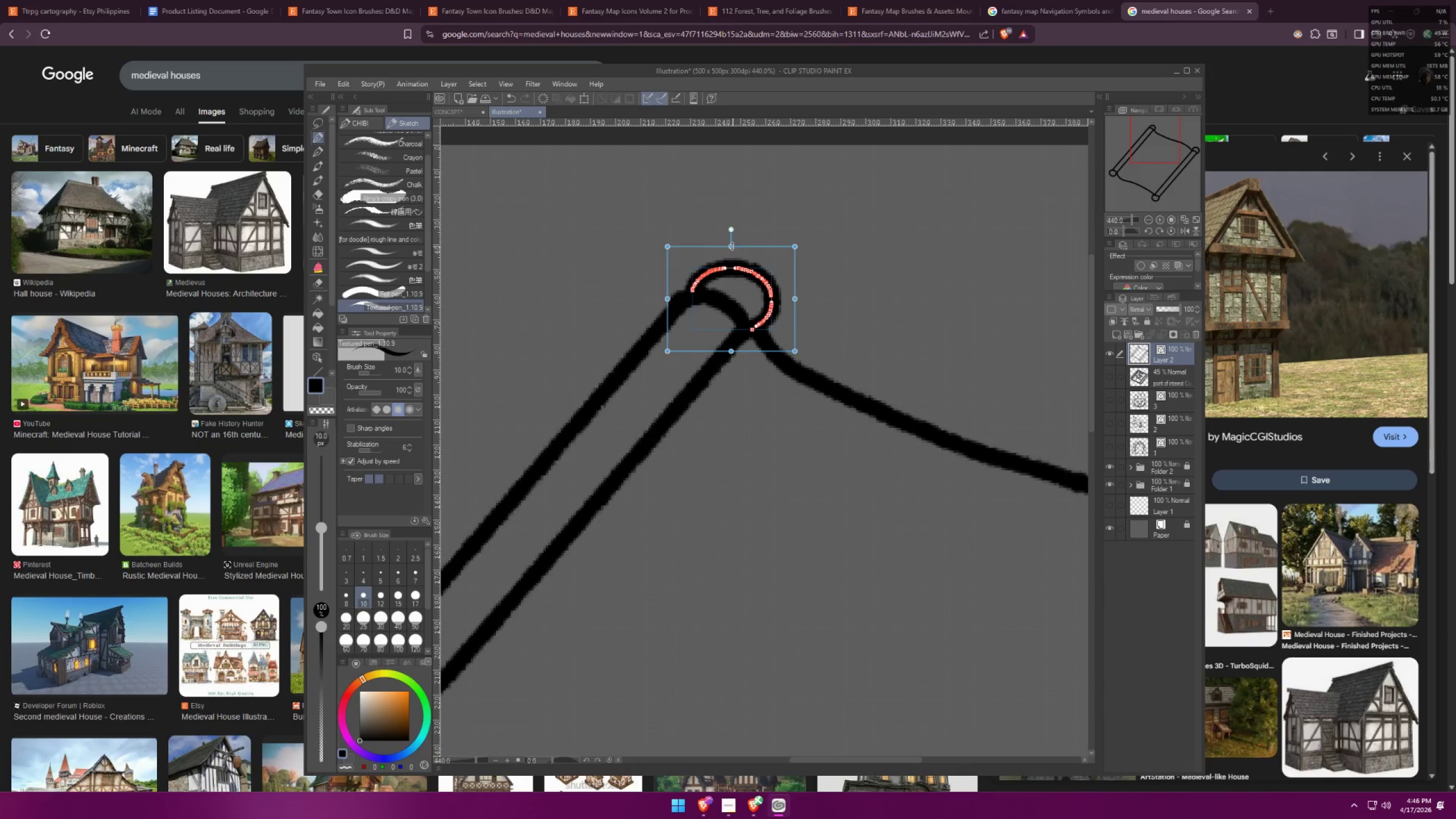 
key(Control+ControlLeft)
 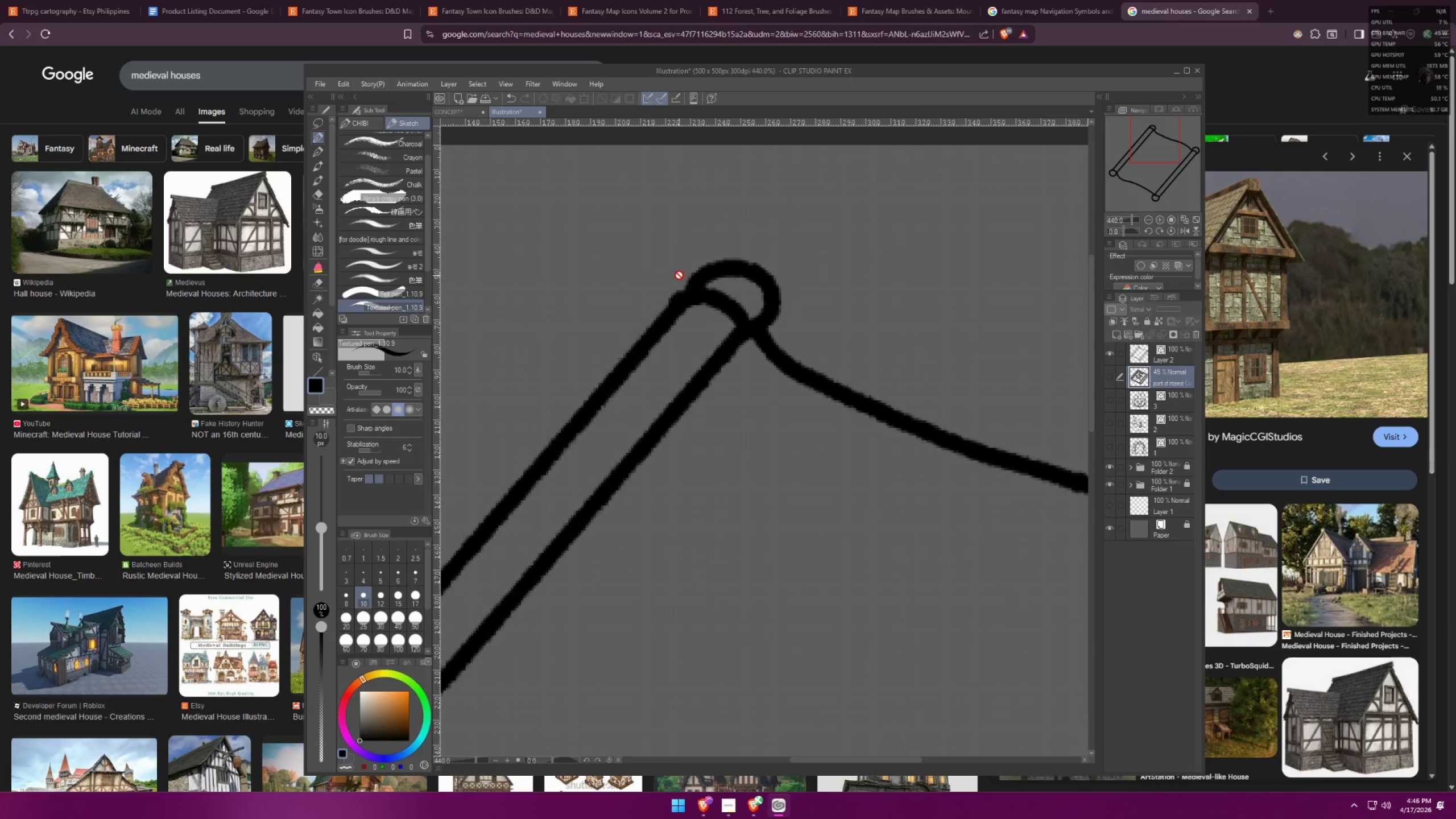 
scroll: coordinate [736, 254], scroll_direction: down, amount: 10.0
 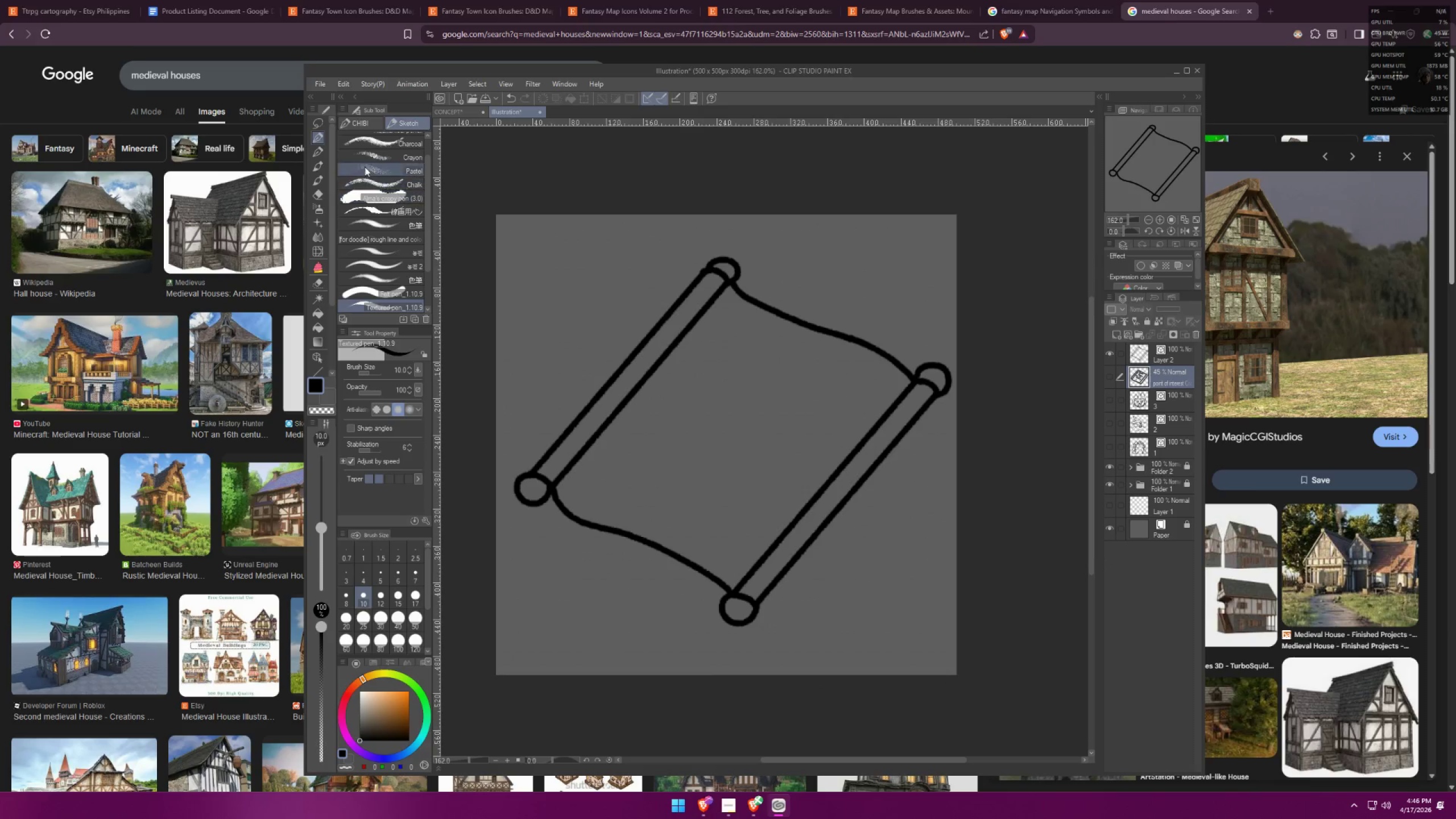 
left_click([325, 148])
 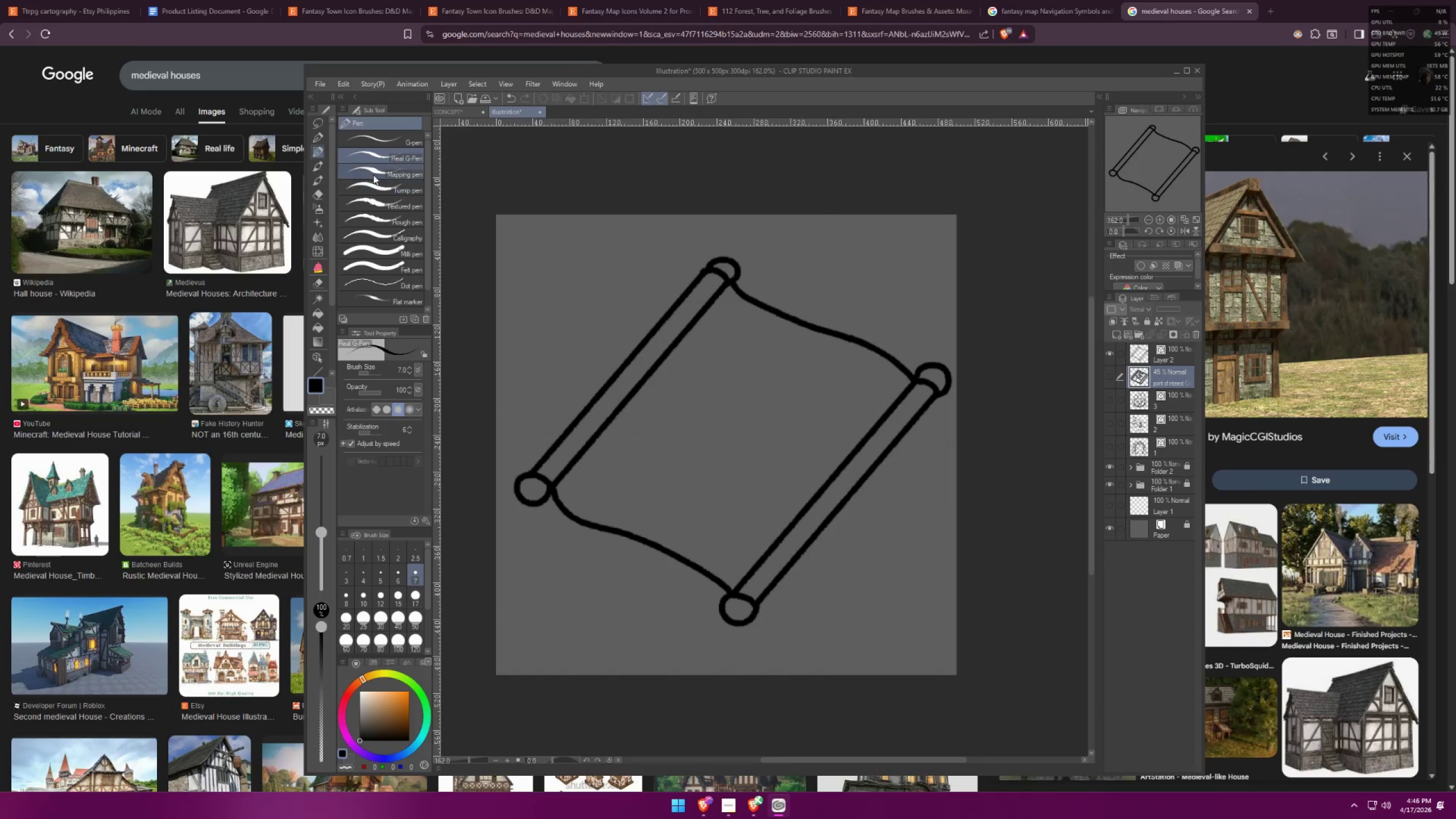 
left_click([315, 136])
 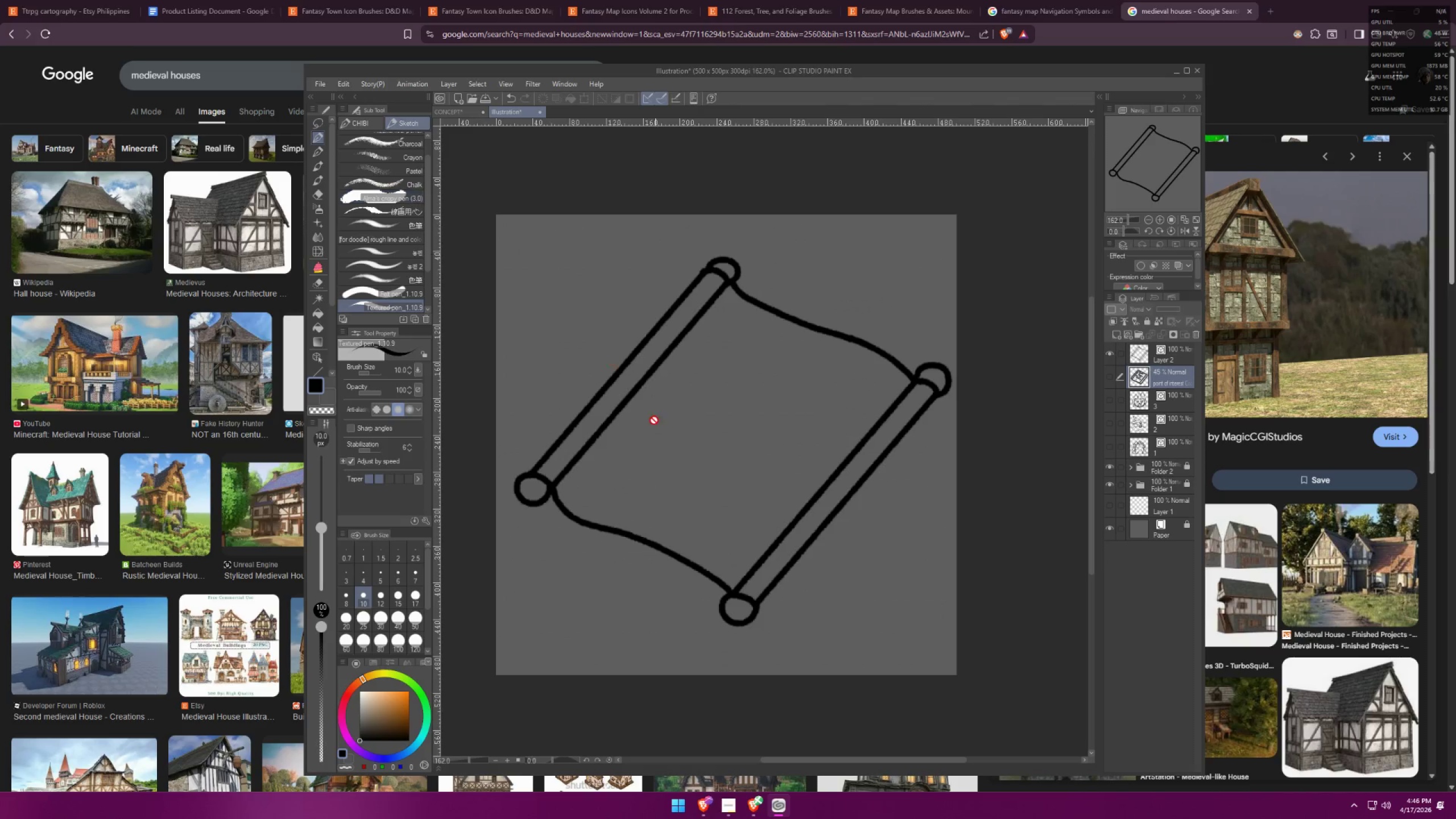 
scroll: coordinate [642, 401], scroll_direction: up, amount: 7.0
 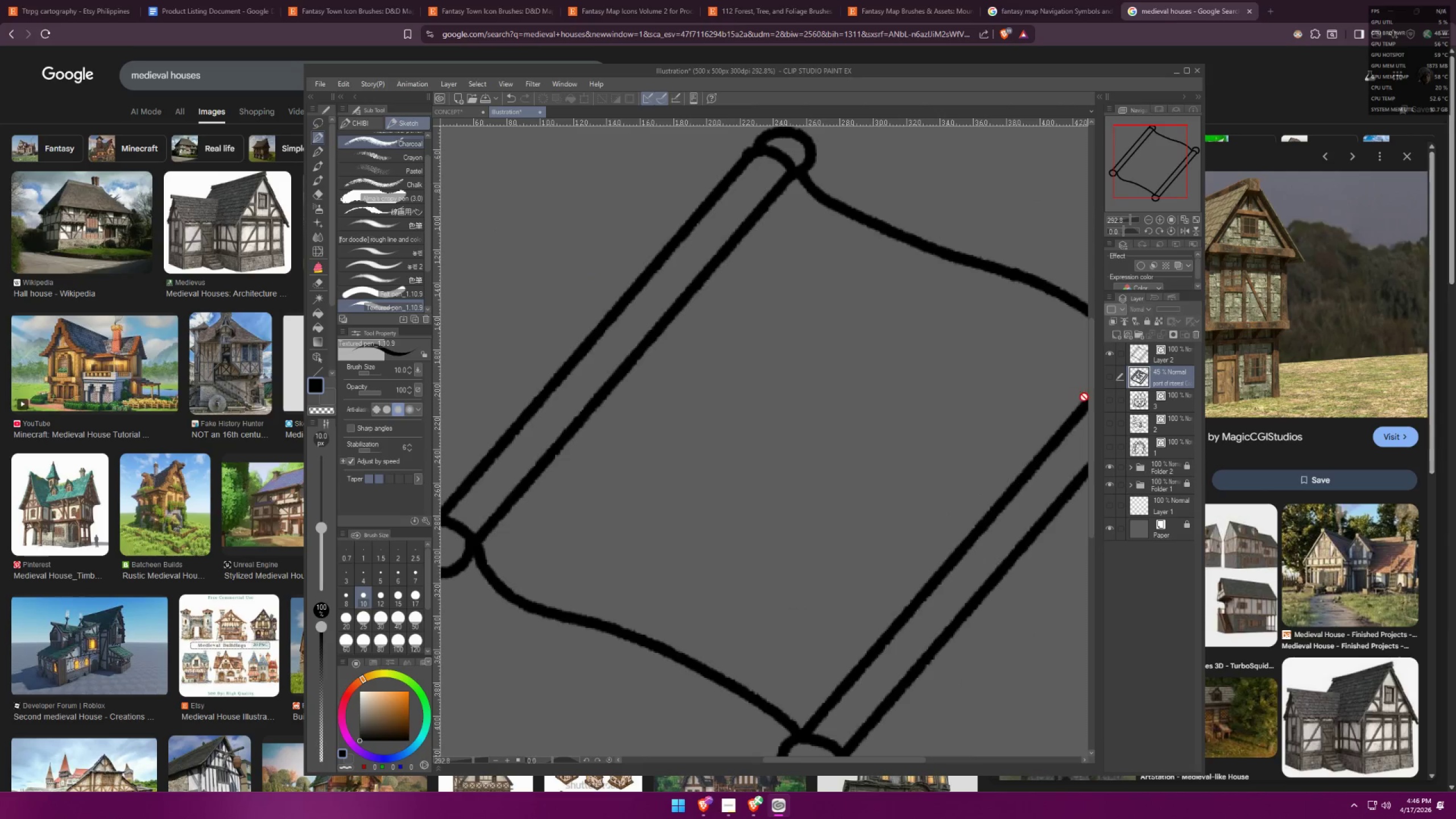 
left_click([1159, 357])
 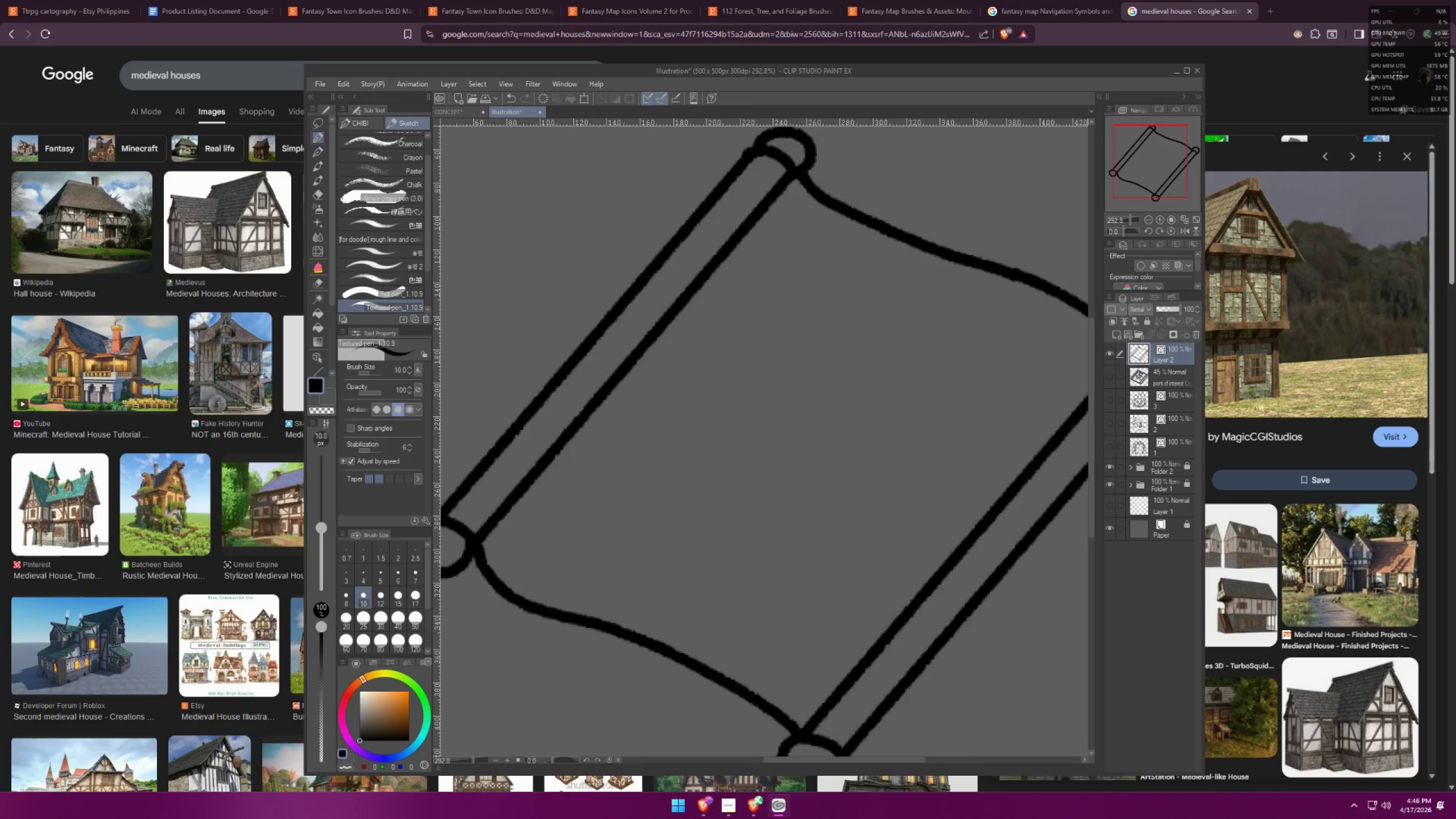 
left_click_drag(start_coordinate=[781, 171], to_coordinate=[788, 173])
 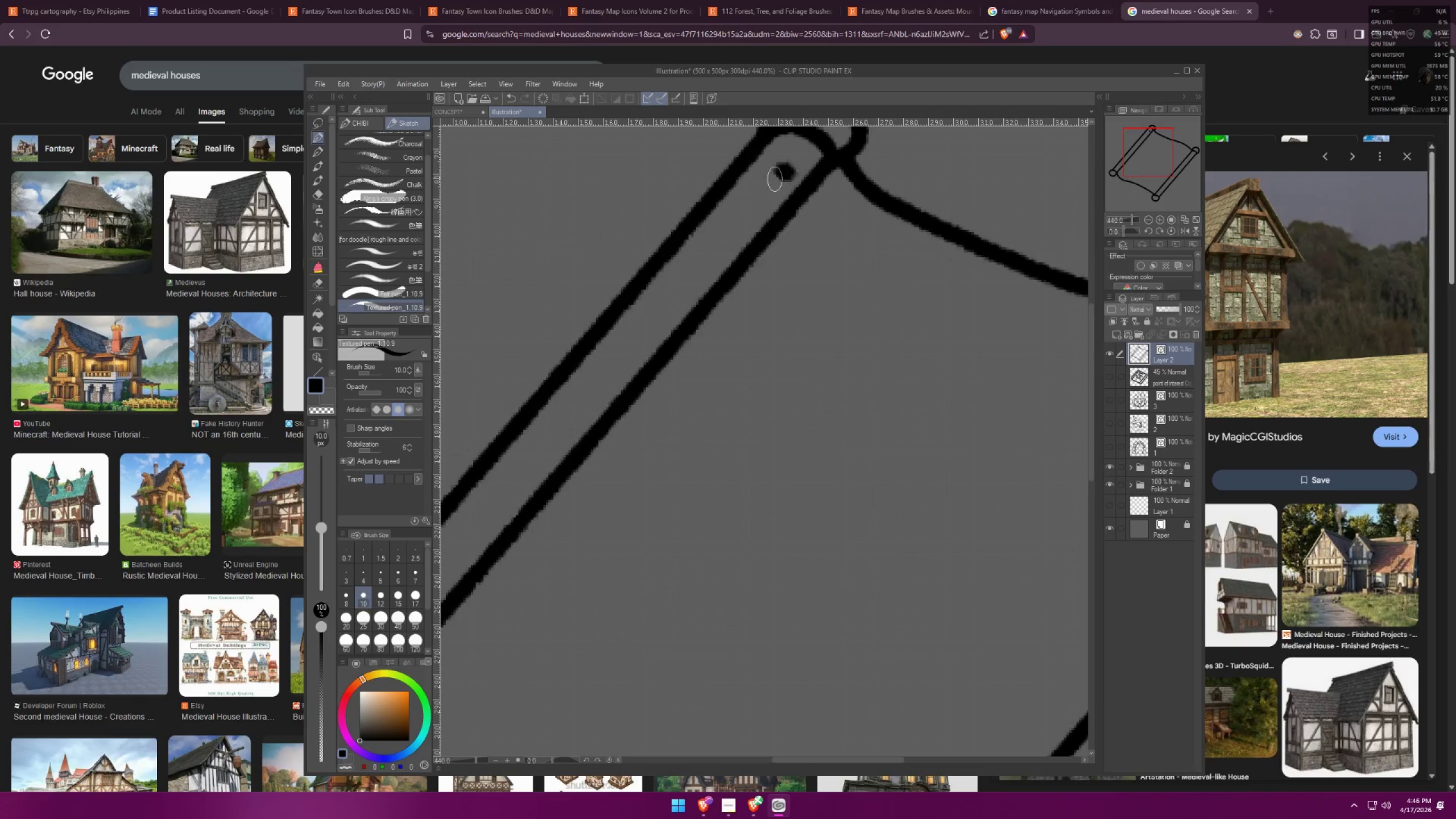 
scroll: coordinate [751, 211], scroll_direction: up, amount: 9.0
 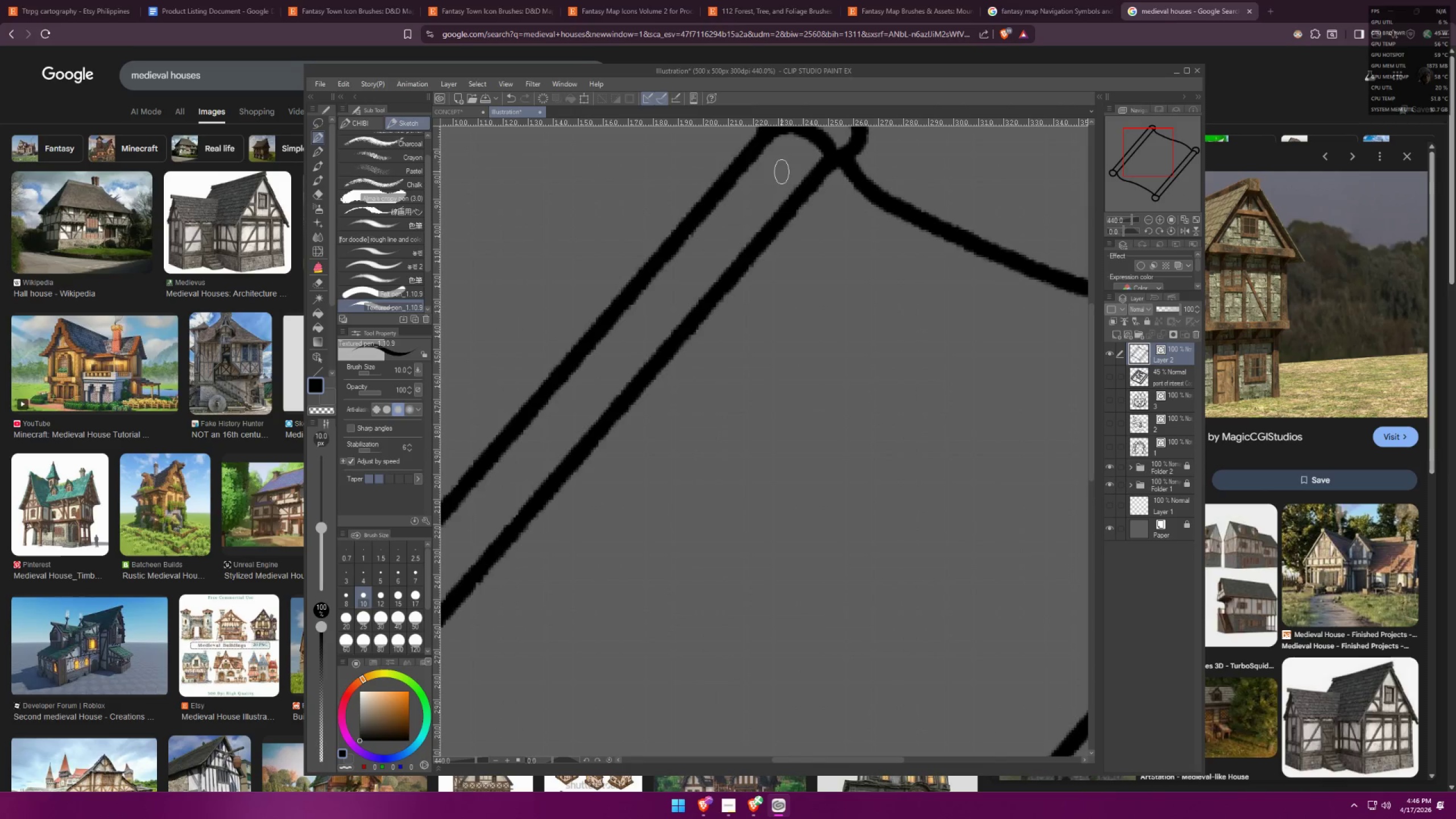 
left_click_drag(start_coordinate=[767, 181], to_coordinate=[772, 185])
 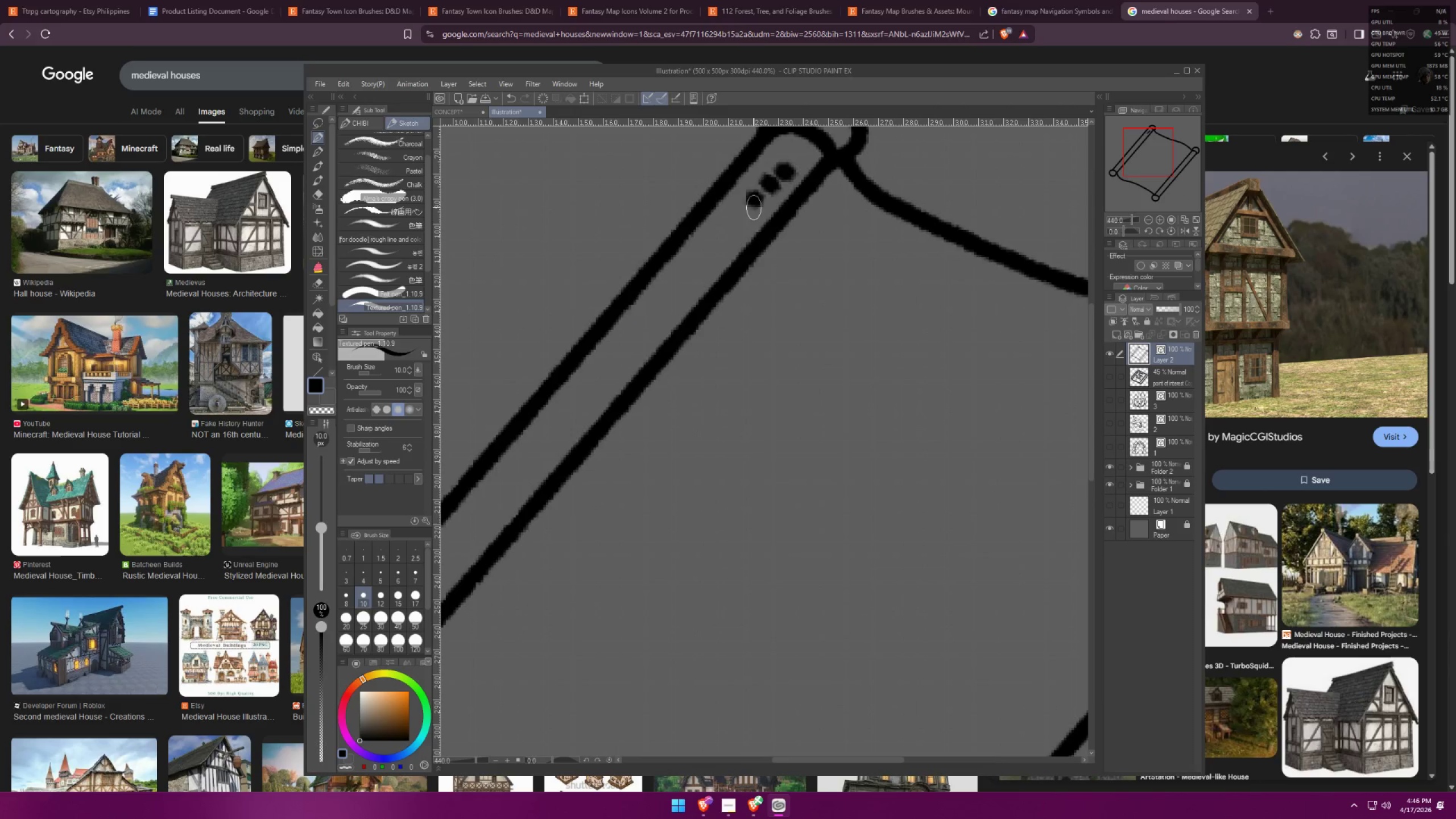 
triple_click([729, 229])
 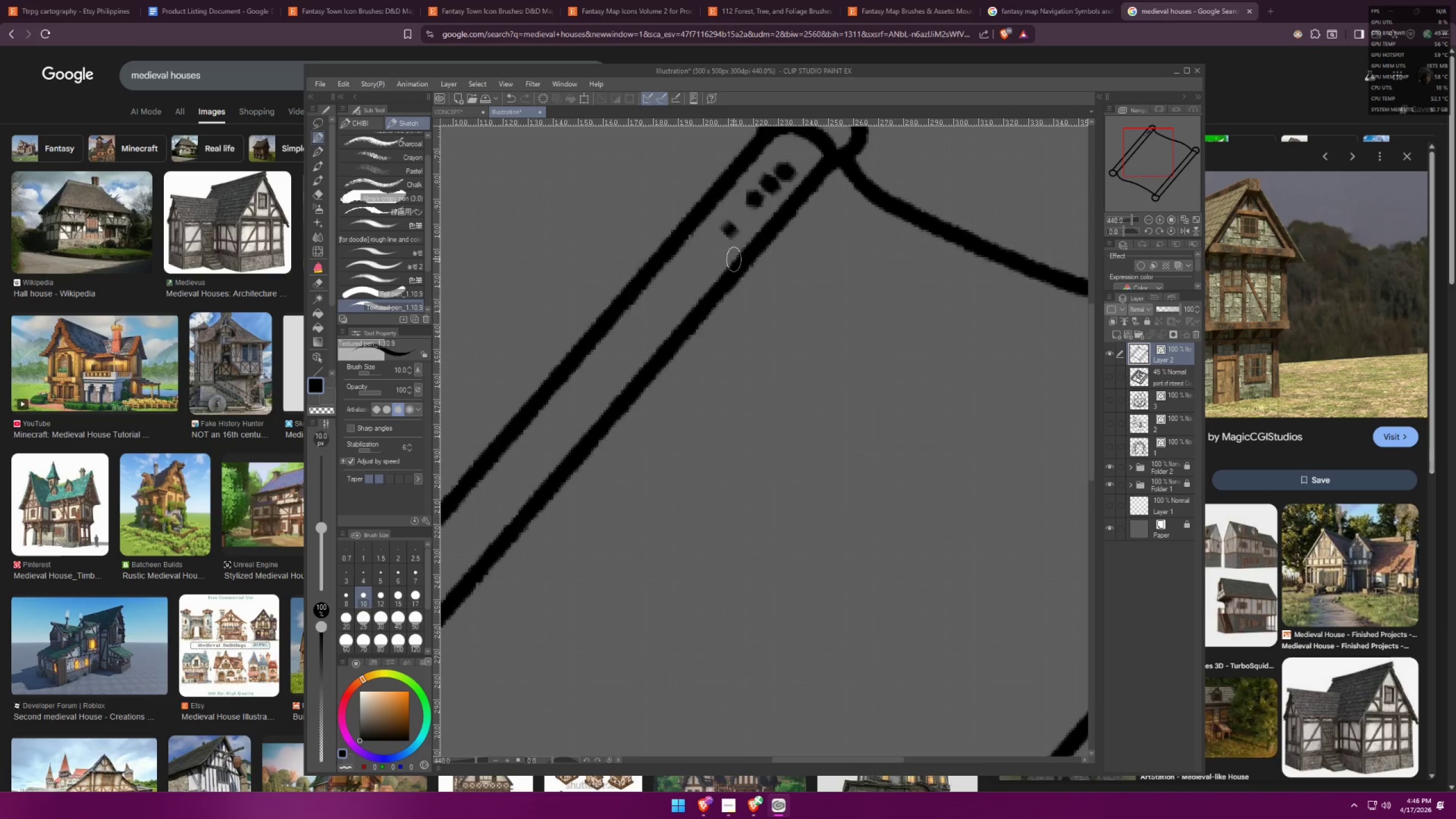 
hold_key(key=Space, duration=1.07)
 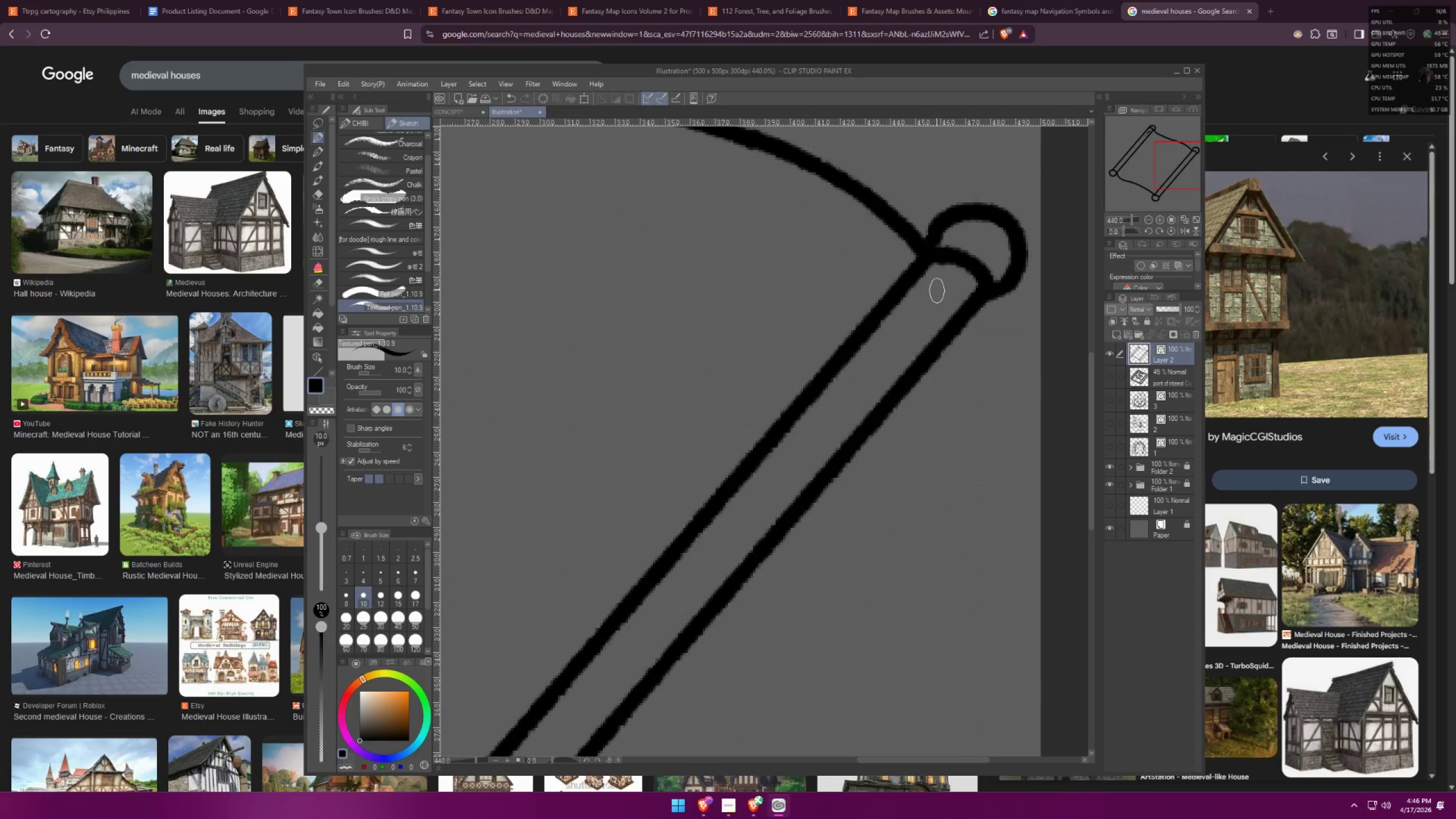 
left_click_drag(start_coordinate=[930, 489], to_coordinate=[651, 251])
 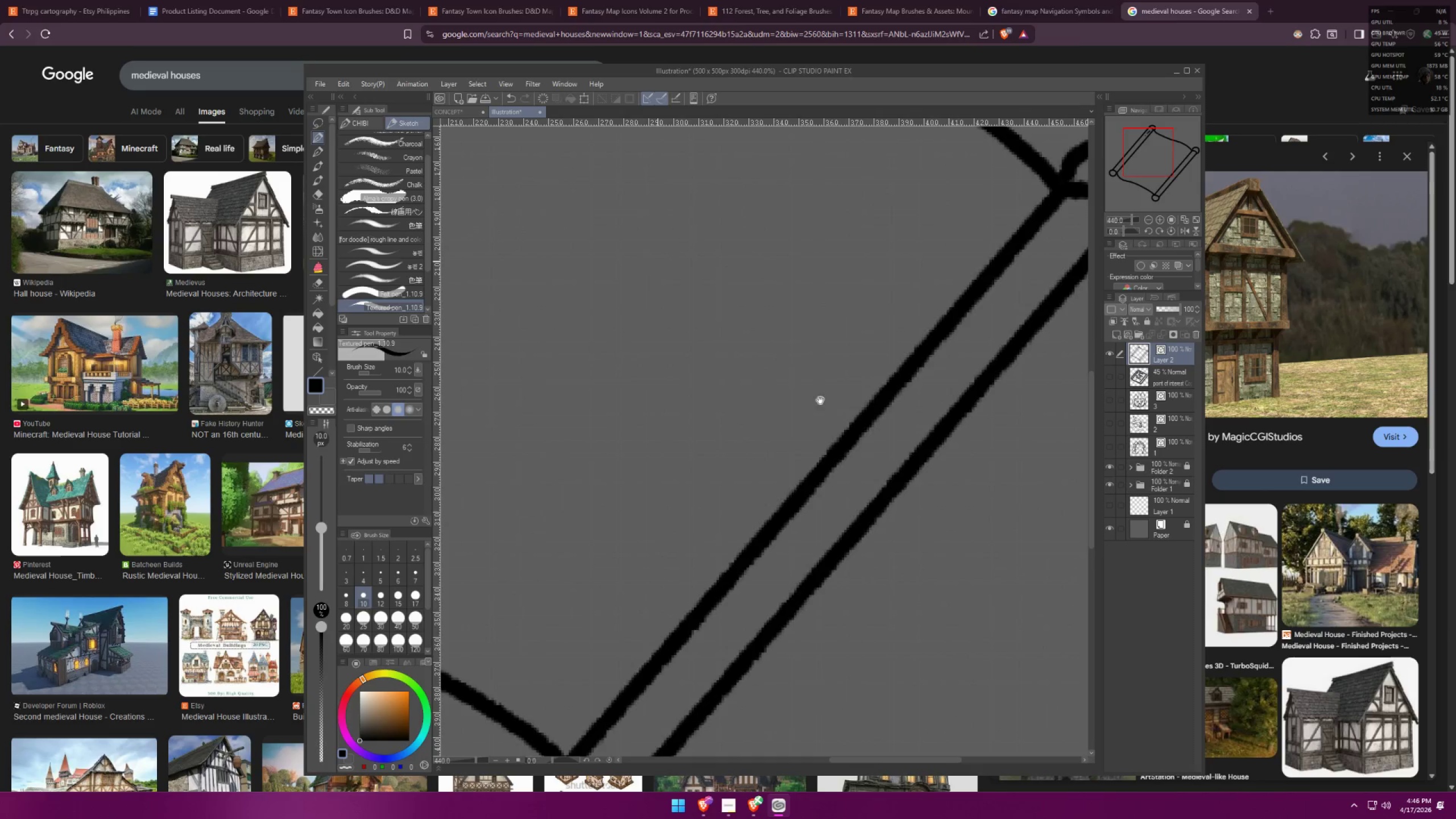 
left_click_drag(start_coordinate=[794, 410], to_coordinate=[660, 475])
 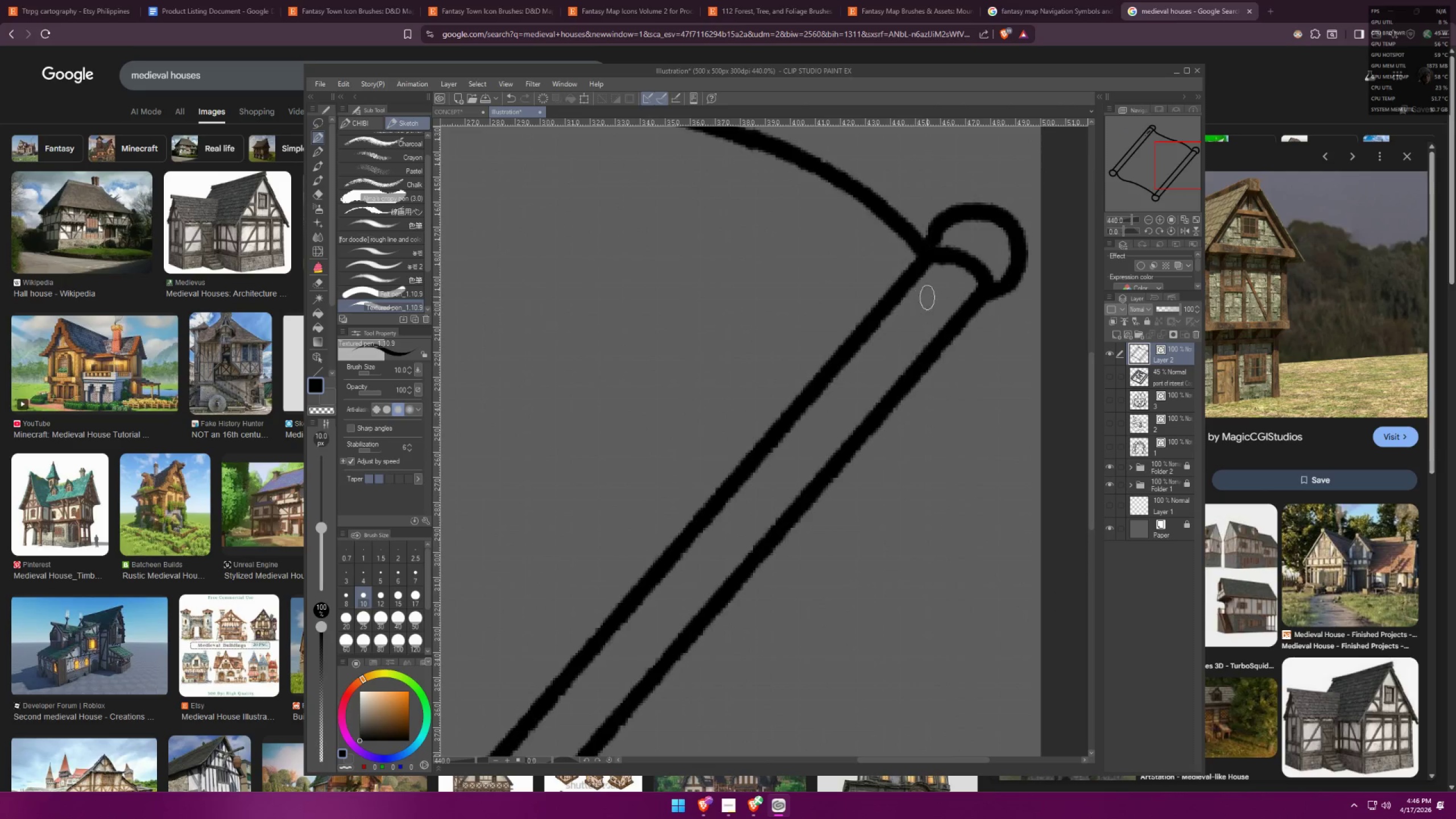 
left_click_drag(start_coordinate=[938, 289], to_coordinate=[952, 297])
 